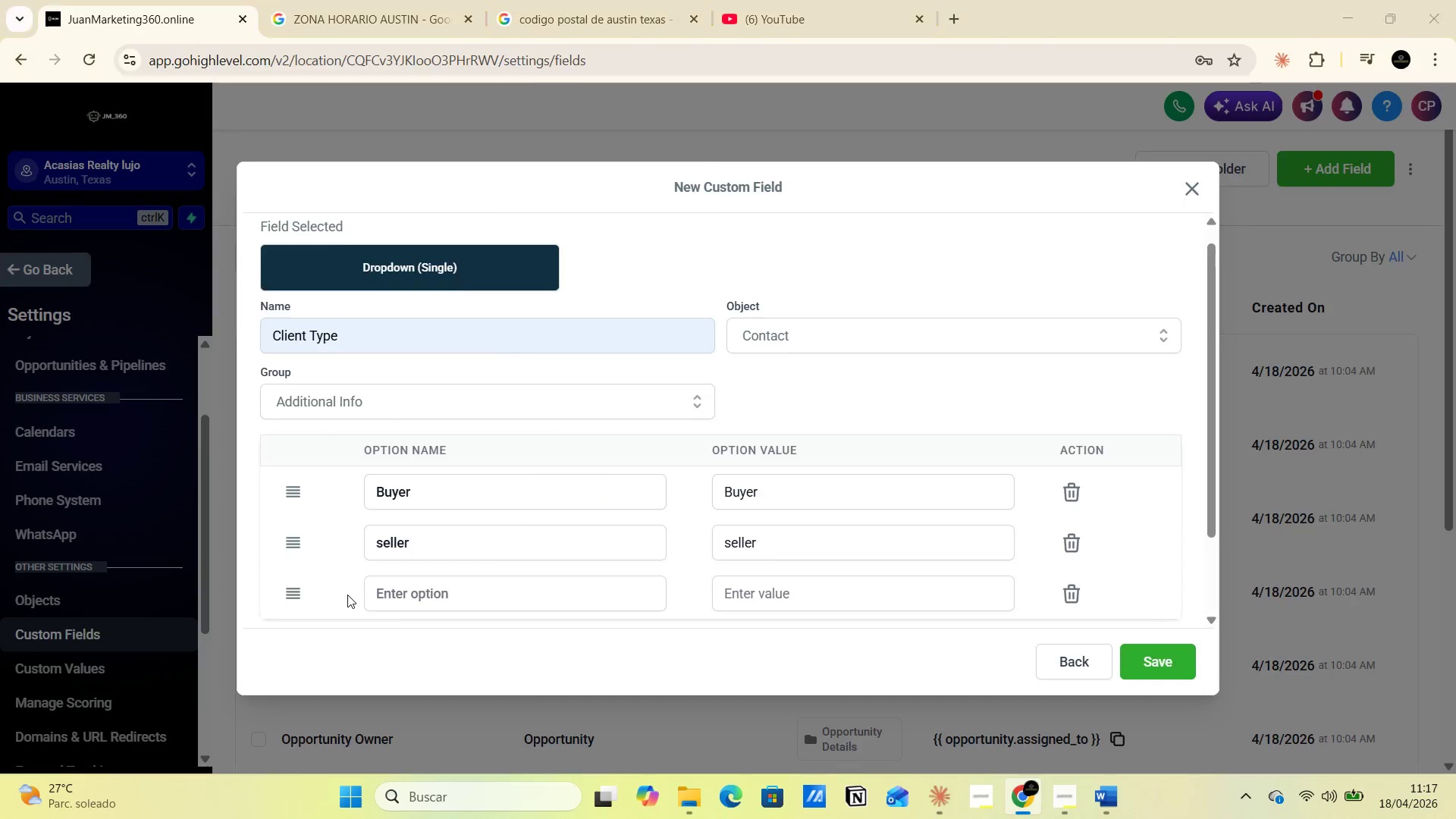 
key(Alt+Tab)
 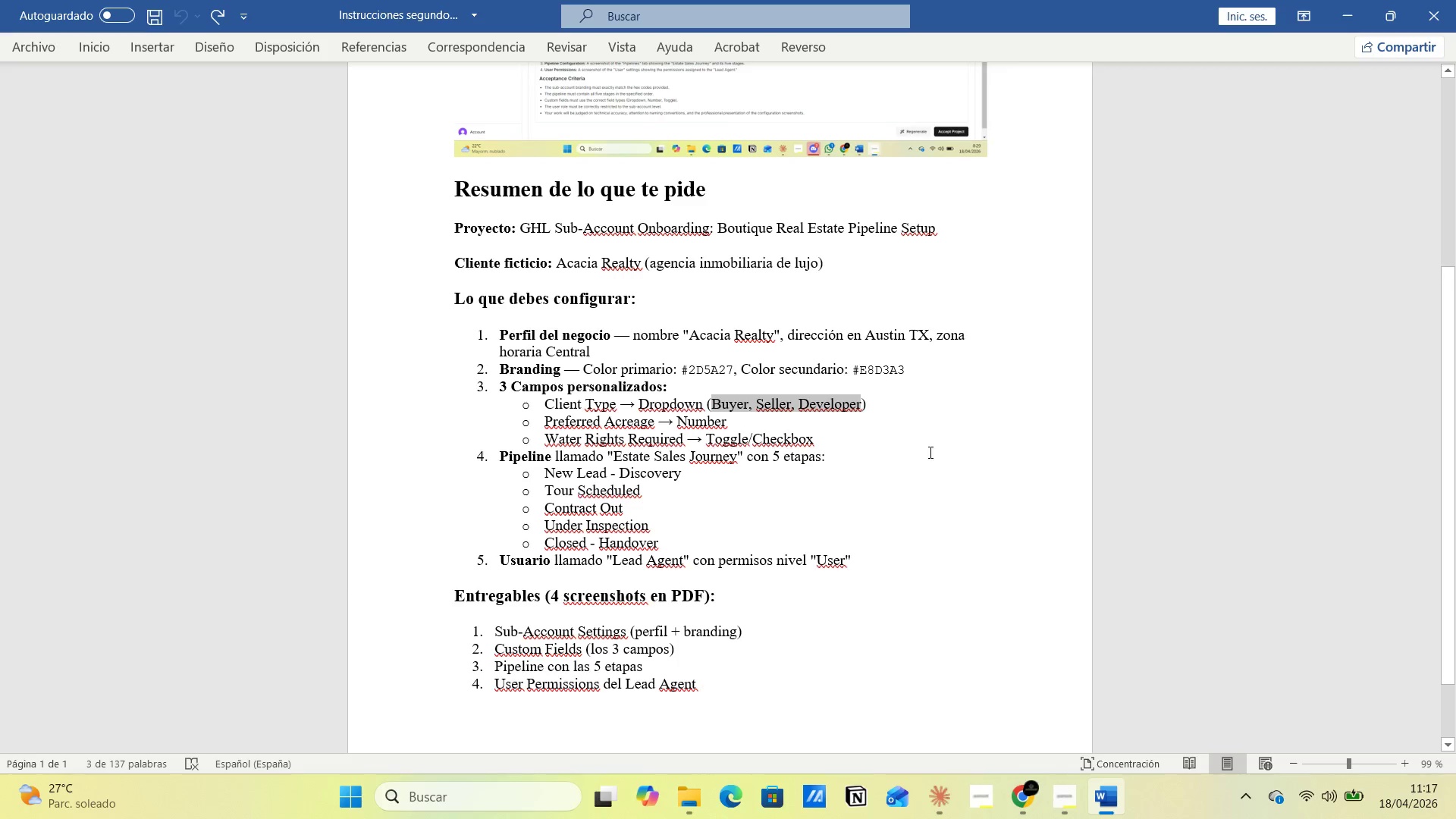 
key(Alt+AltLeft)
 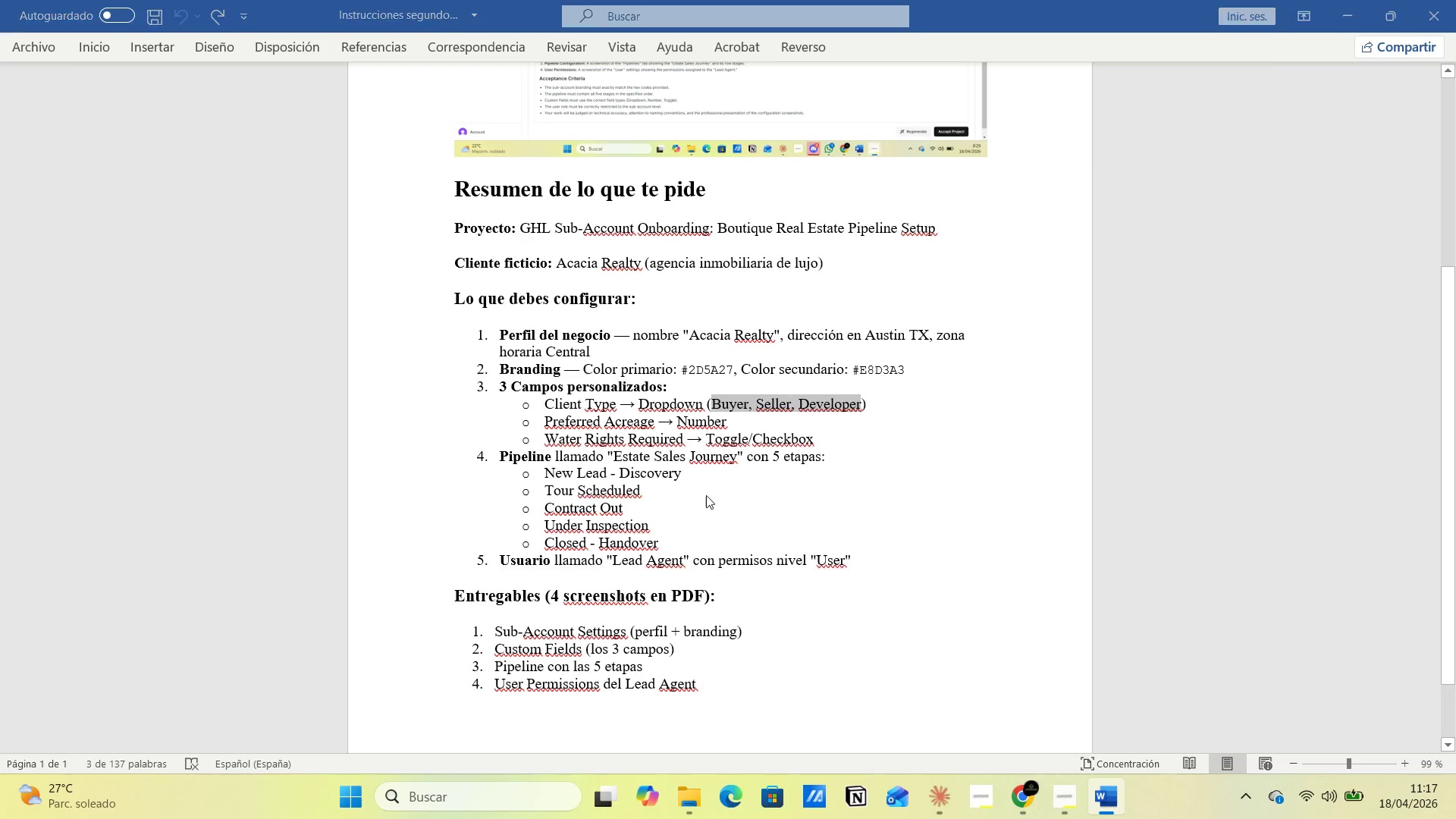 
key(Alt+Tab)
 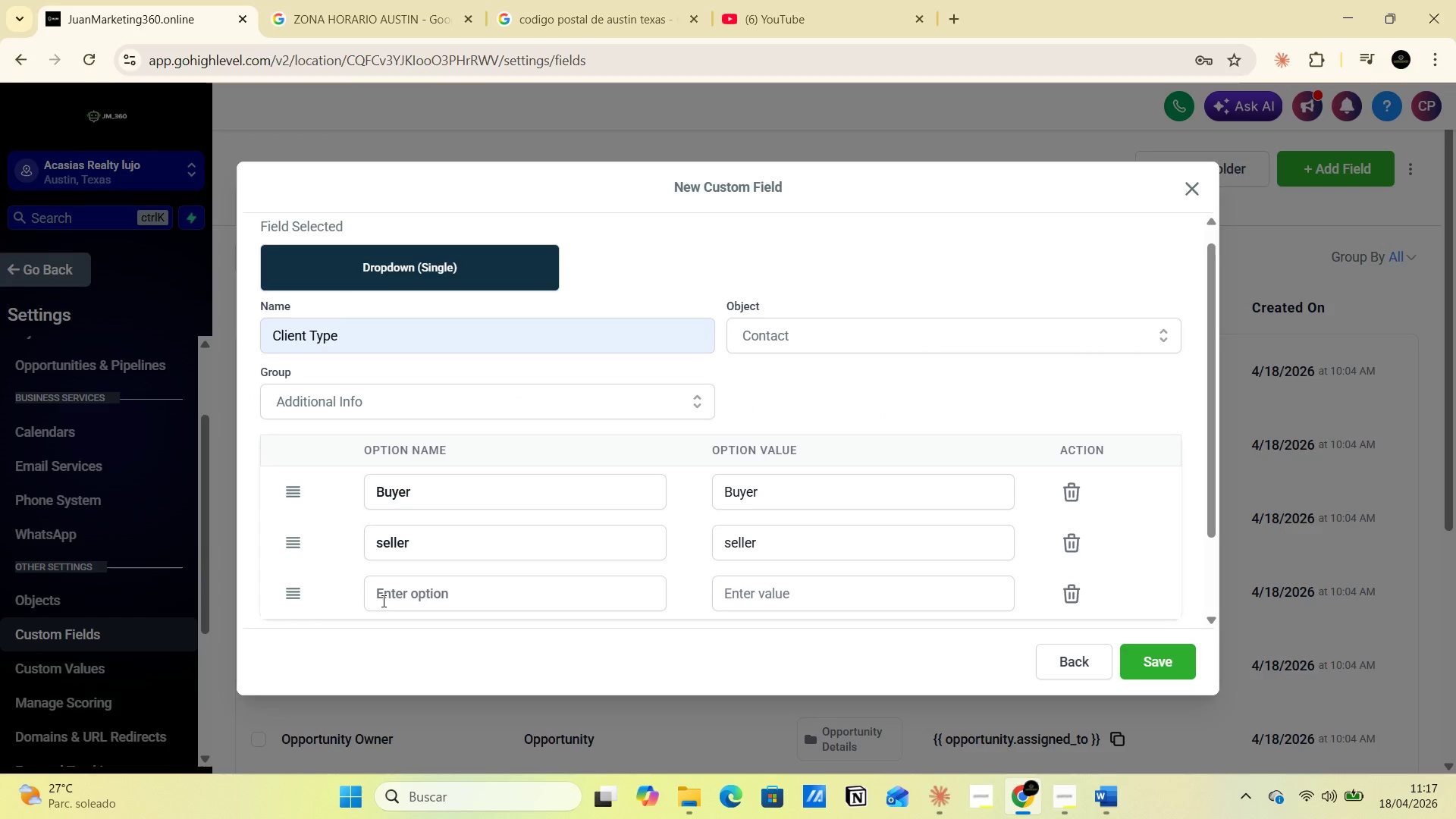 
left_click([393, 595])
 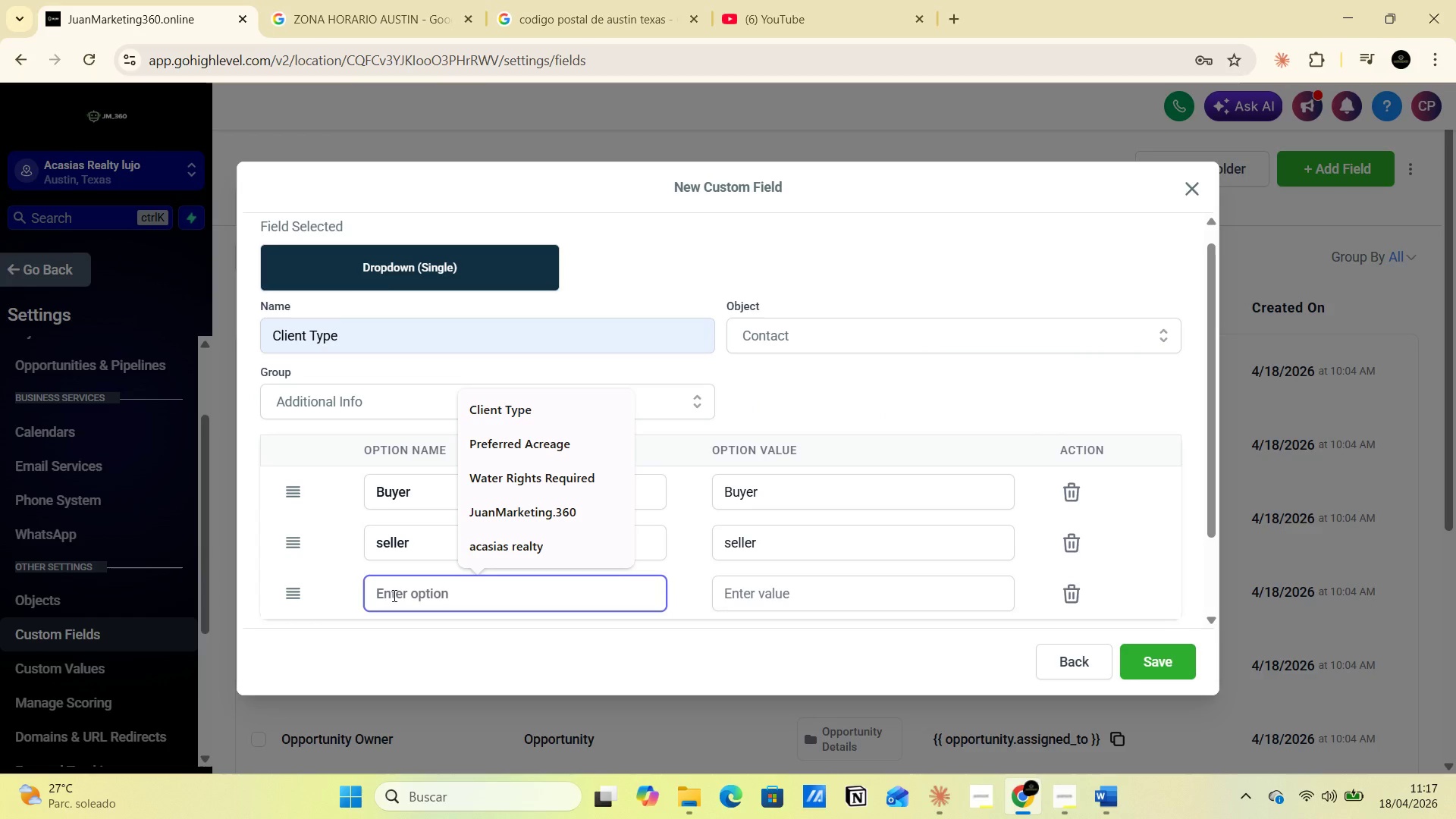 
type(Developer )
 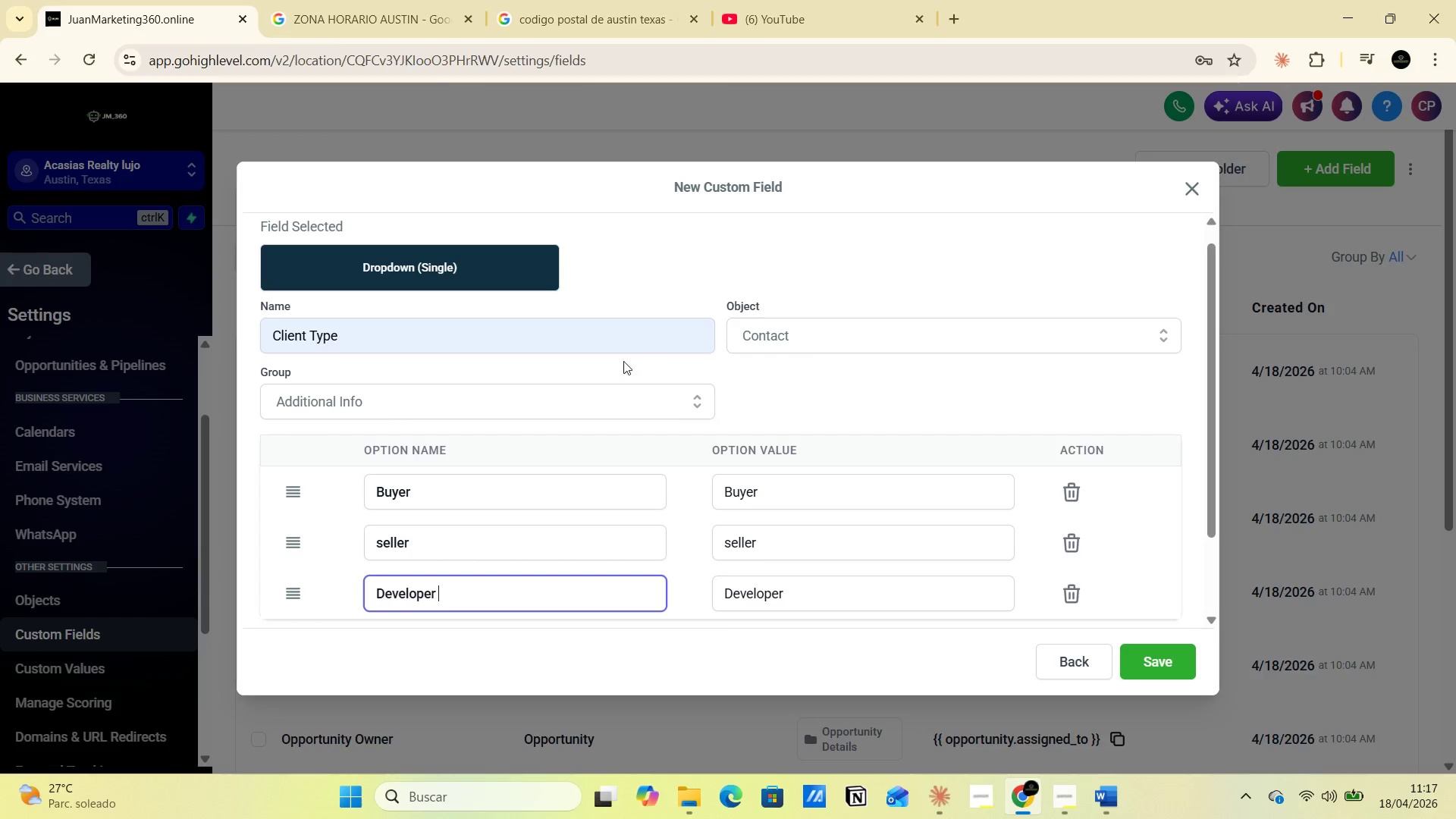 
mouse_move([1189, 666])
 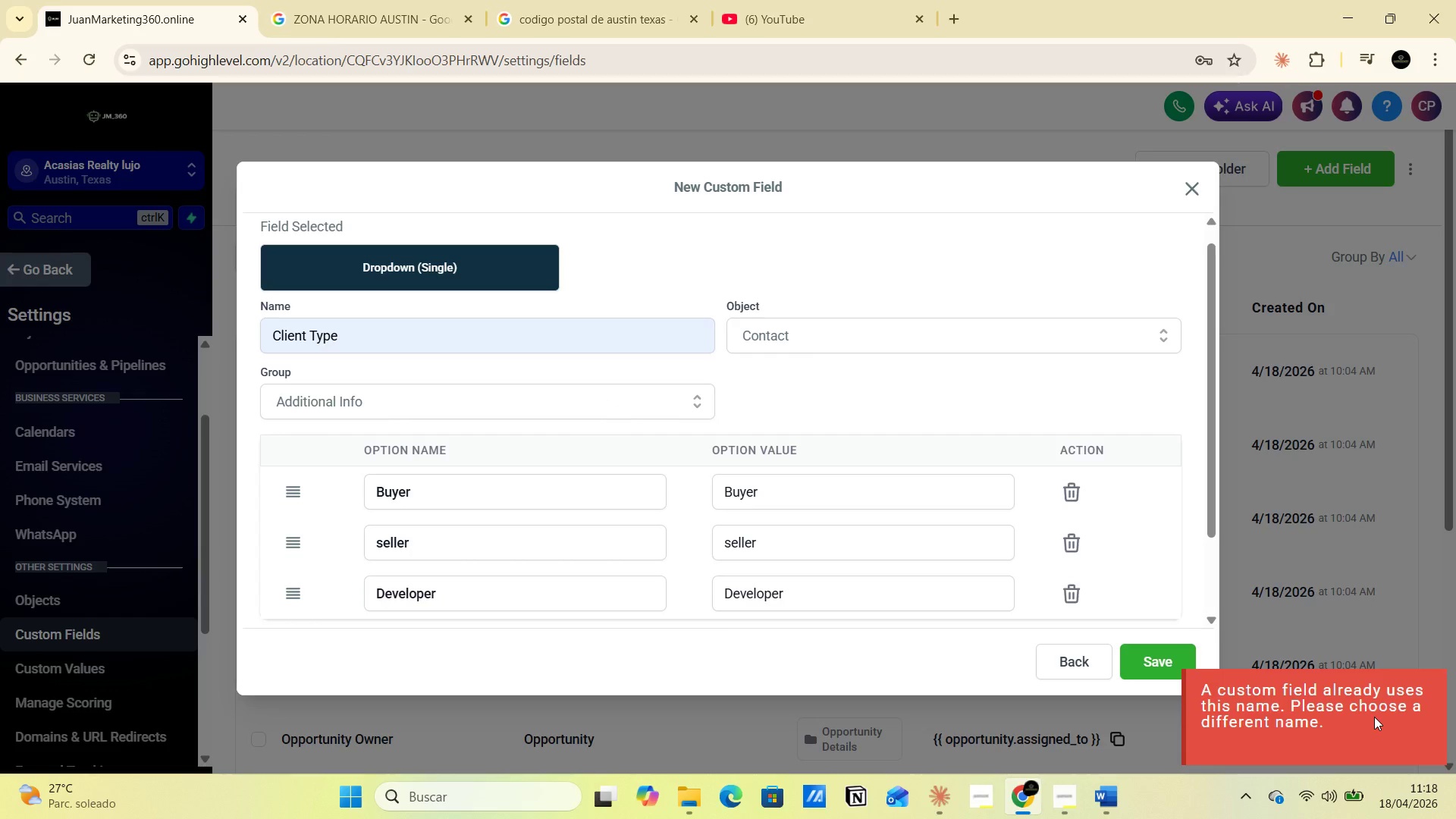 
left_click([1415, 631])
 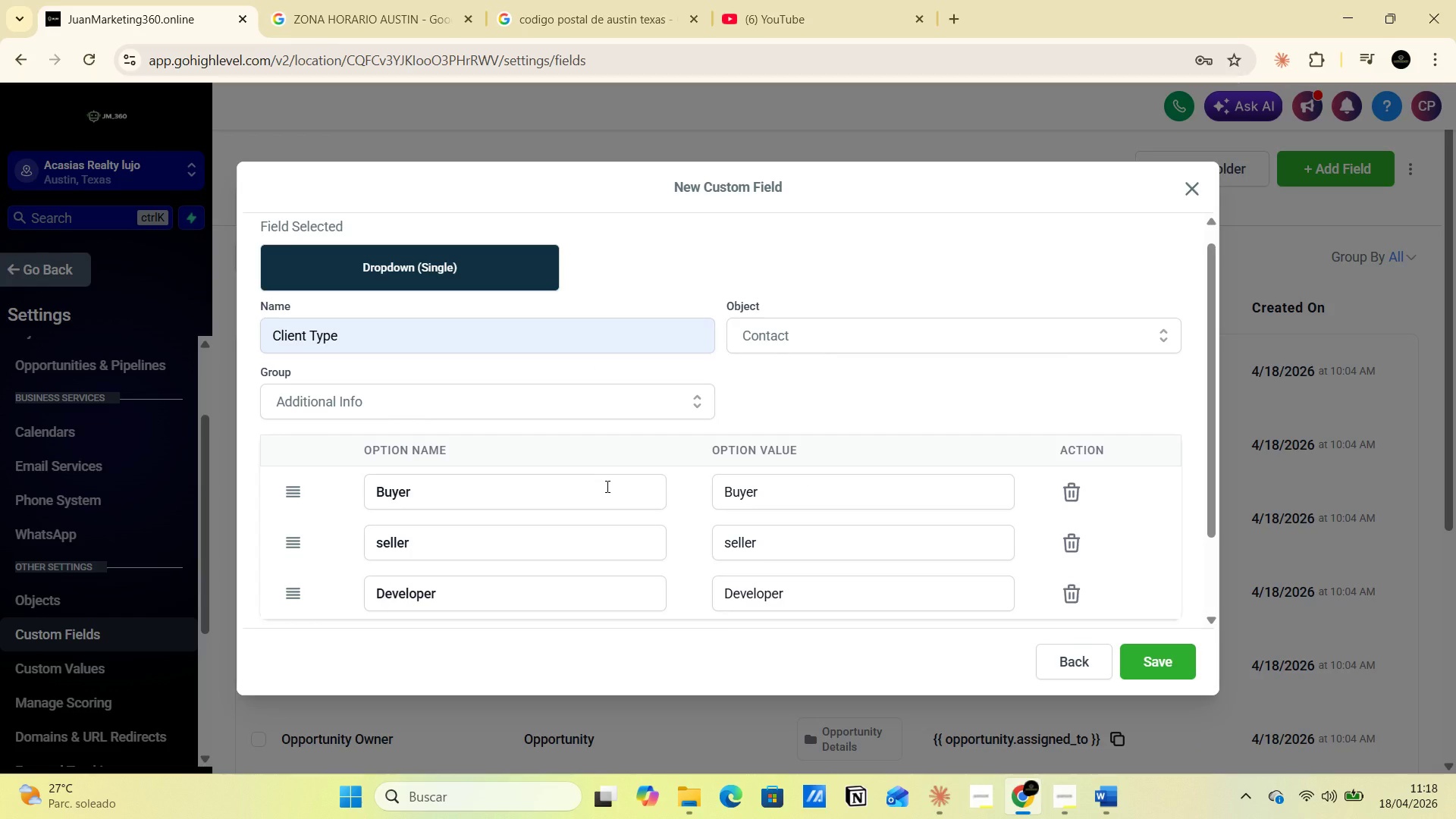 
wait(14.81)
 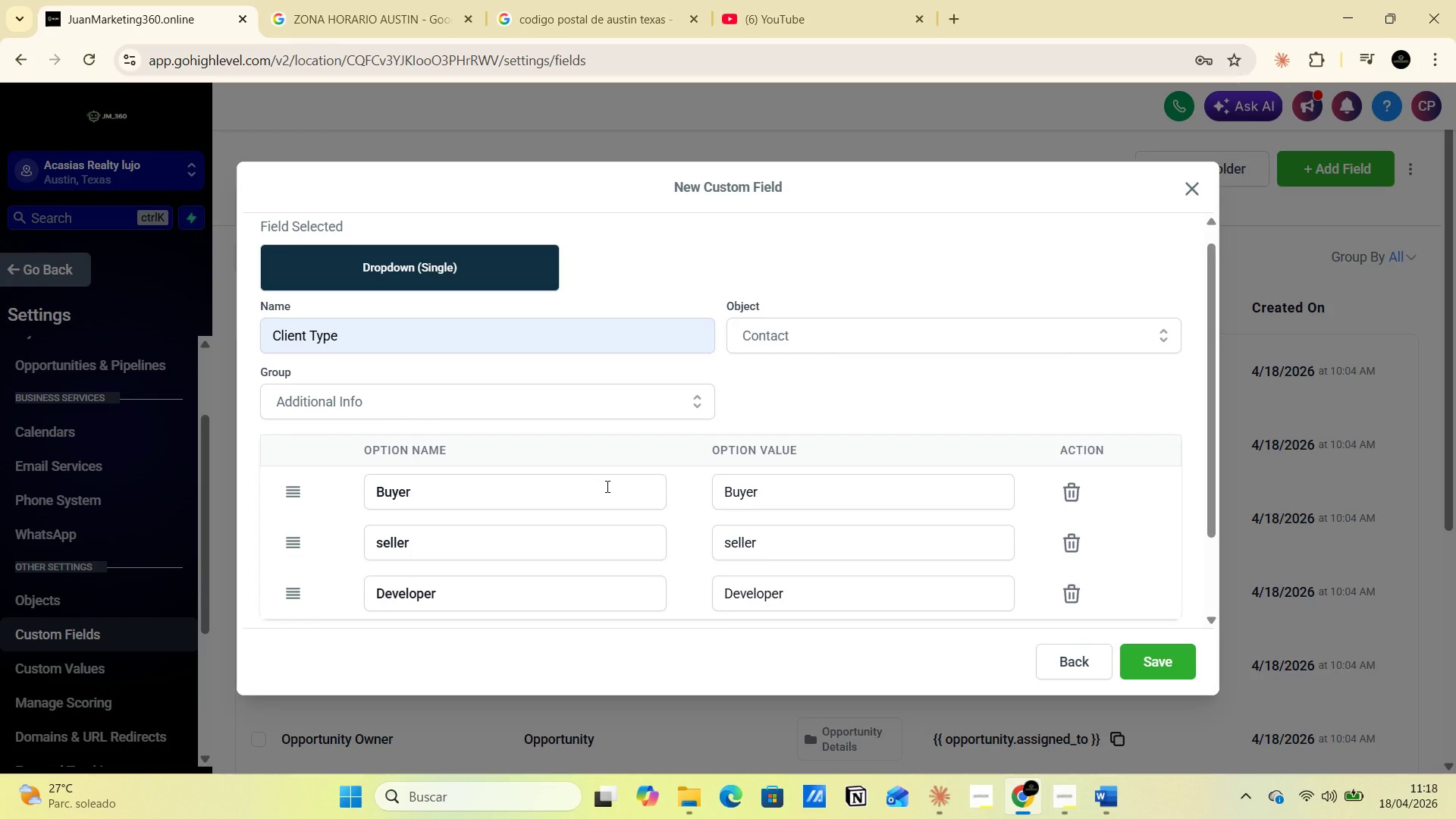 
left_click([1190, 192])
 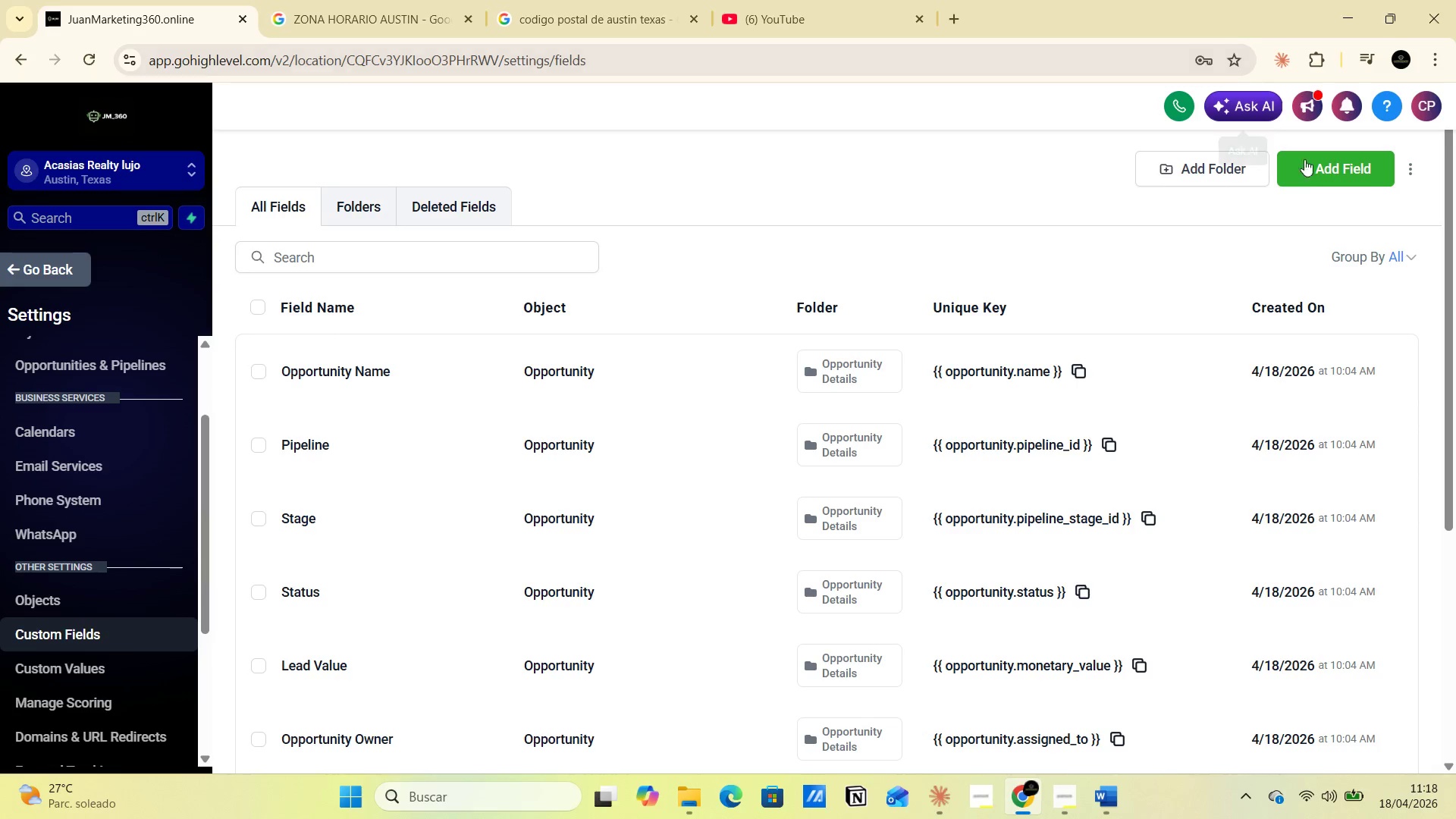 
left_click([1320, 174])
 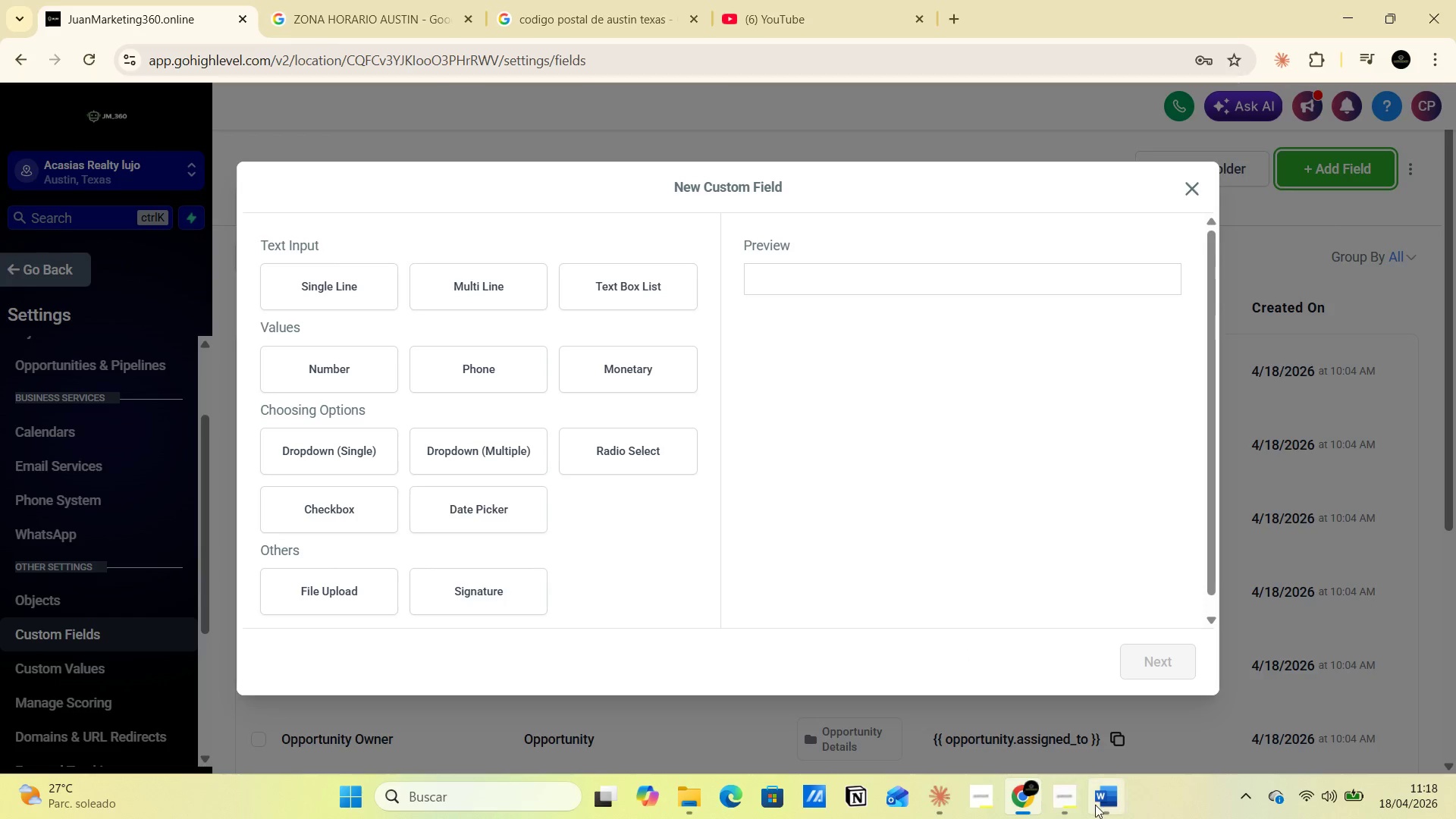 
left_click([1099, 734])
 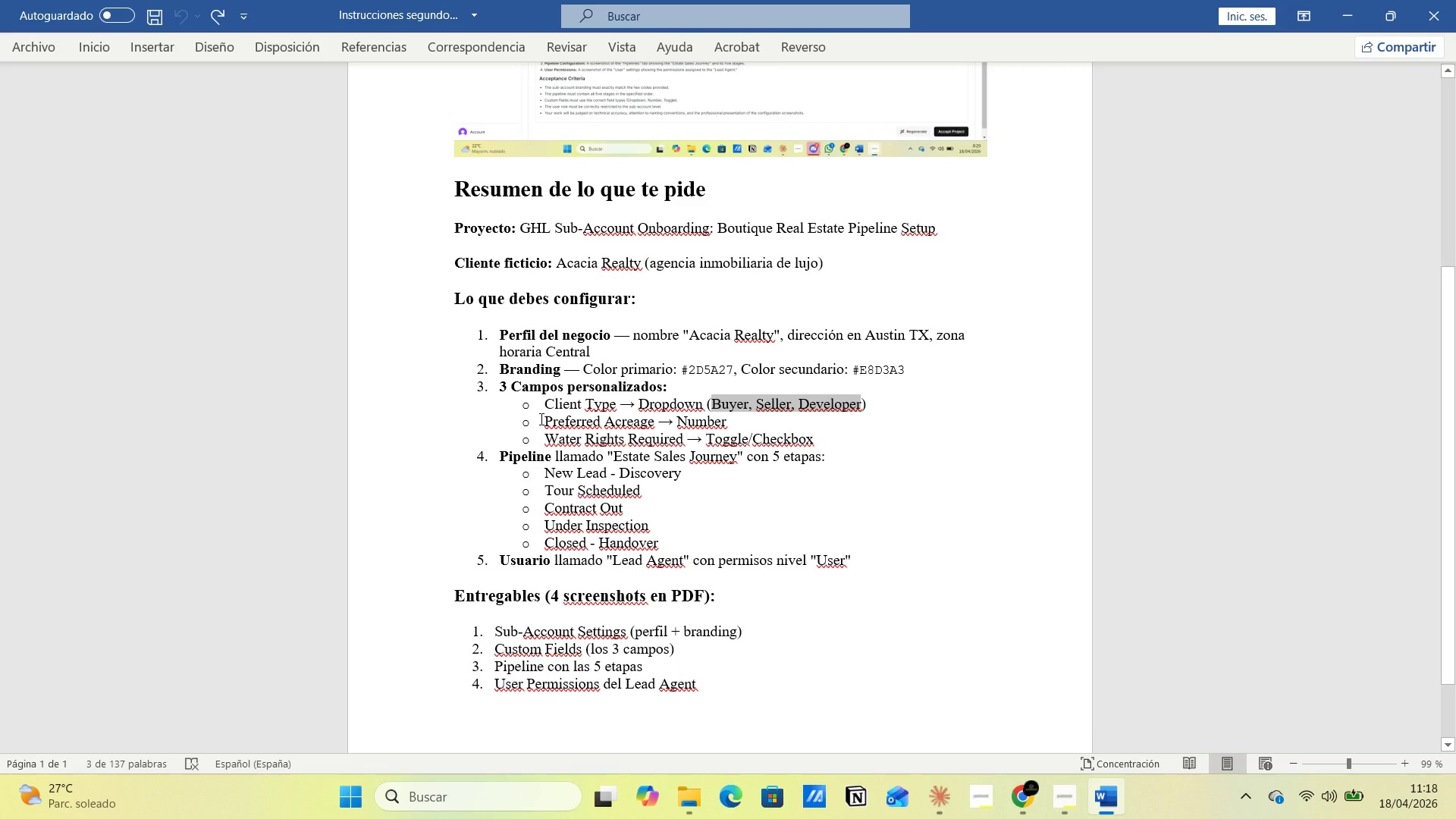 
left_click_drag(start_coordinate=[540, 418], to_coordinate=[739, 421])
 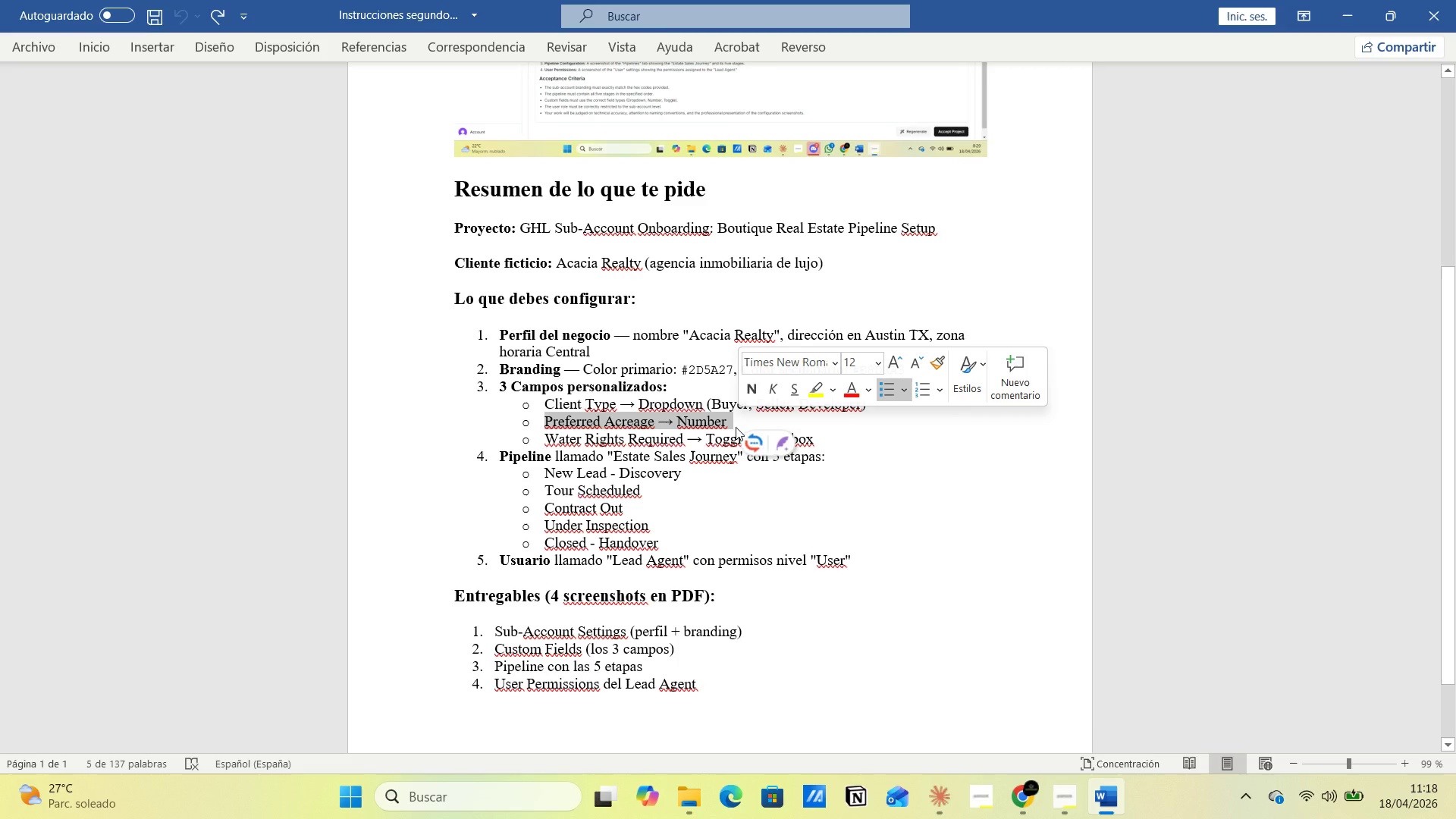 
left_click([642, 427])
 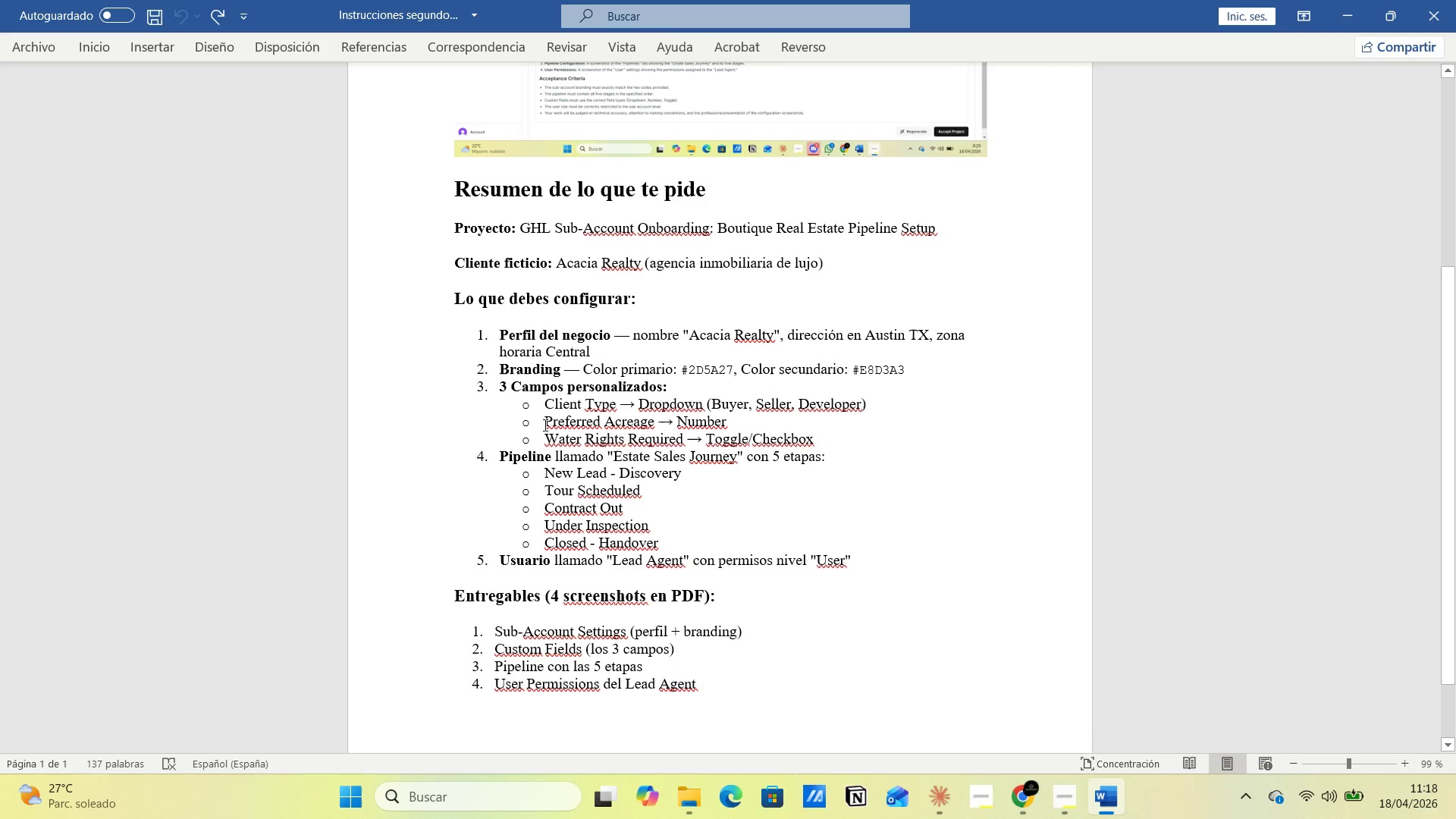 
left_click_drag(start_coordinate=[544, 425], to_coordinate=[646, 424])
 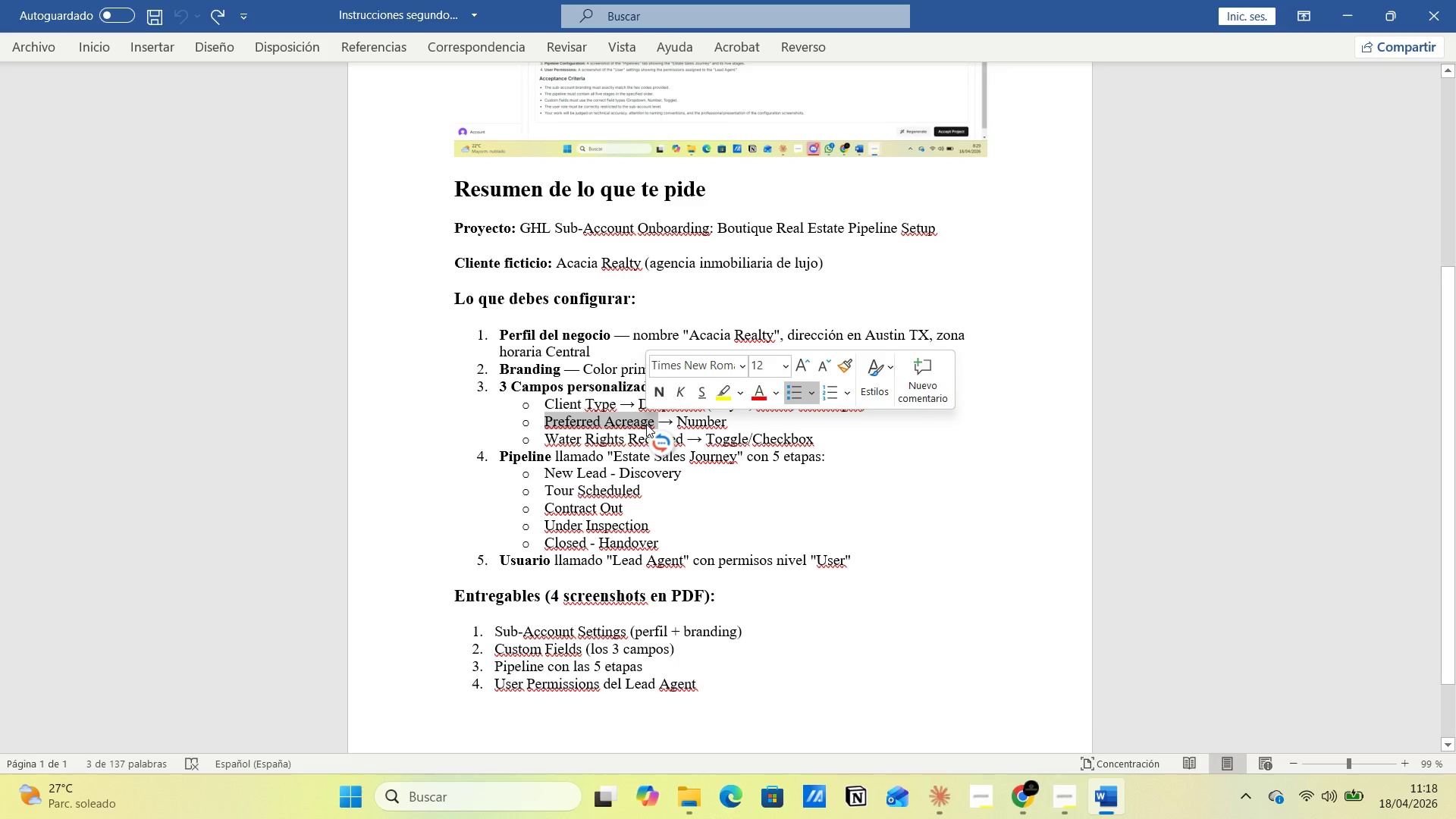 
key(Control+C)
 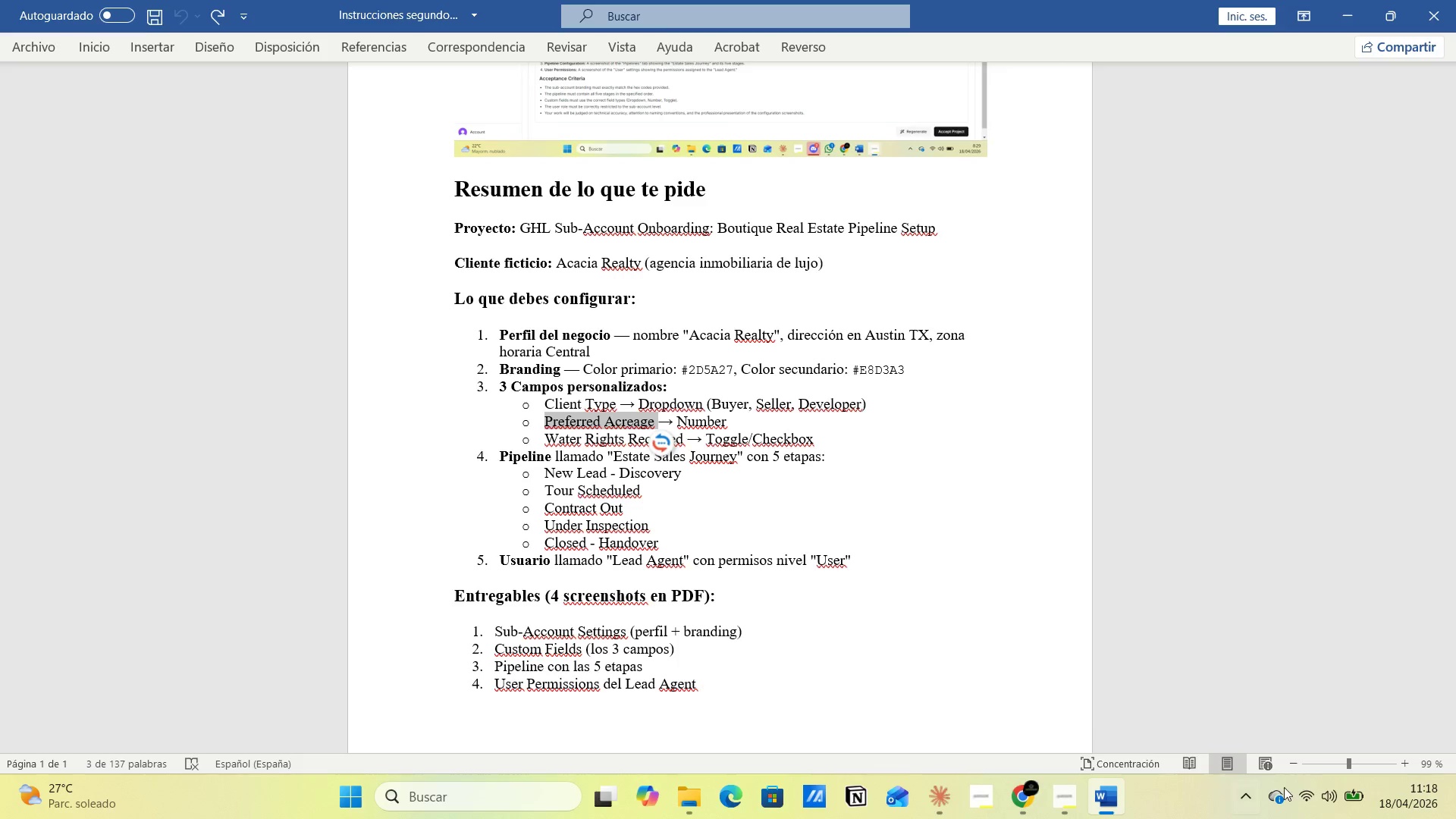 
left_click([1455, 795])
 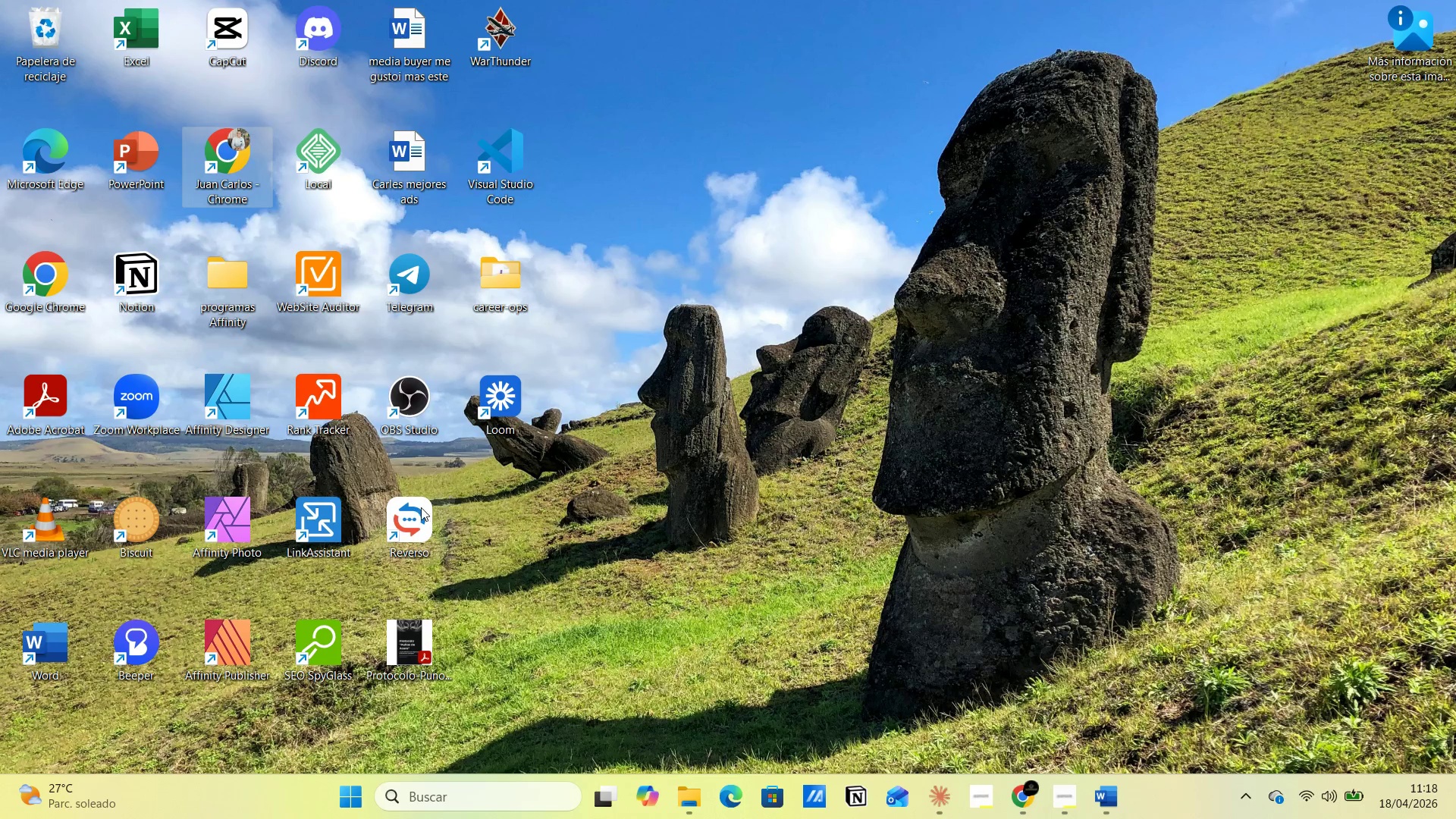 
double_click([410, 516])
 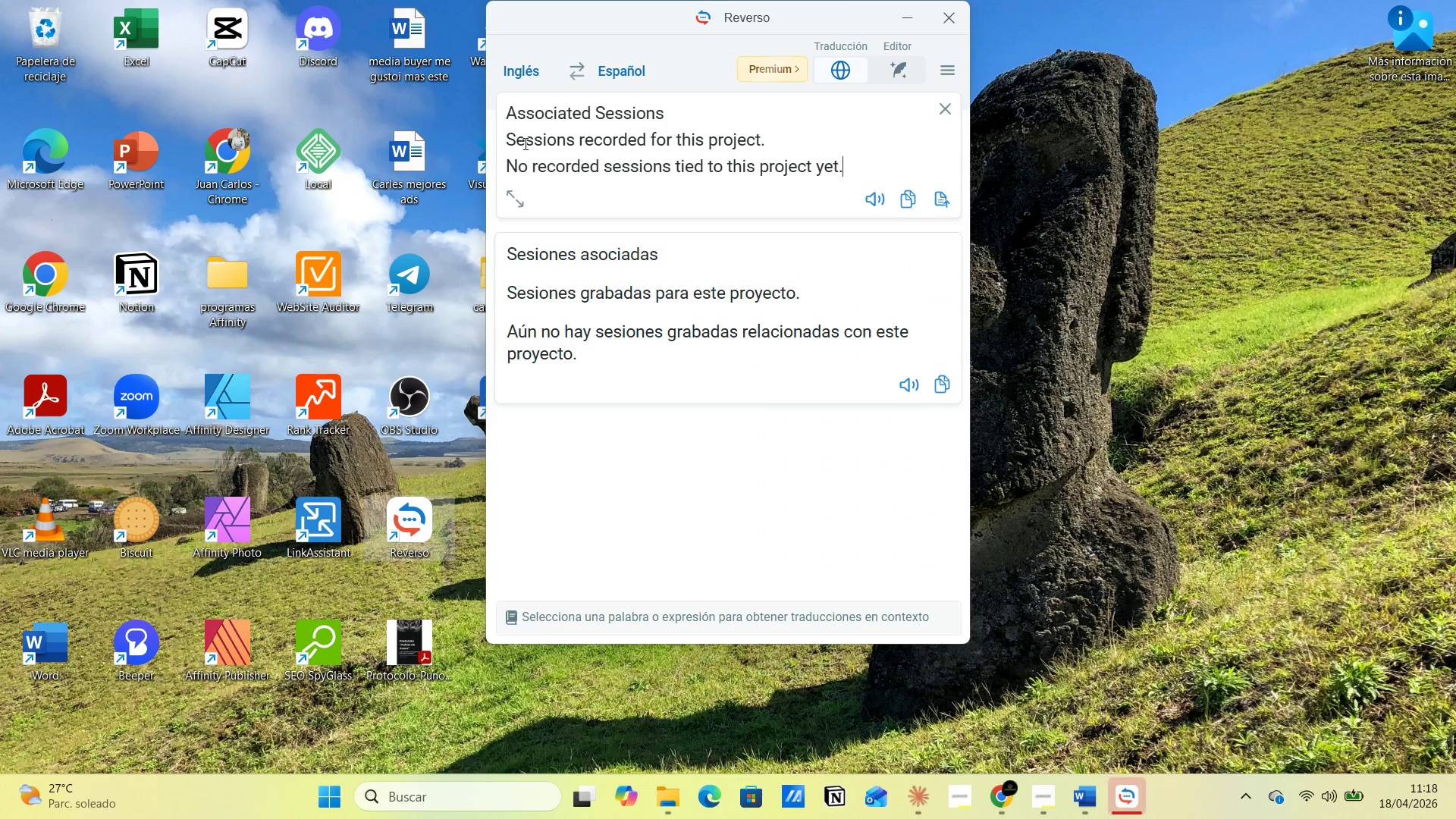 
left_click_drag(start_coordinate=[502, 116], to_coordinate=[874, 159])
 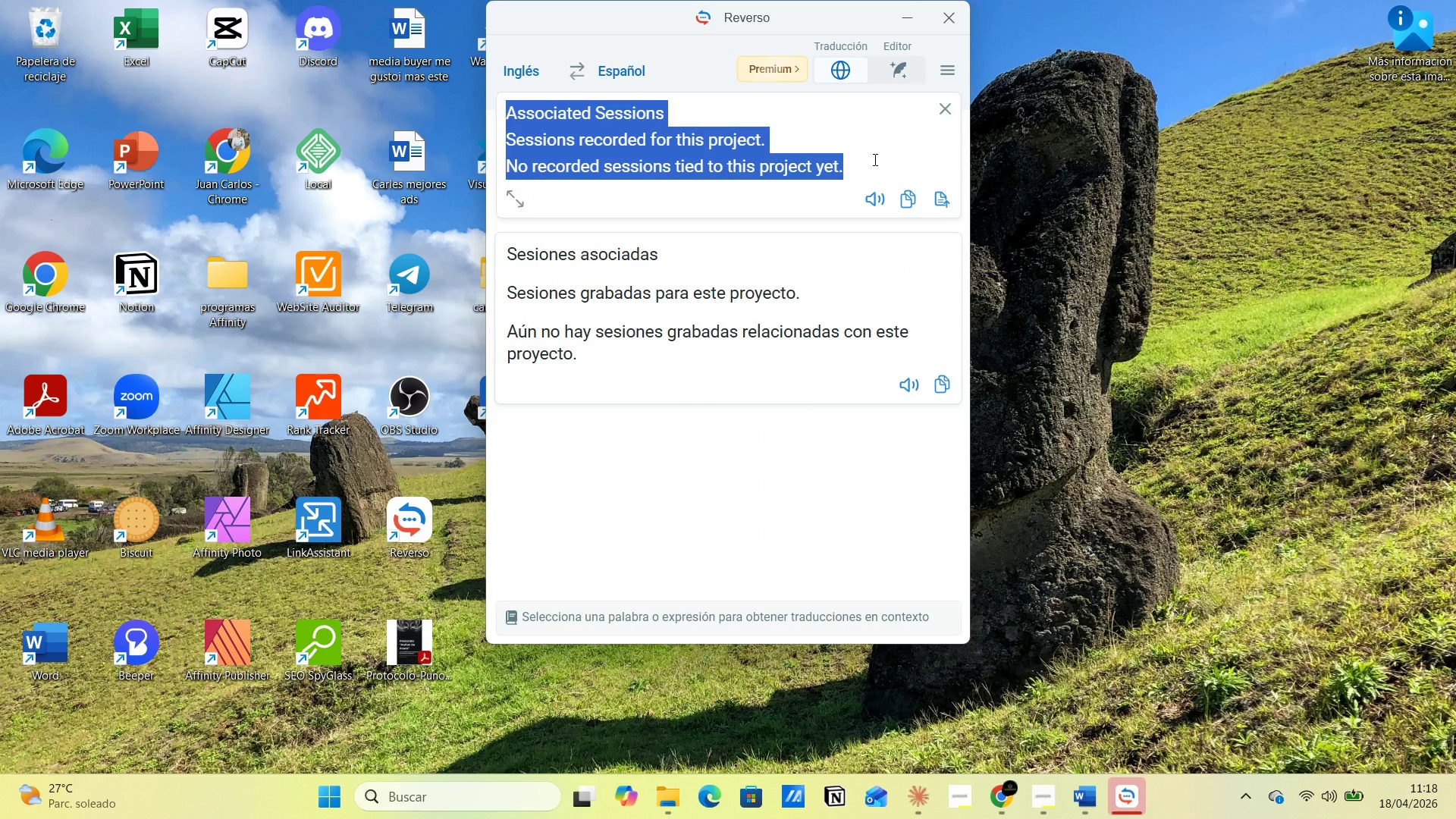 
key(Control+V)
 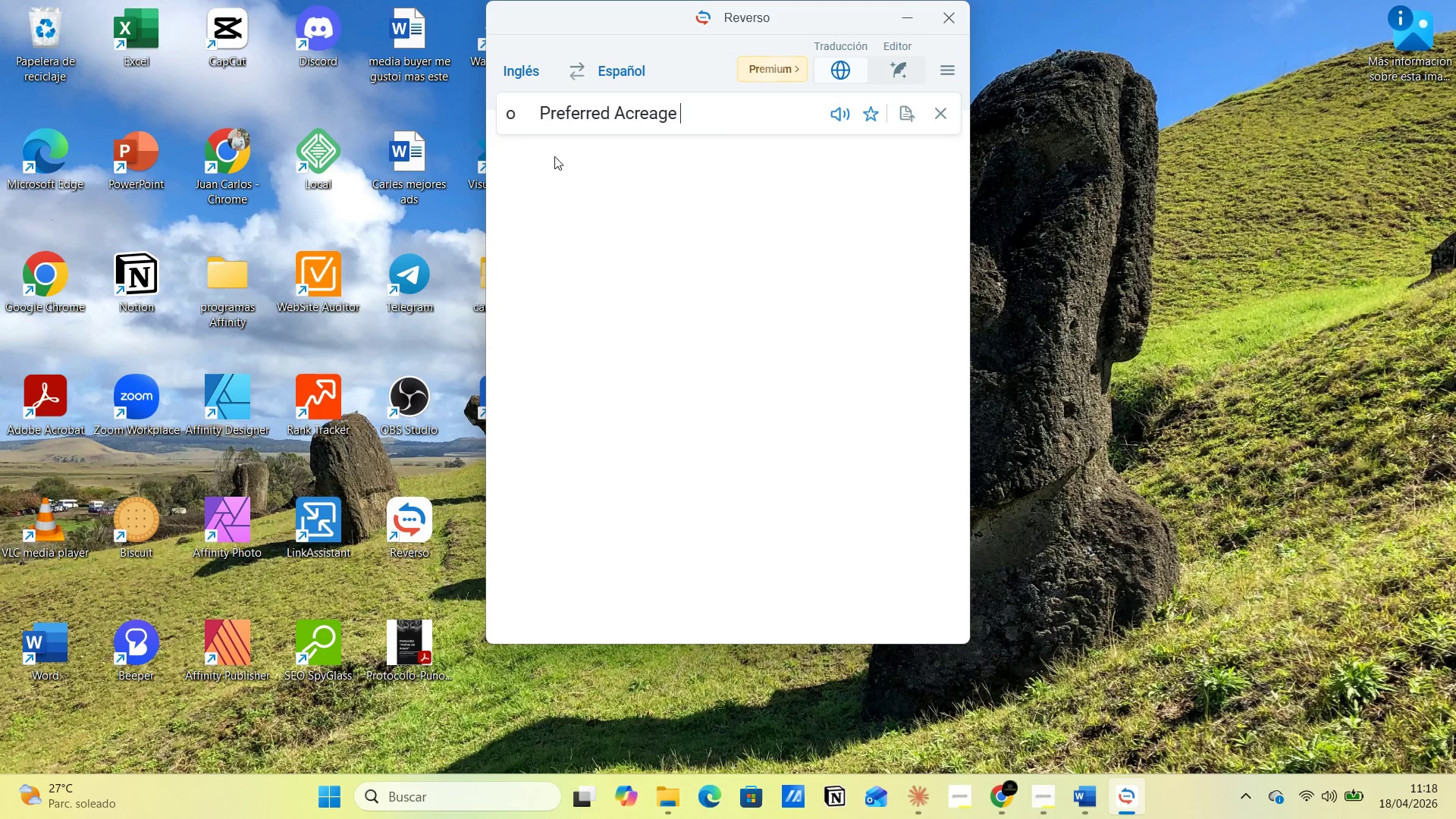 
left_click([523, 115])
 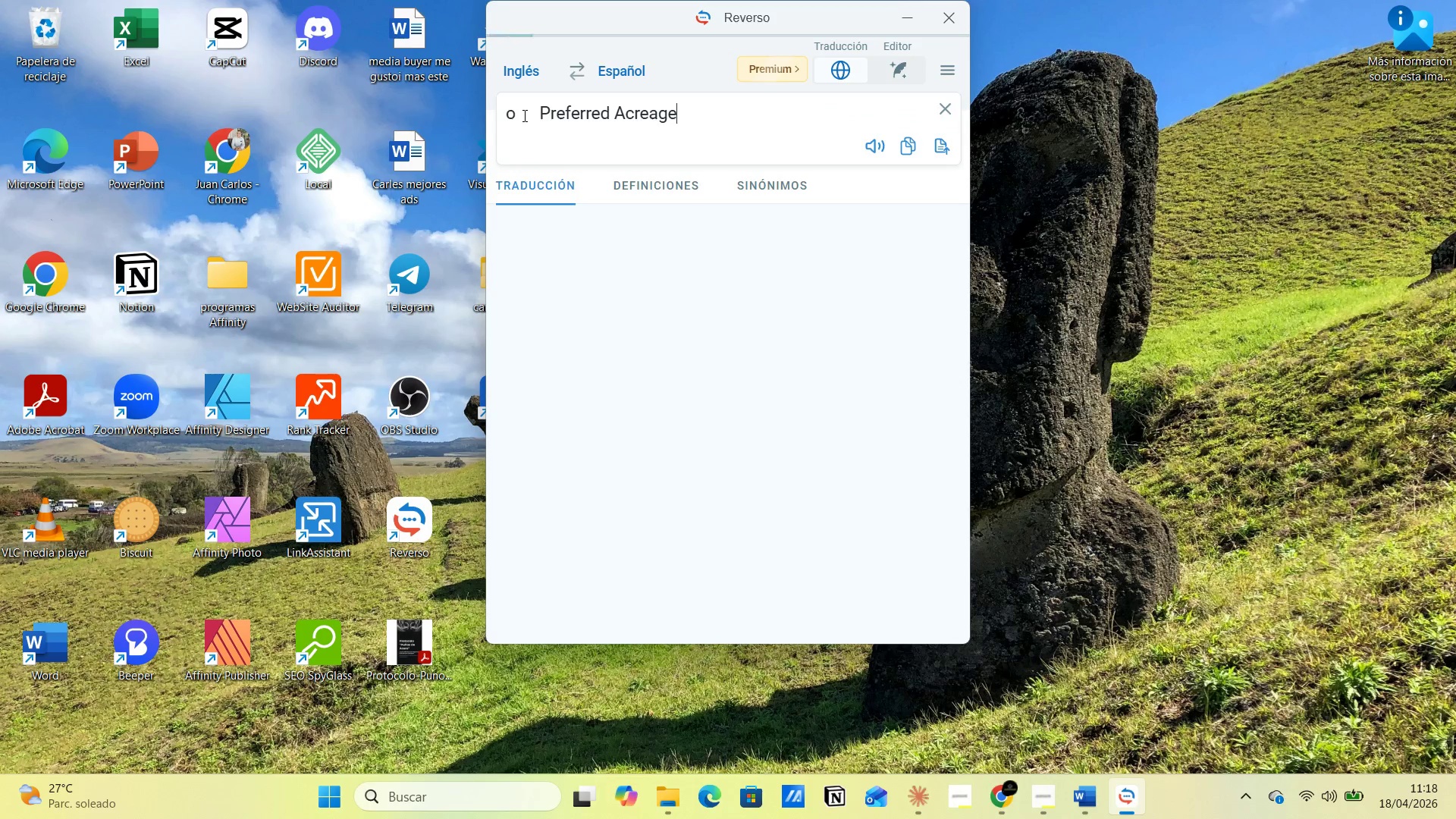 
key(Backspace)
 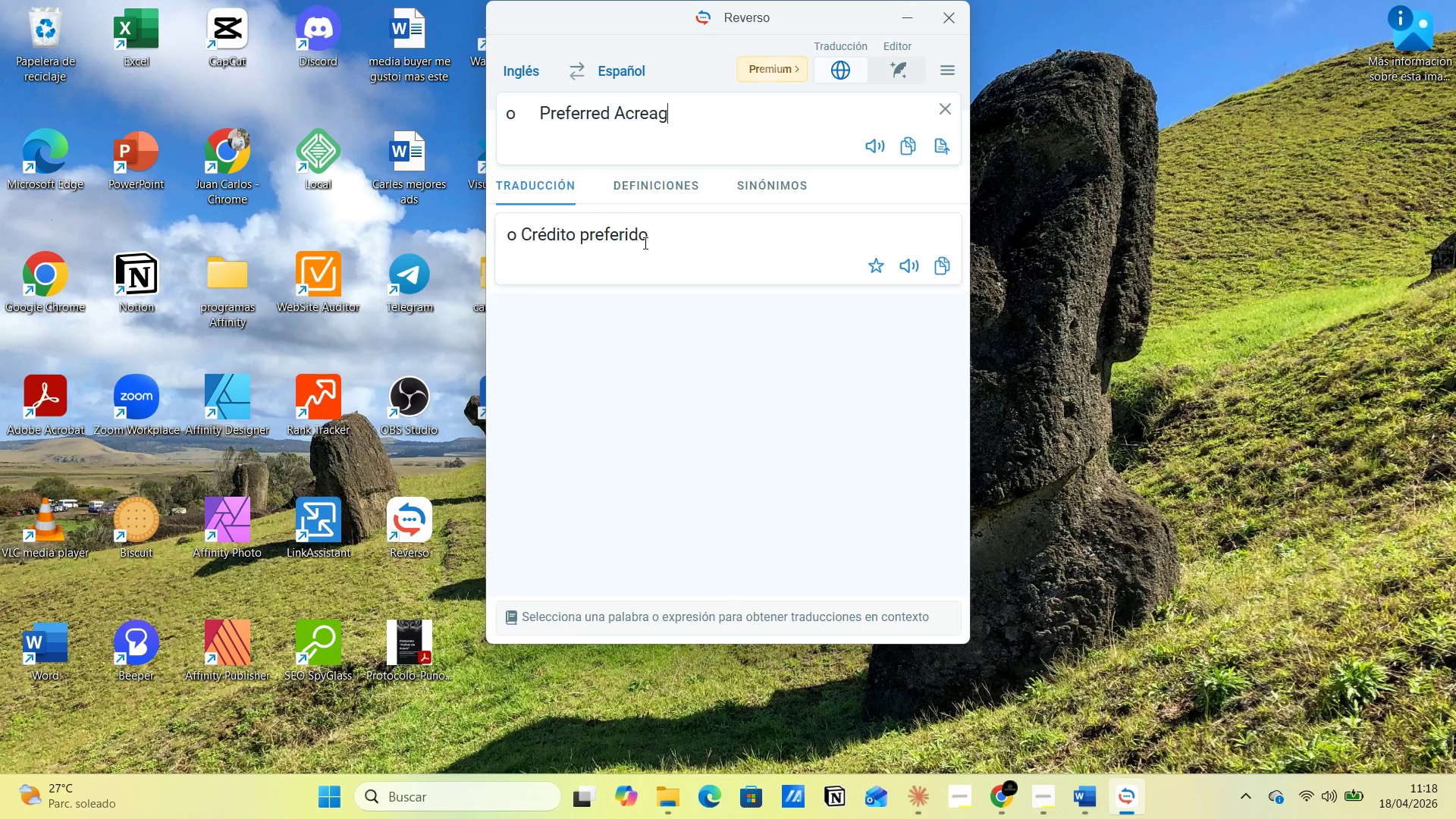 
wait(5.8)
 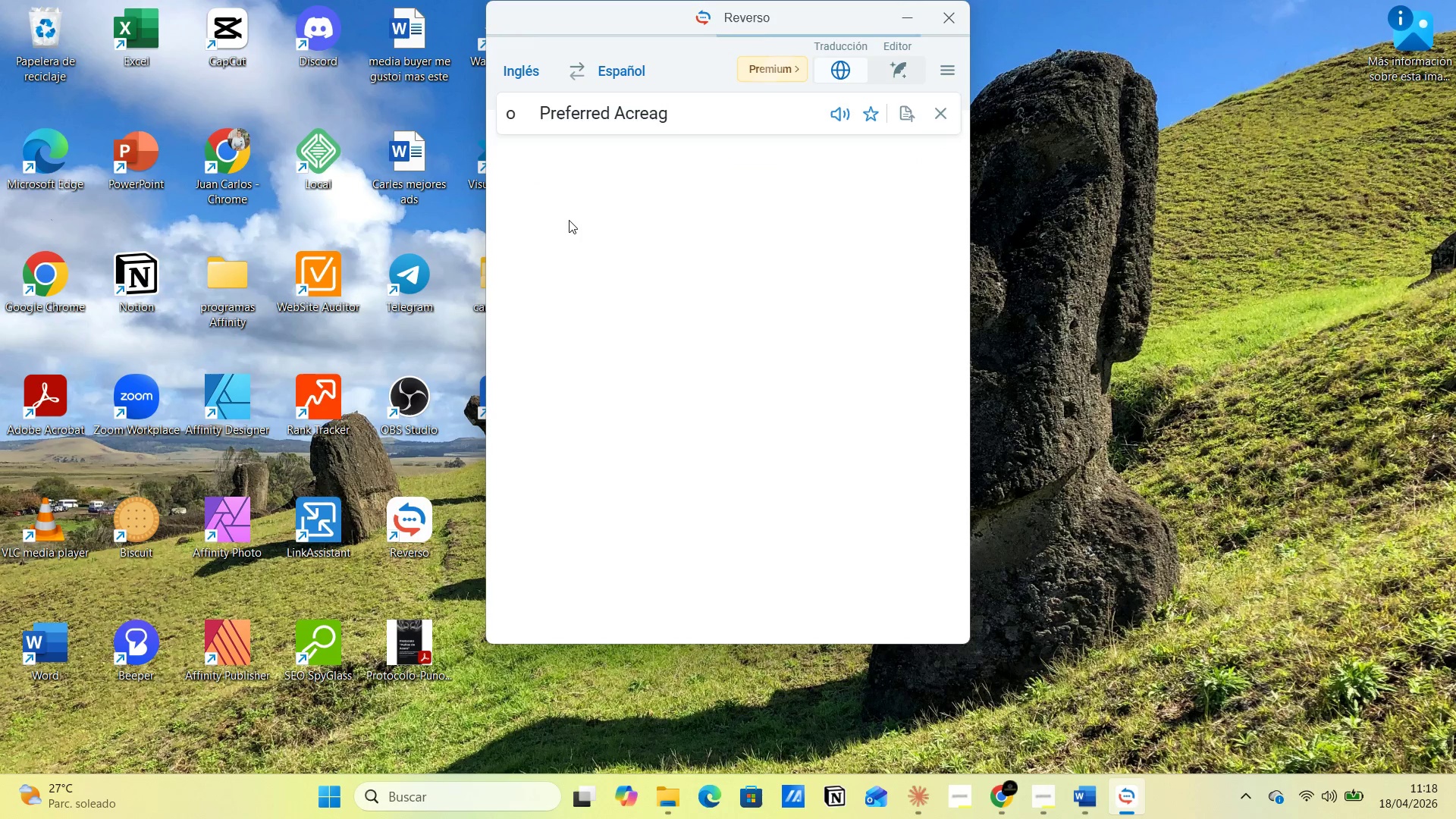 
left_click([917, 20])
 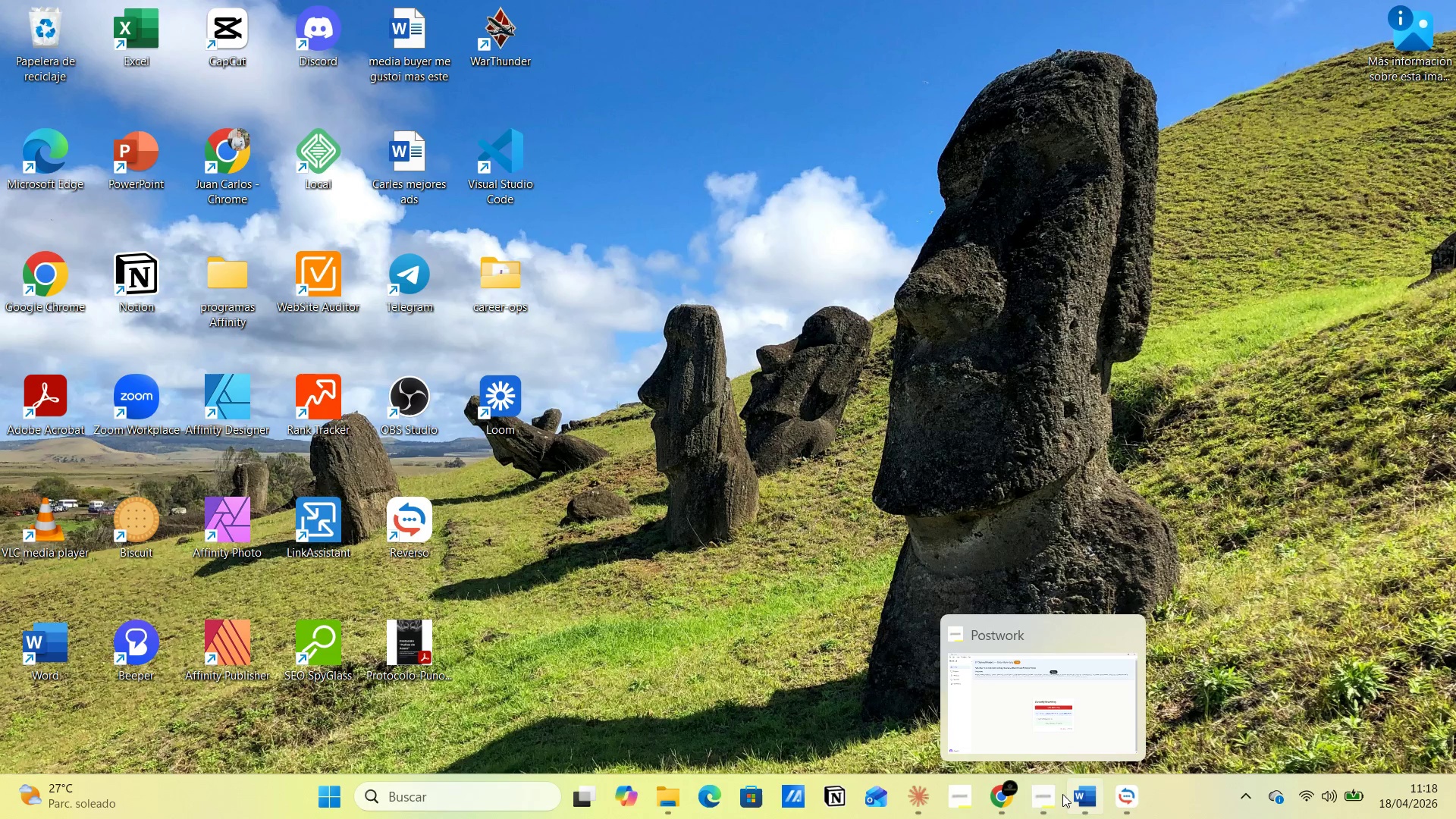 
left_click([968, 716])
 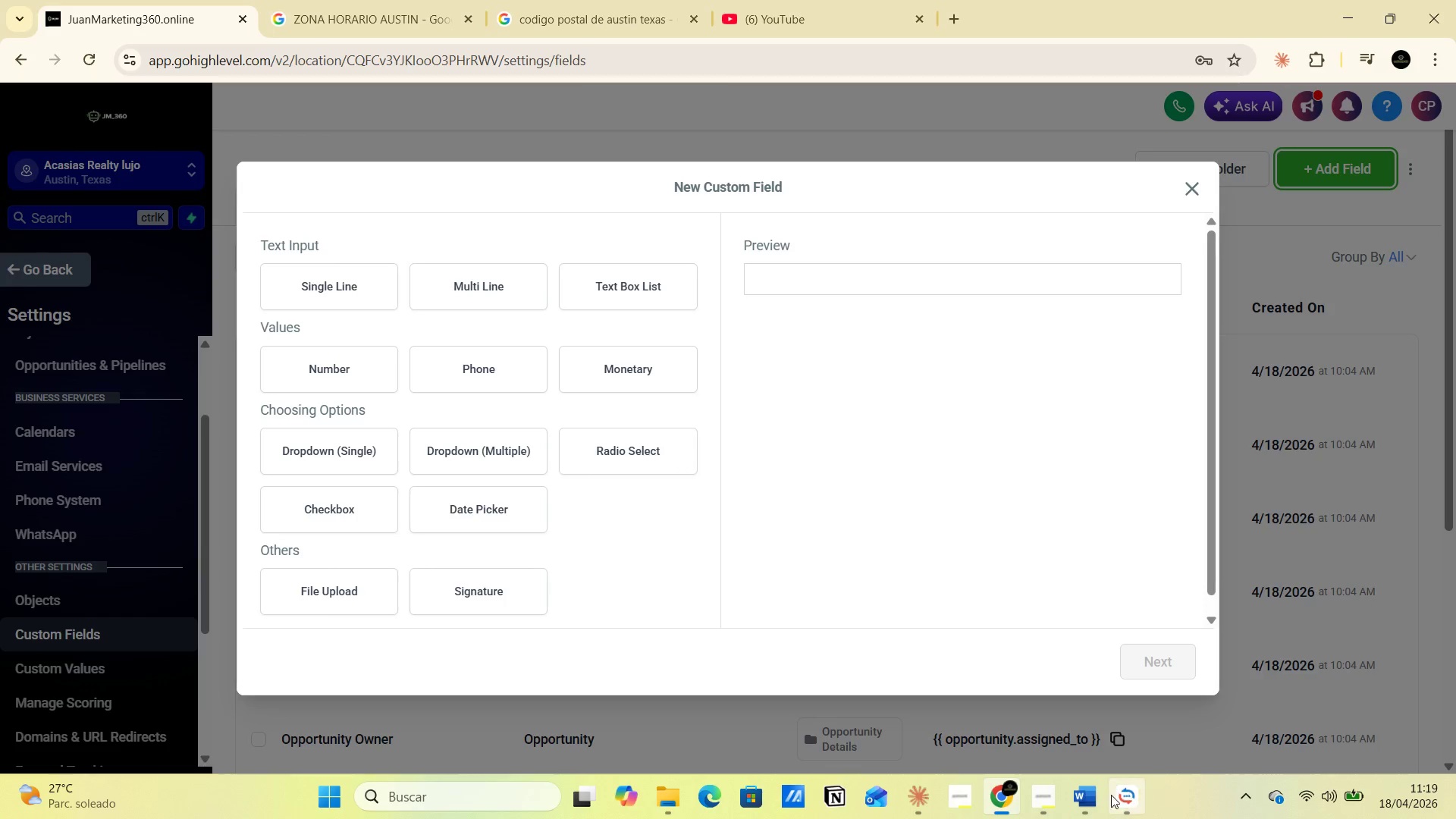 
left_click([1100, 799])
 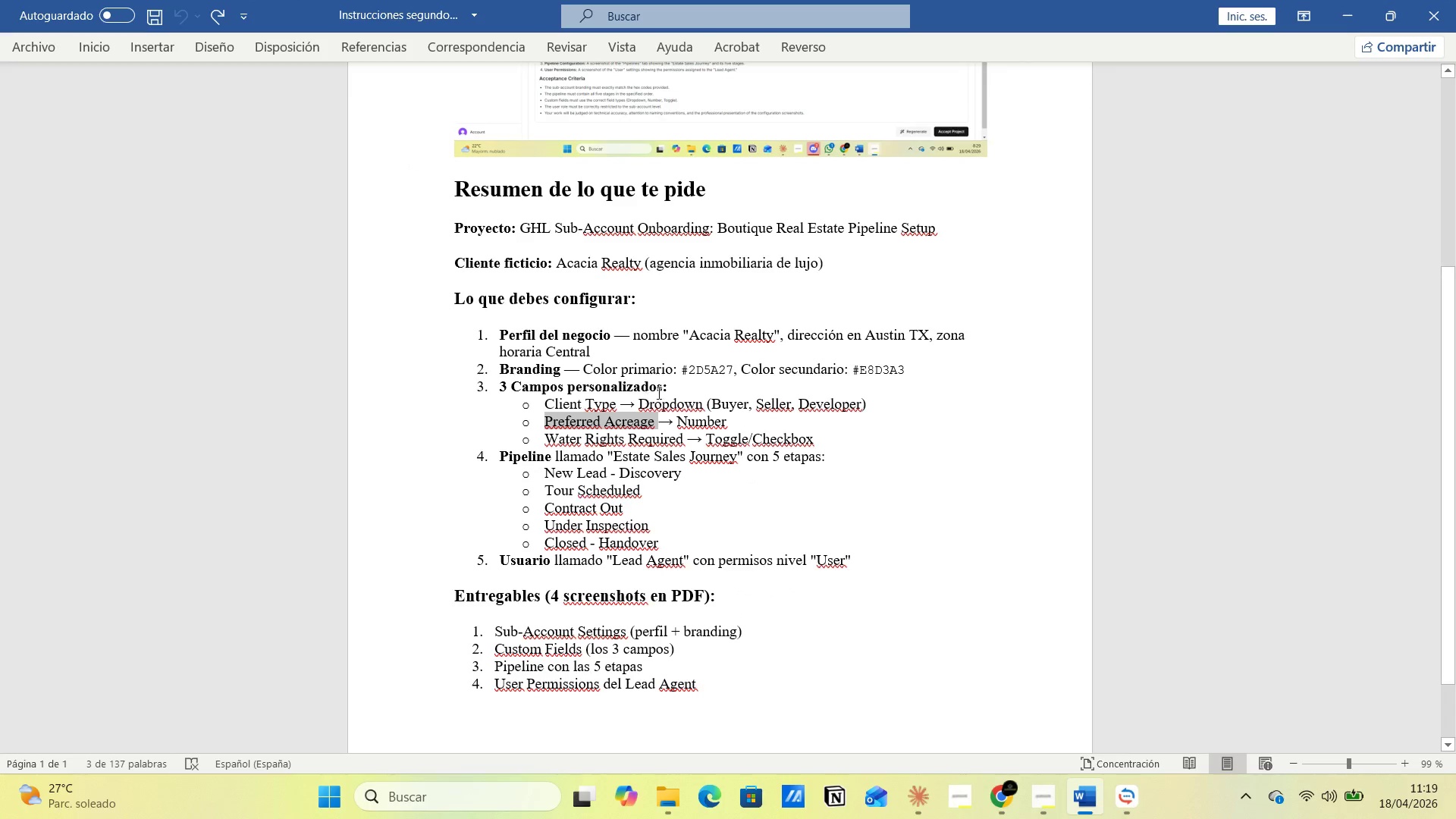 
key(Alt+AltLeft)
 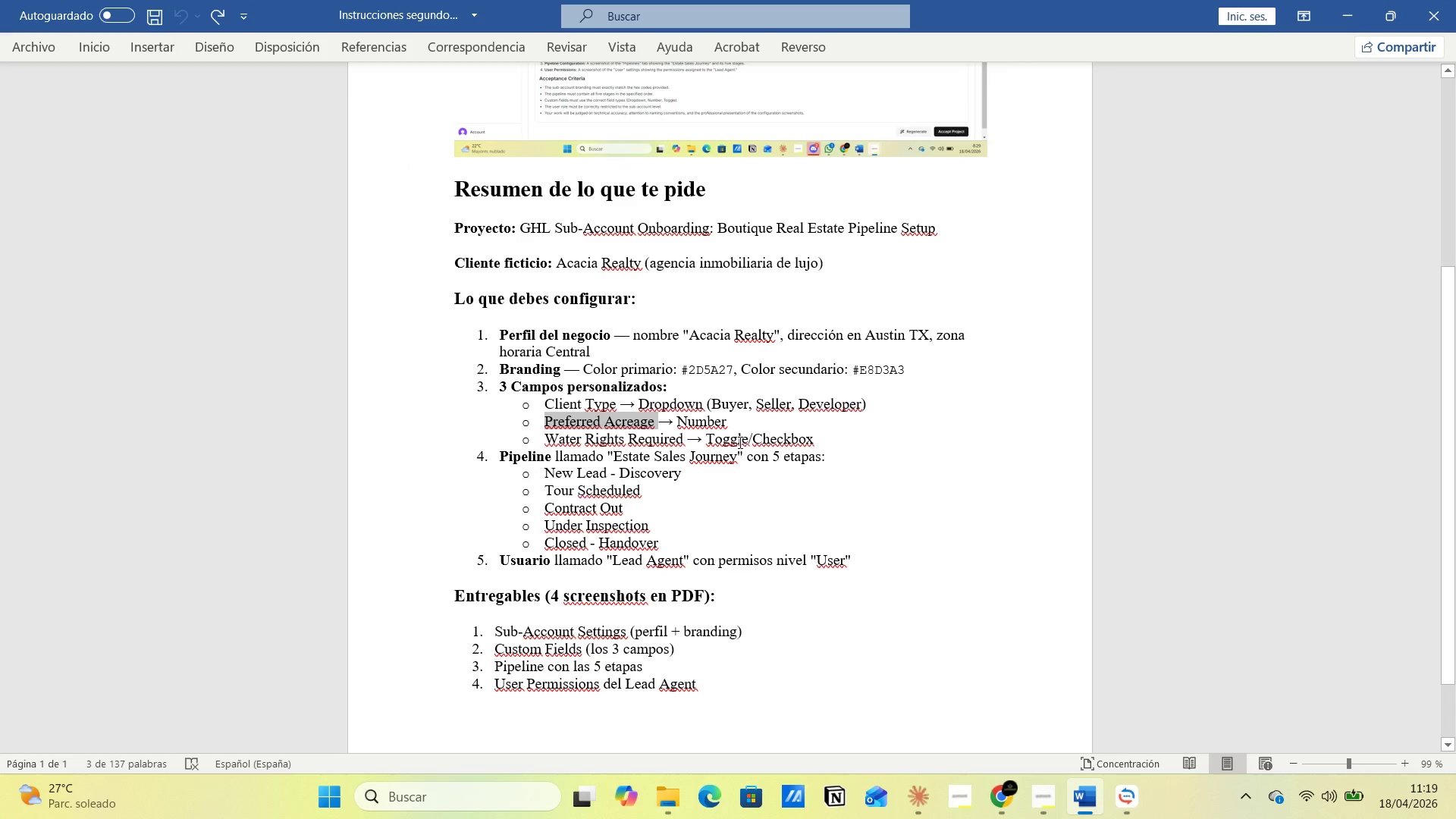 
key(Alt+Tab)
 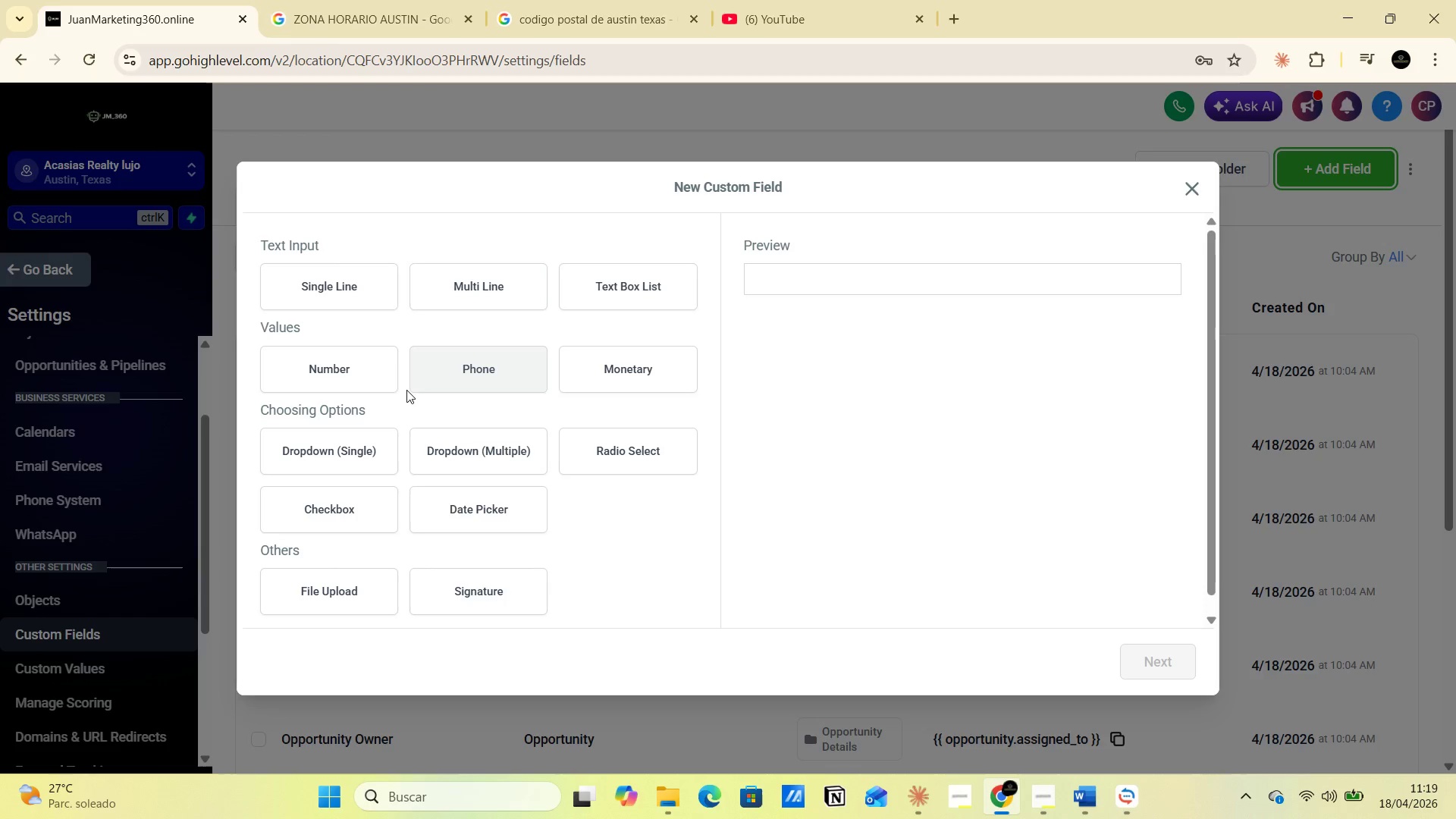 
left_click([374, 378])
 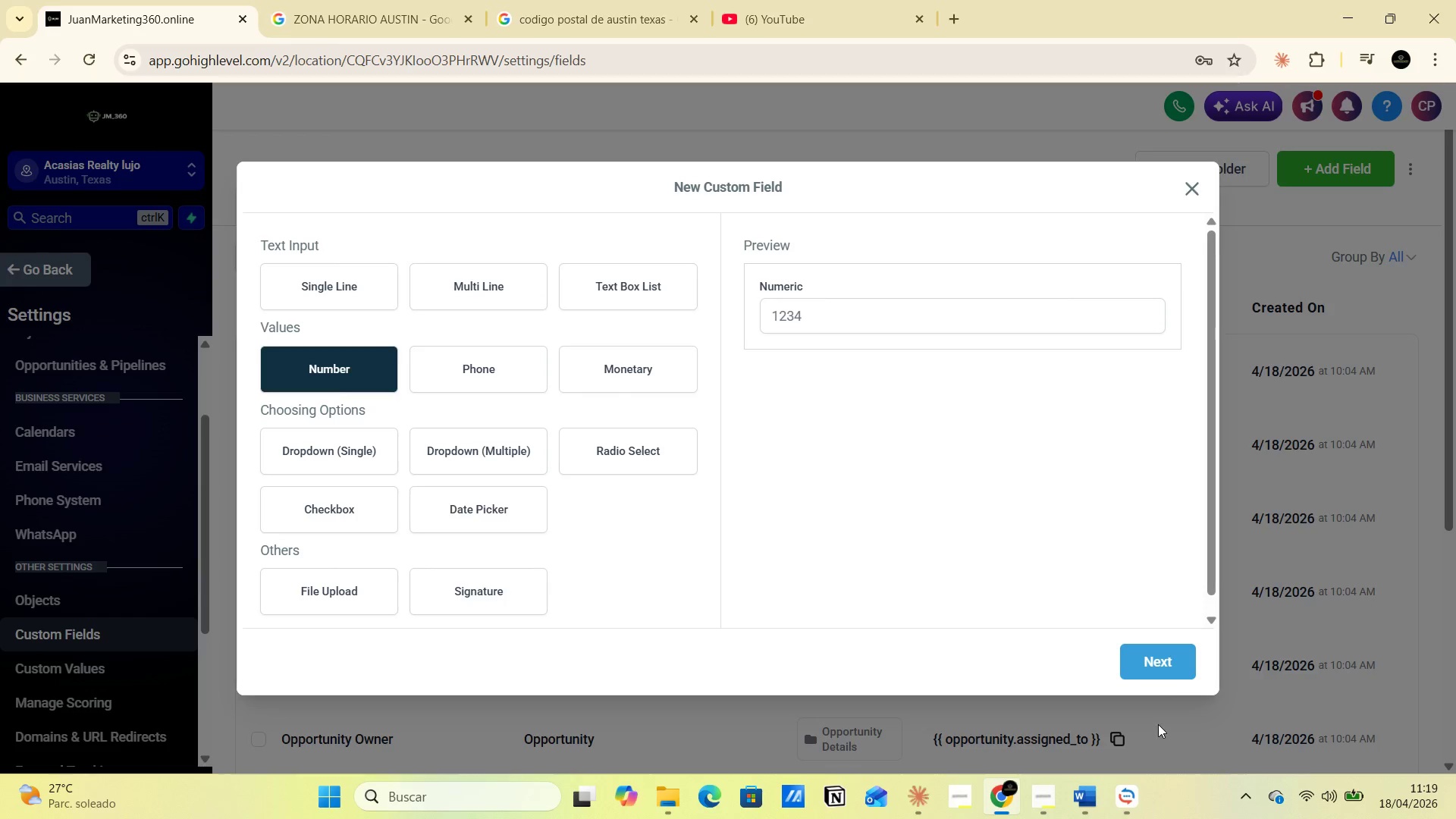 
left_click([1150, 665])
 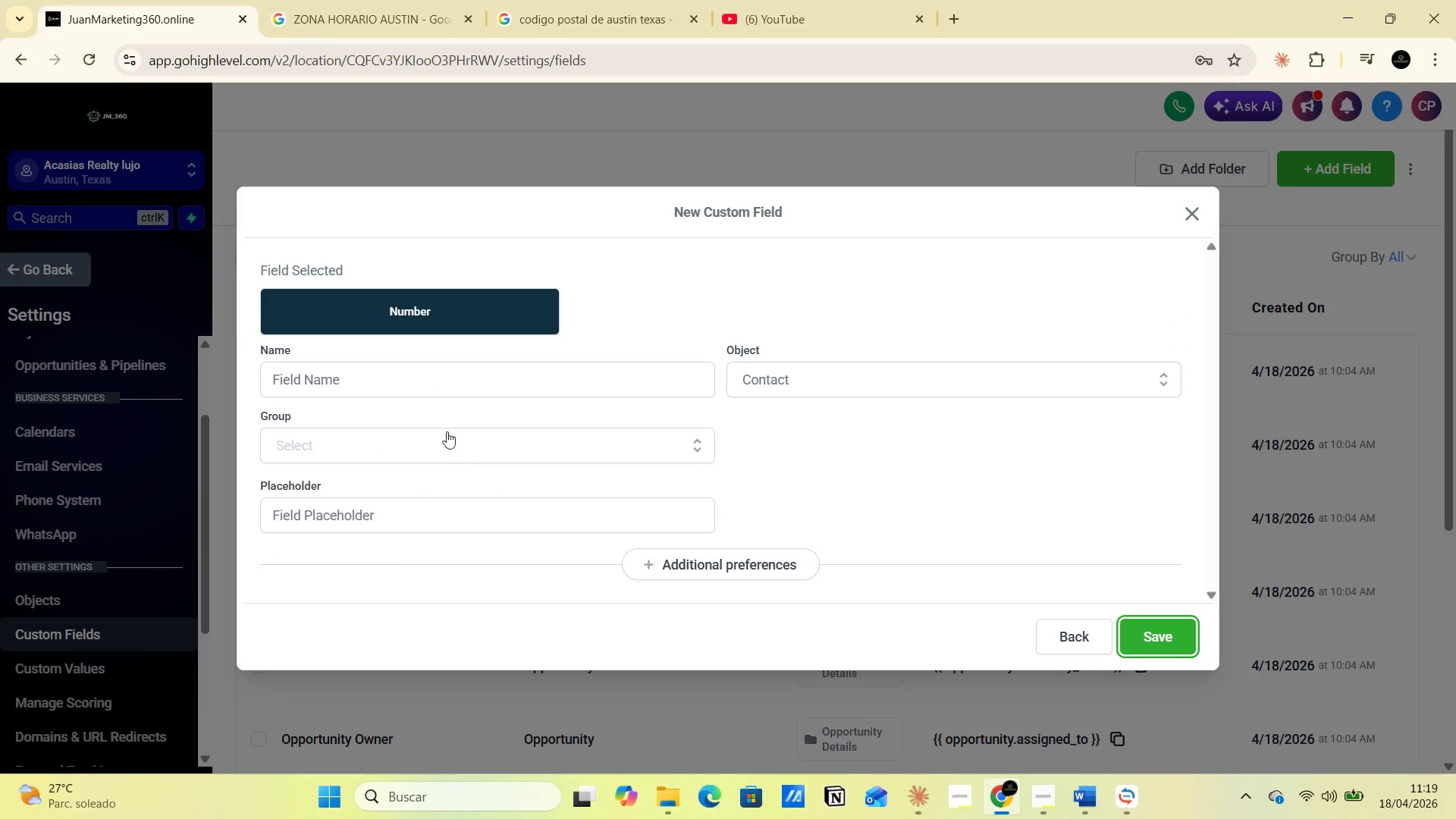 
left_click([388, 385])
 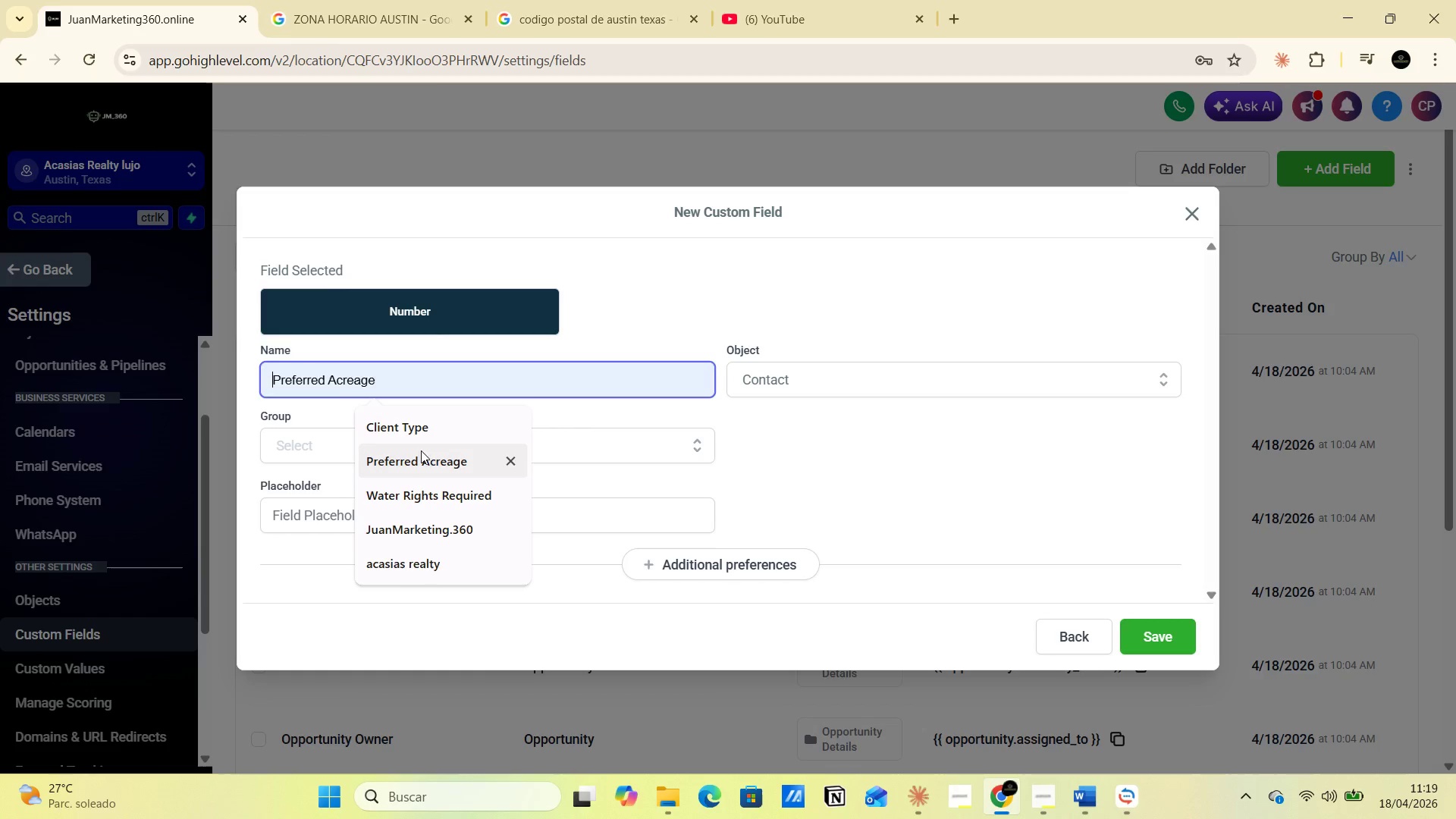 
left_click([433, 467])
 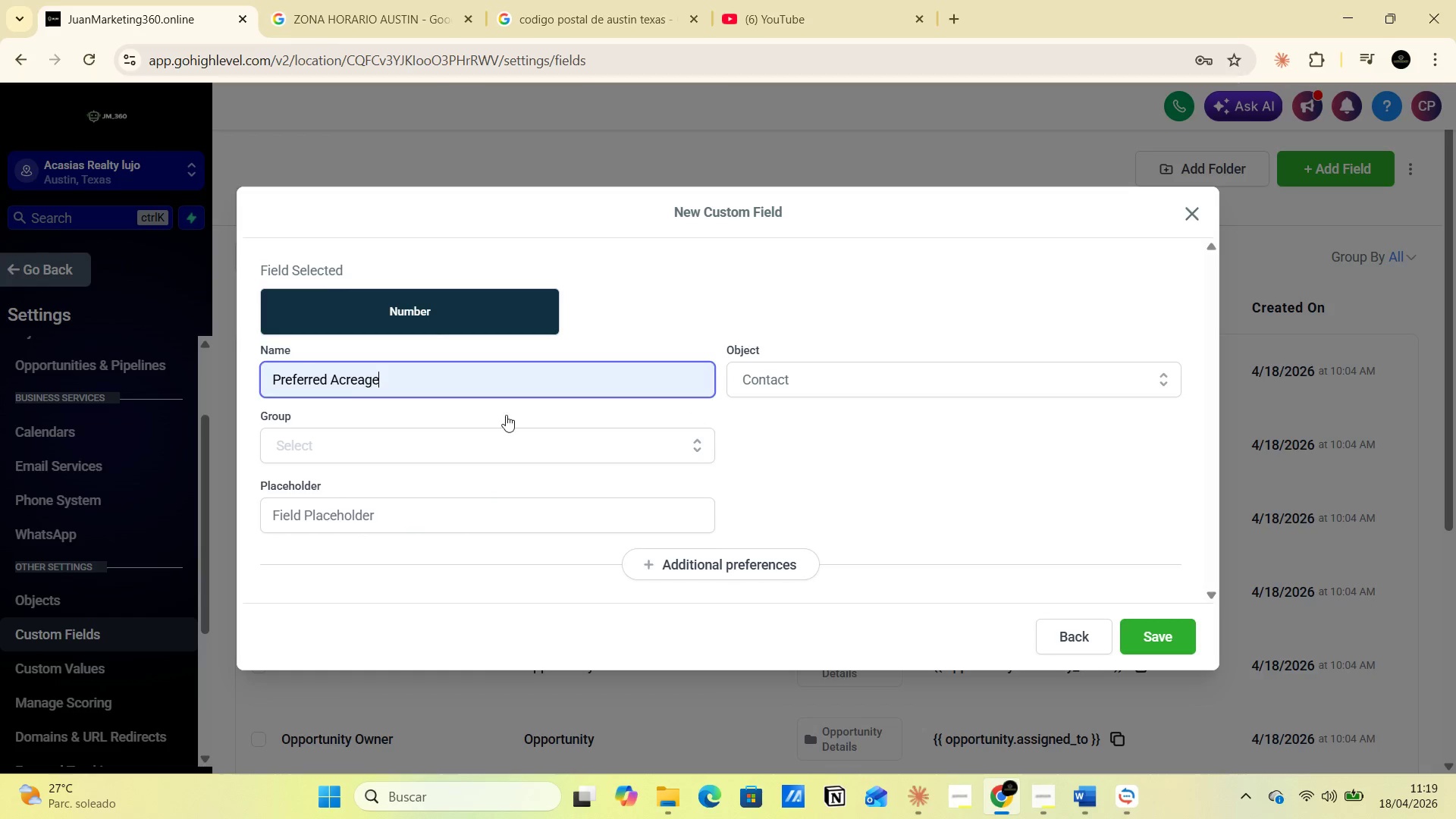 
left_click([339, 440])
 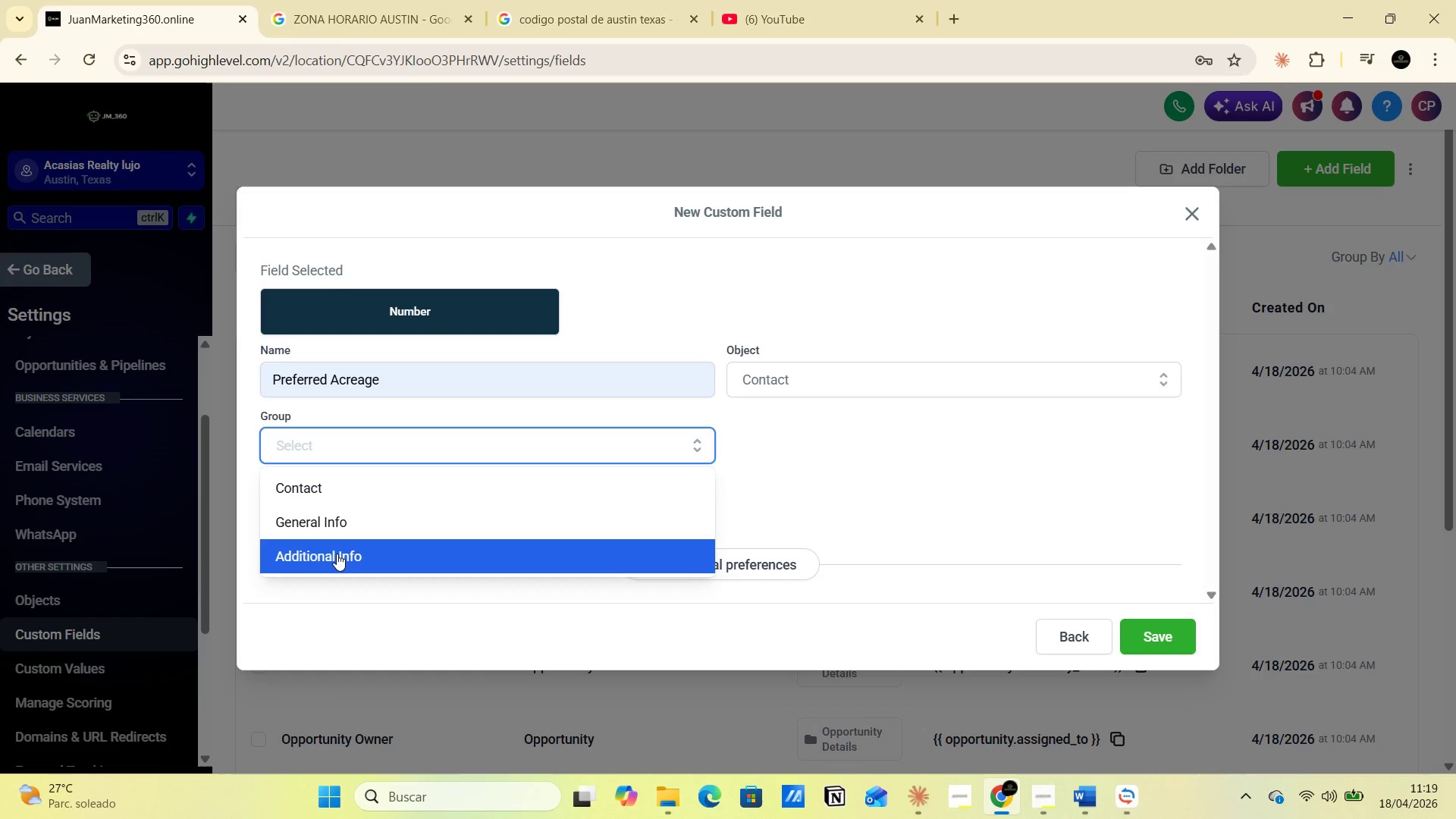 
left_click([338, 554])
 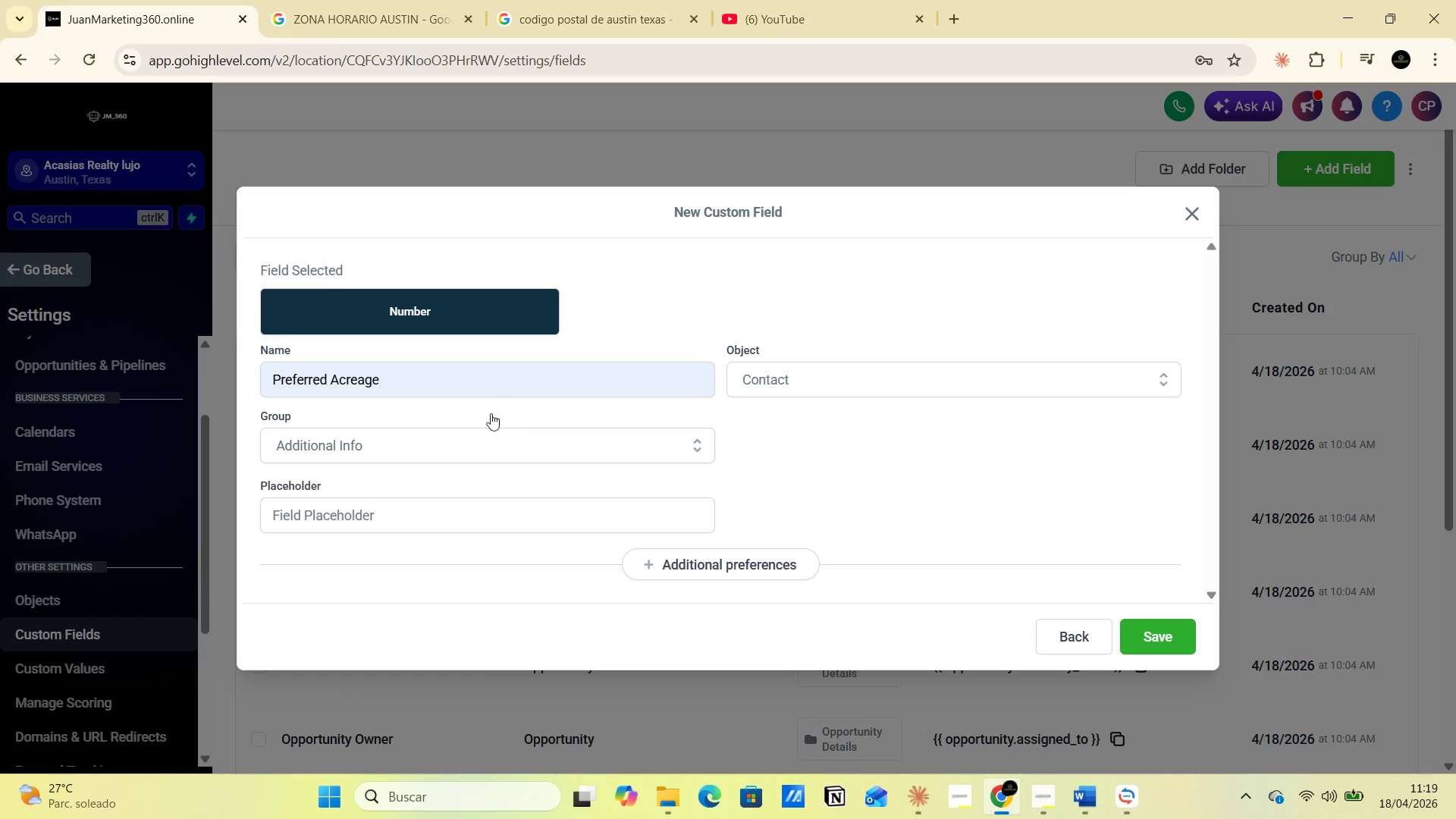 
left_click([1152, 634])
 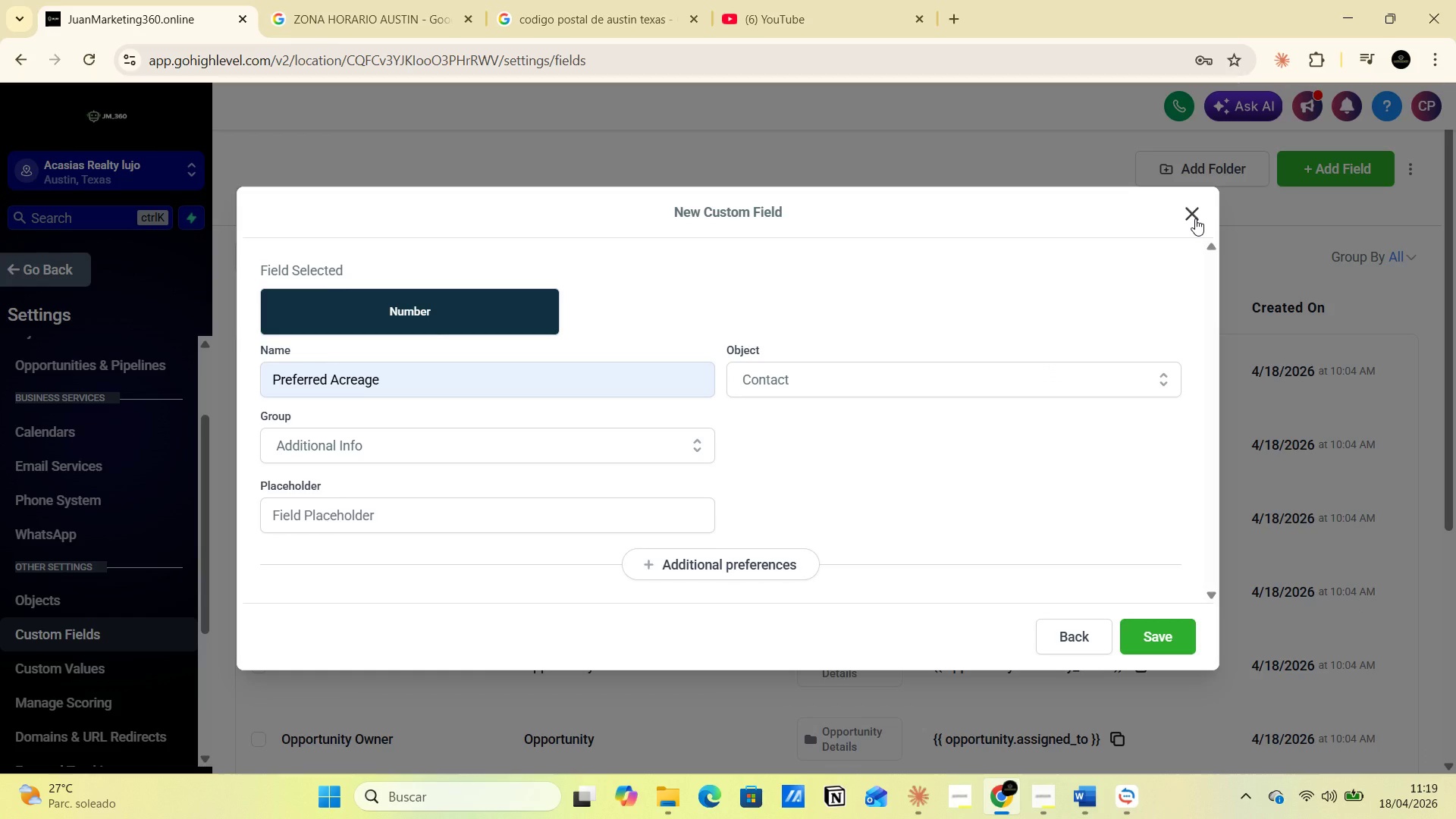 
wait(23.73)
 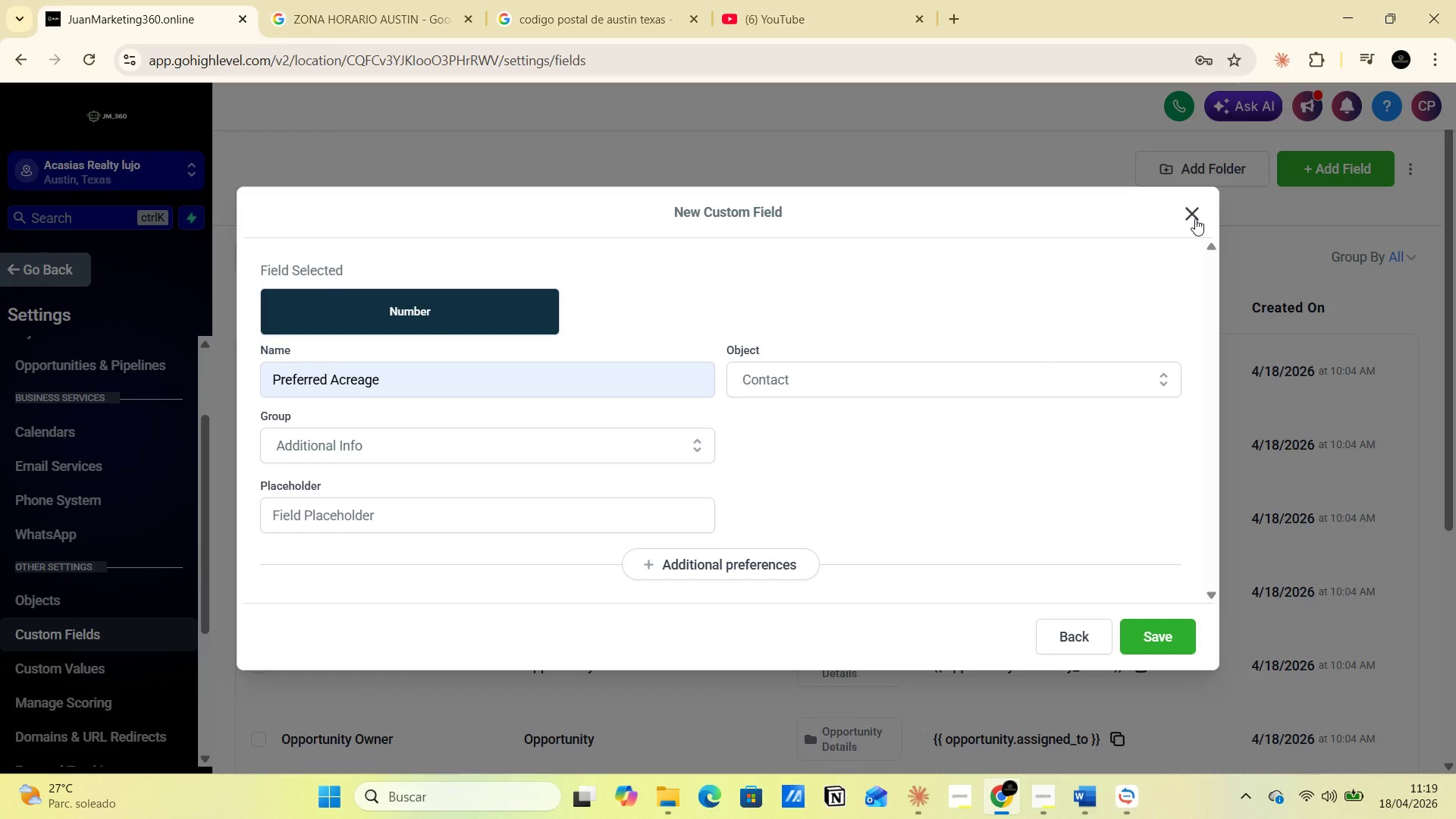 
left_click([1195, 218])
 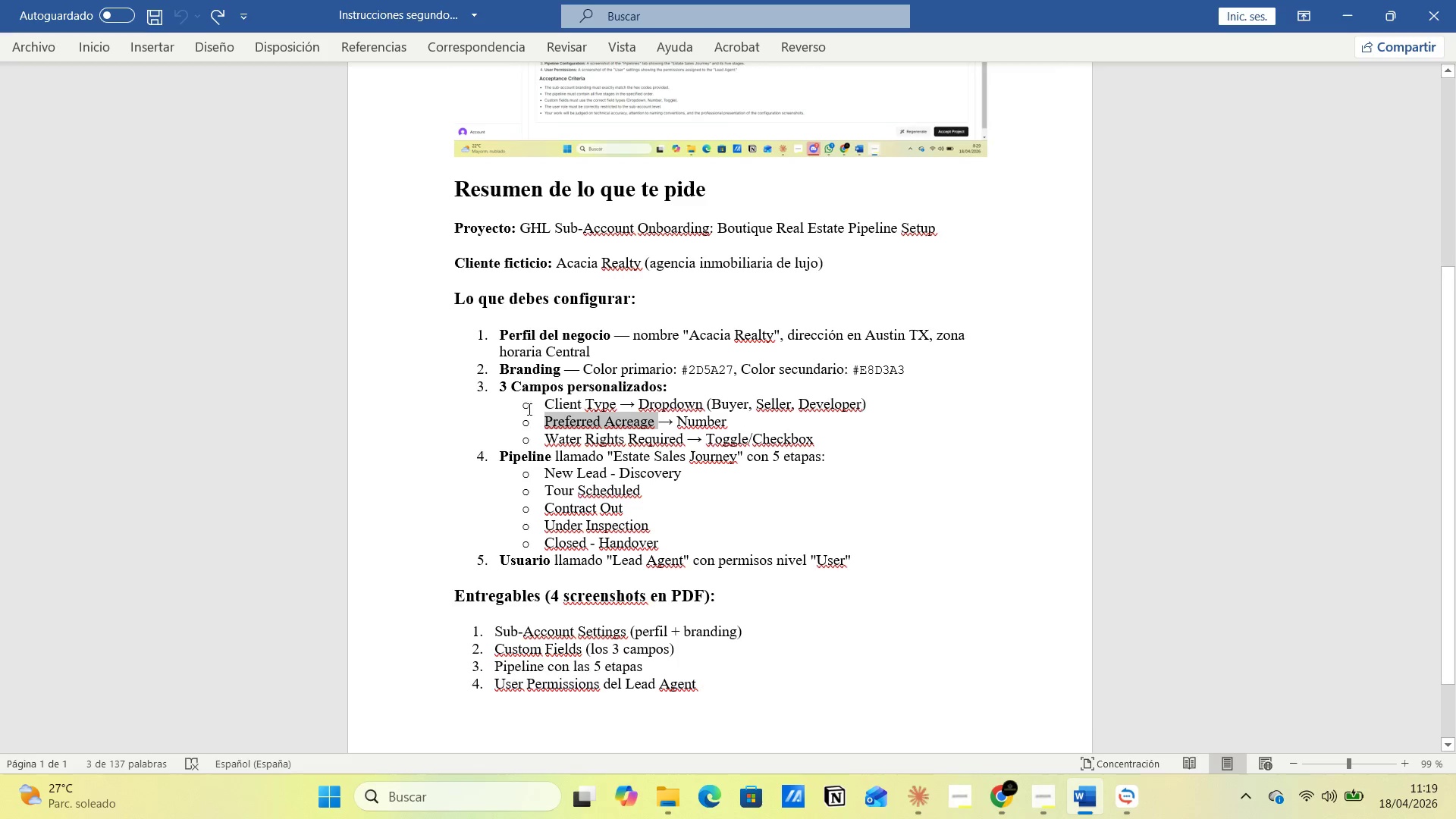 
wait(6.61)
 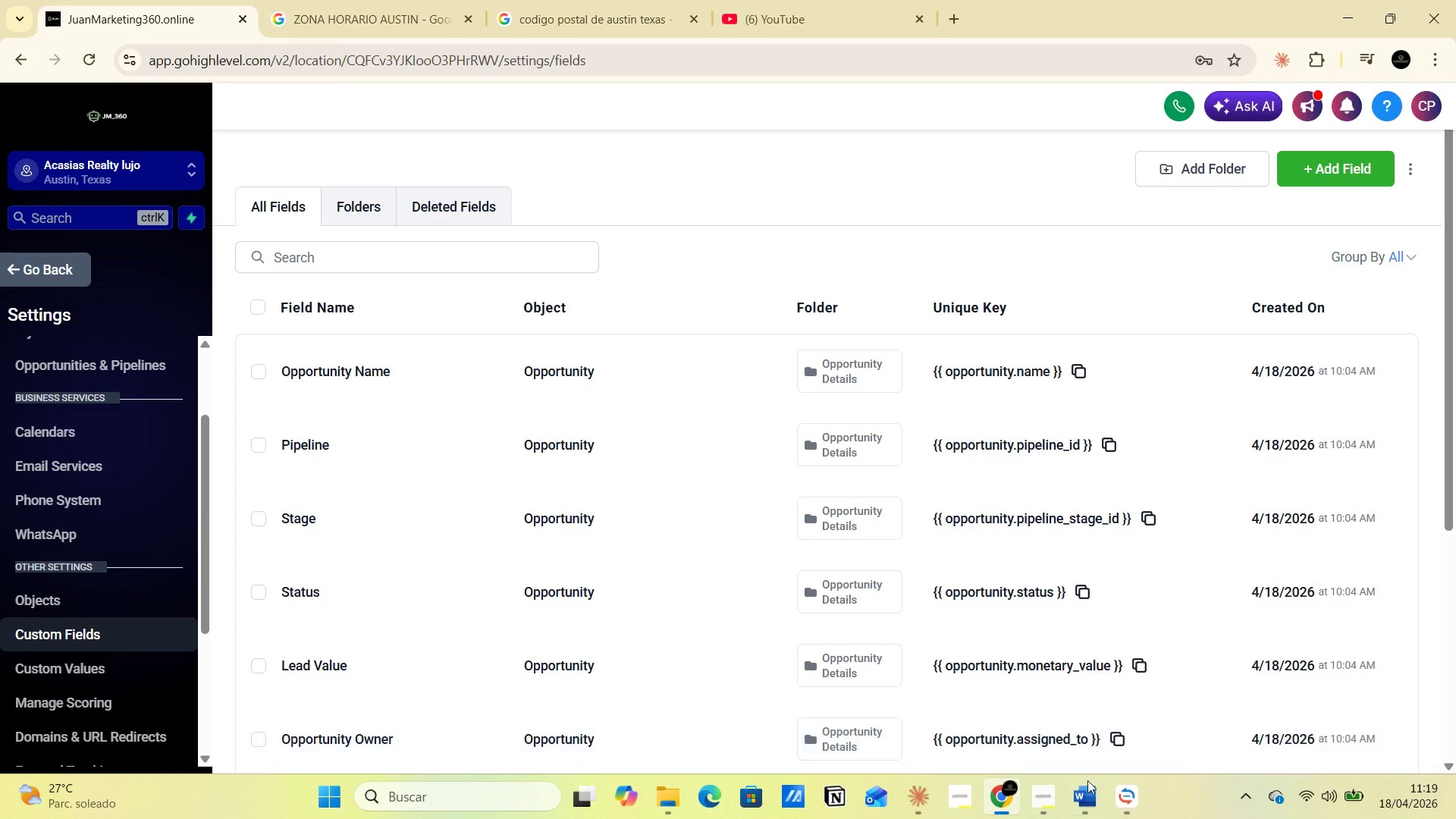 
left_click_drag(start_coordinate=[538, 440], to_coordinate=[825, 437])
 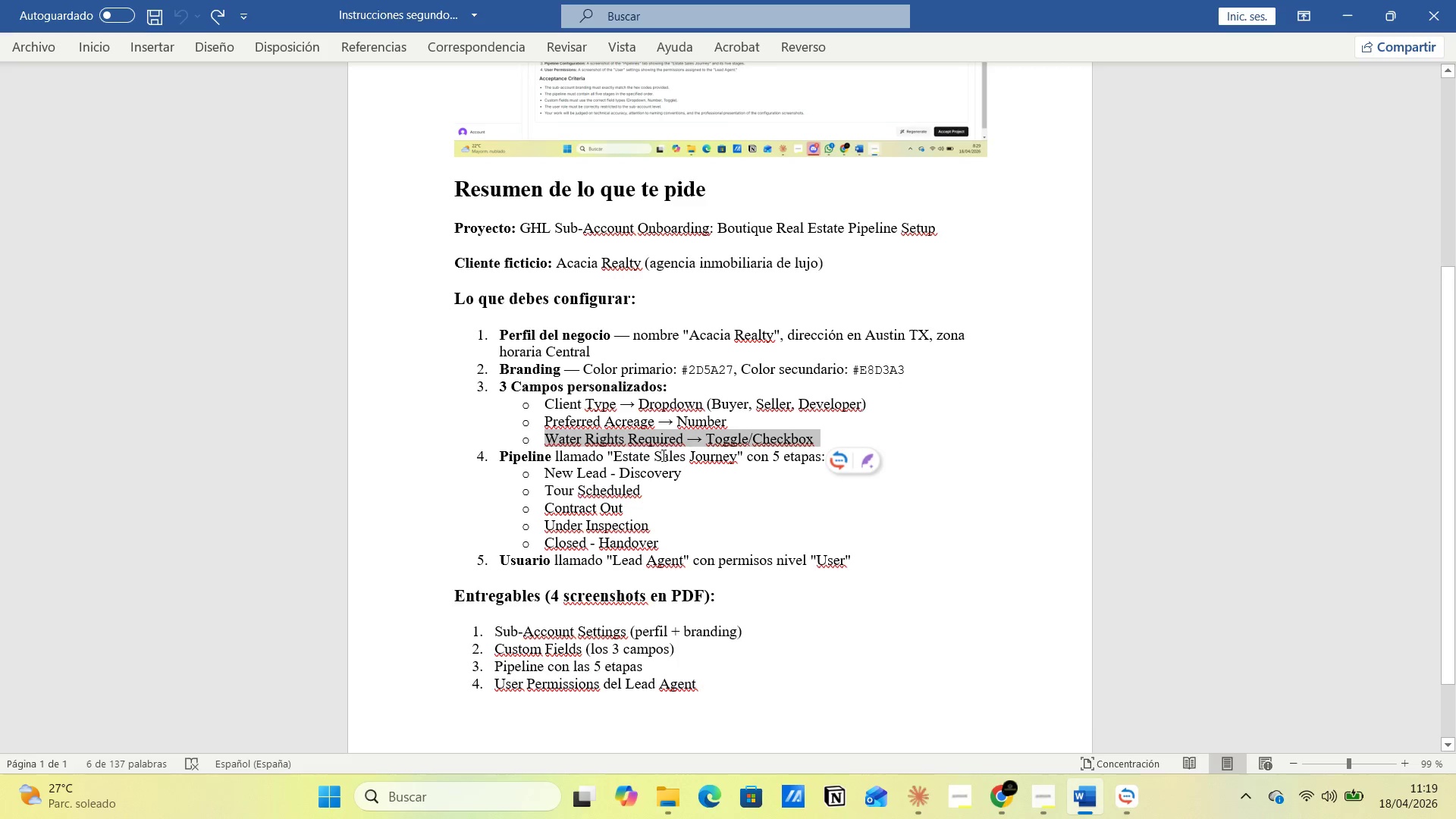 
key(Alt+AltLeft)
 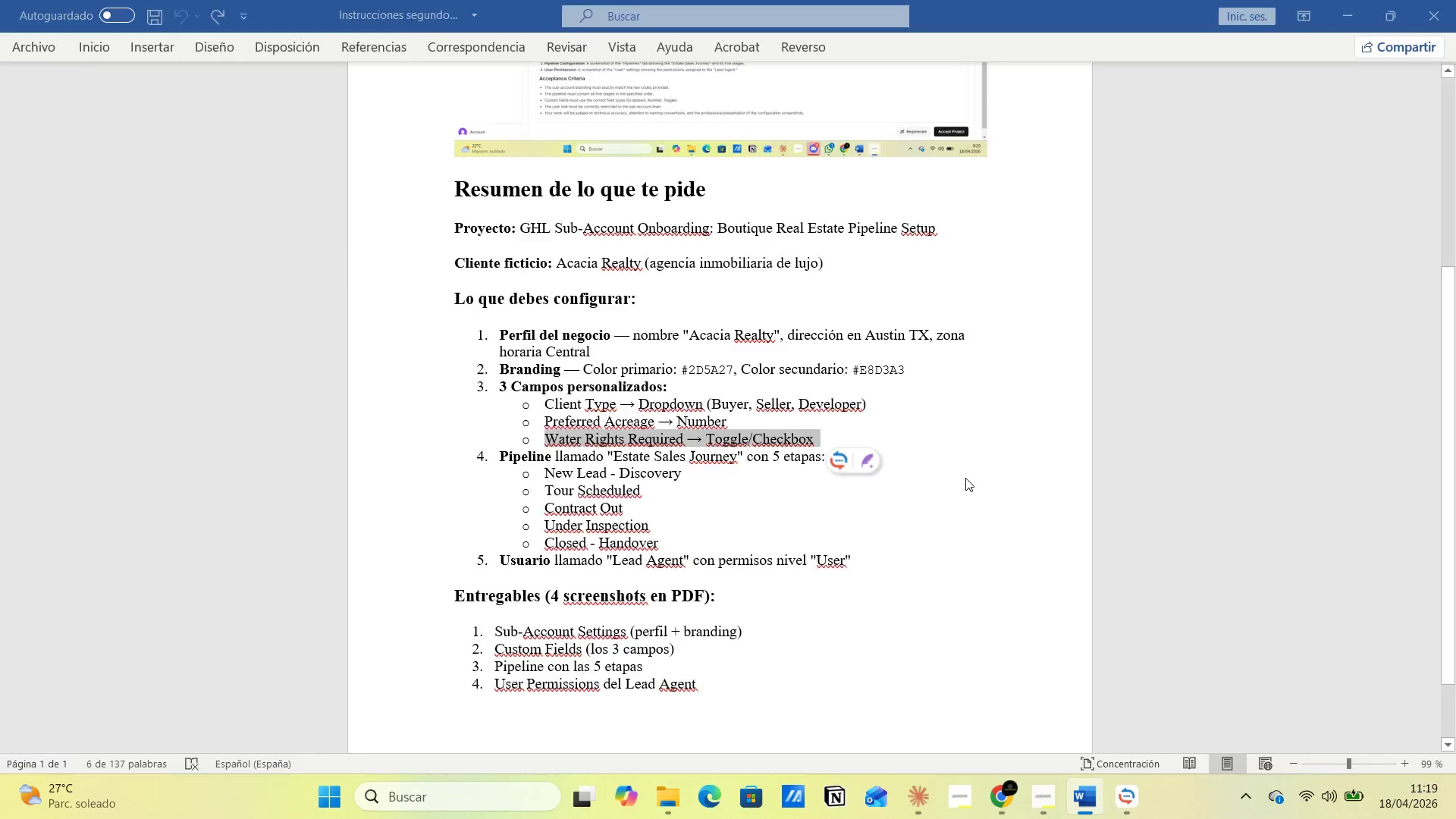 
key(Alt+Tab)
 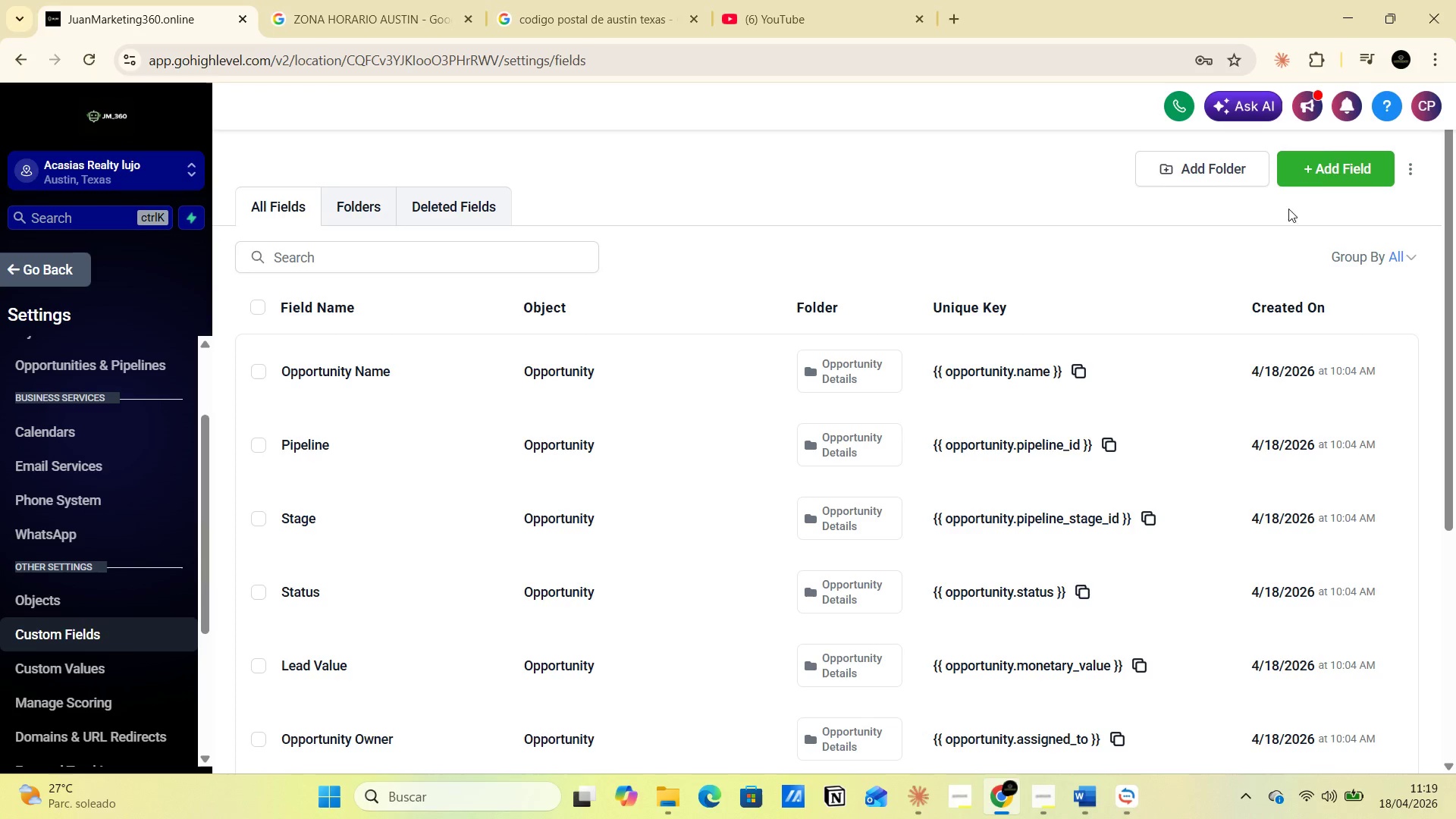 
left_click([1333, 156])
 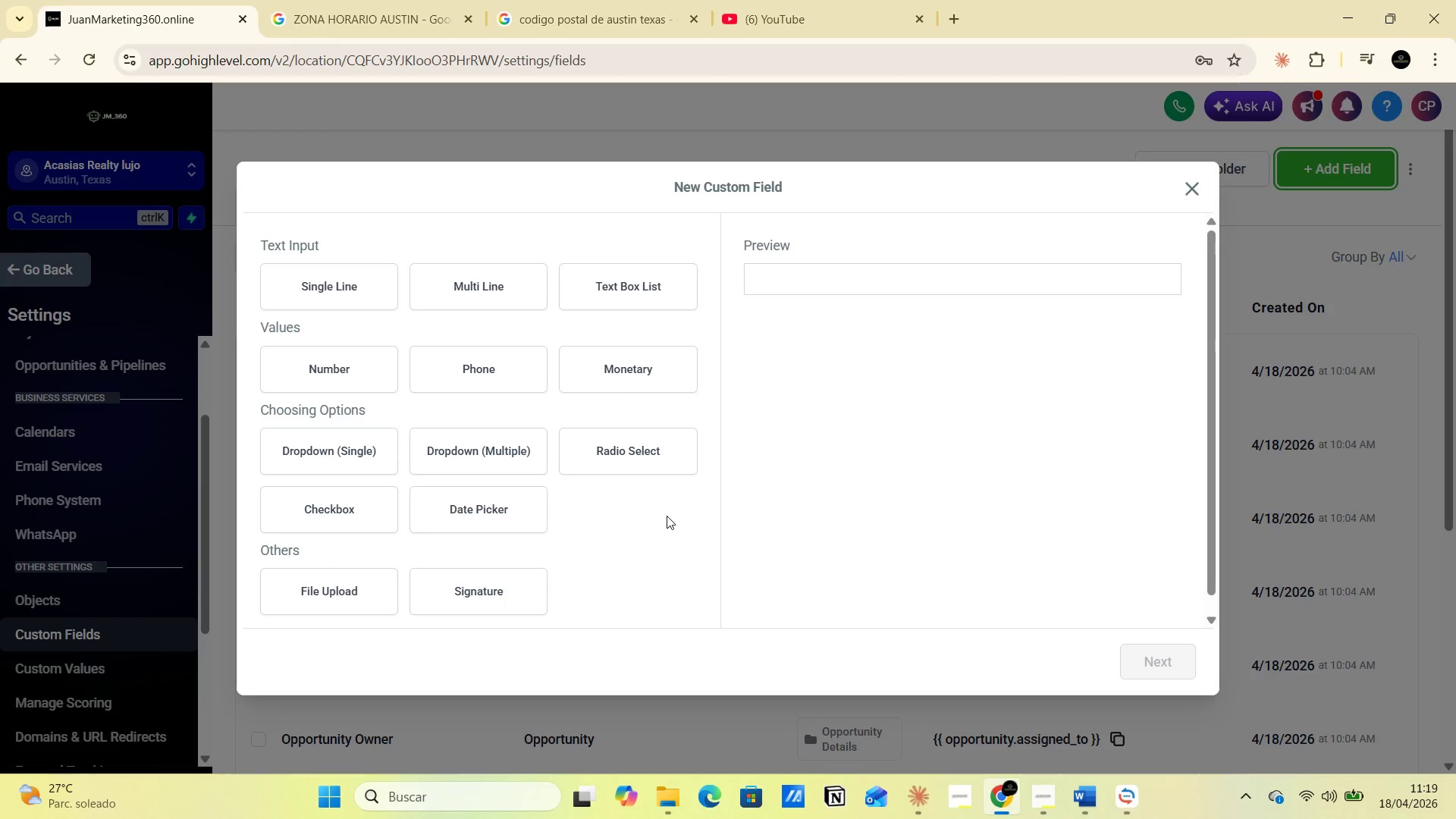 
left_click([304, 517])
 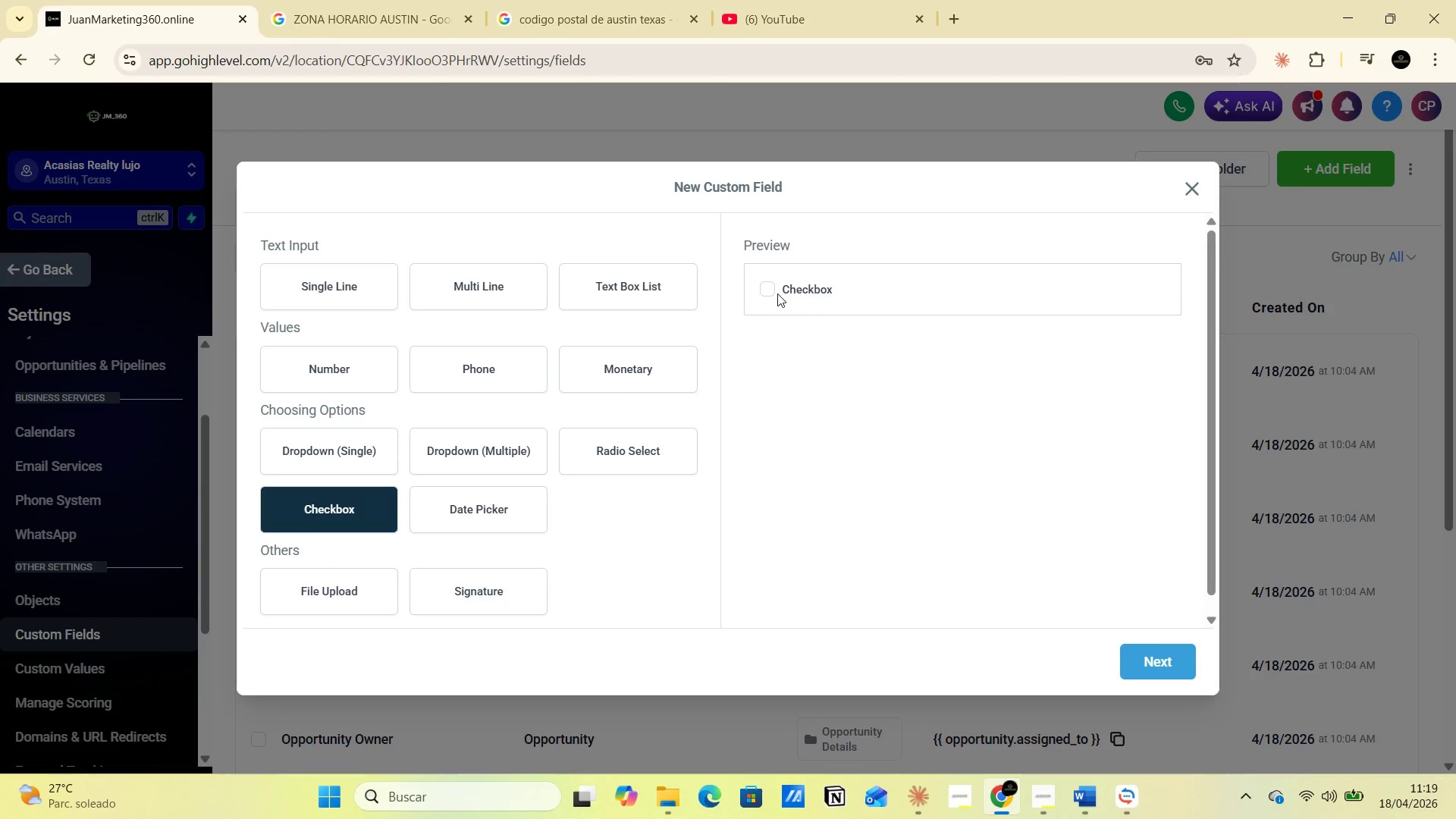 
left_click([771, 294])
 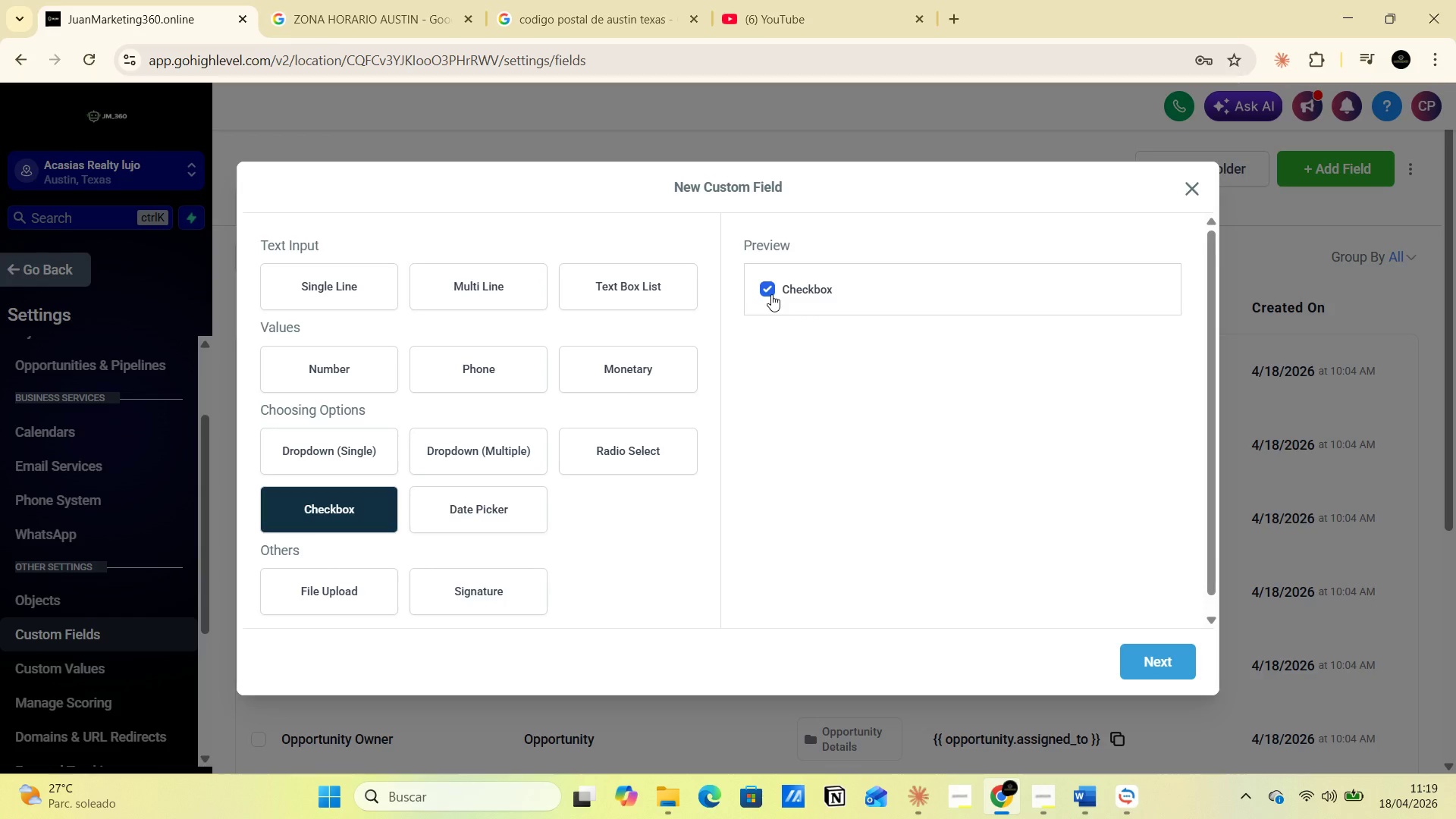 
left_click([771, 294])
 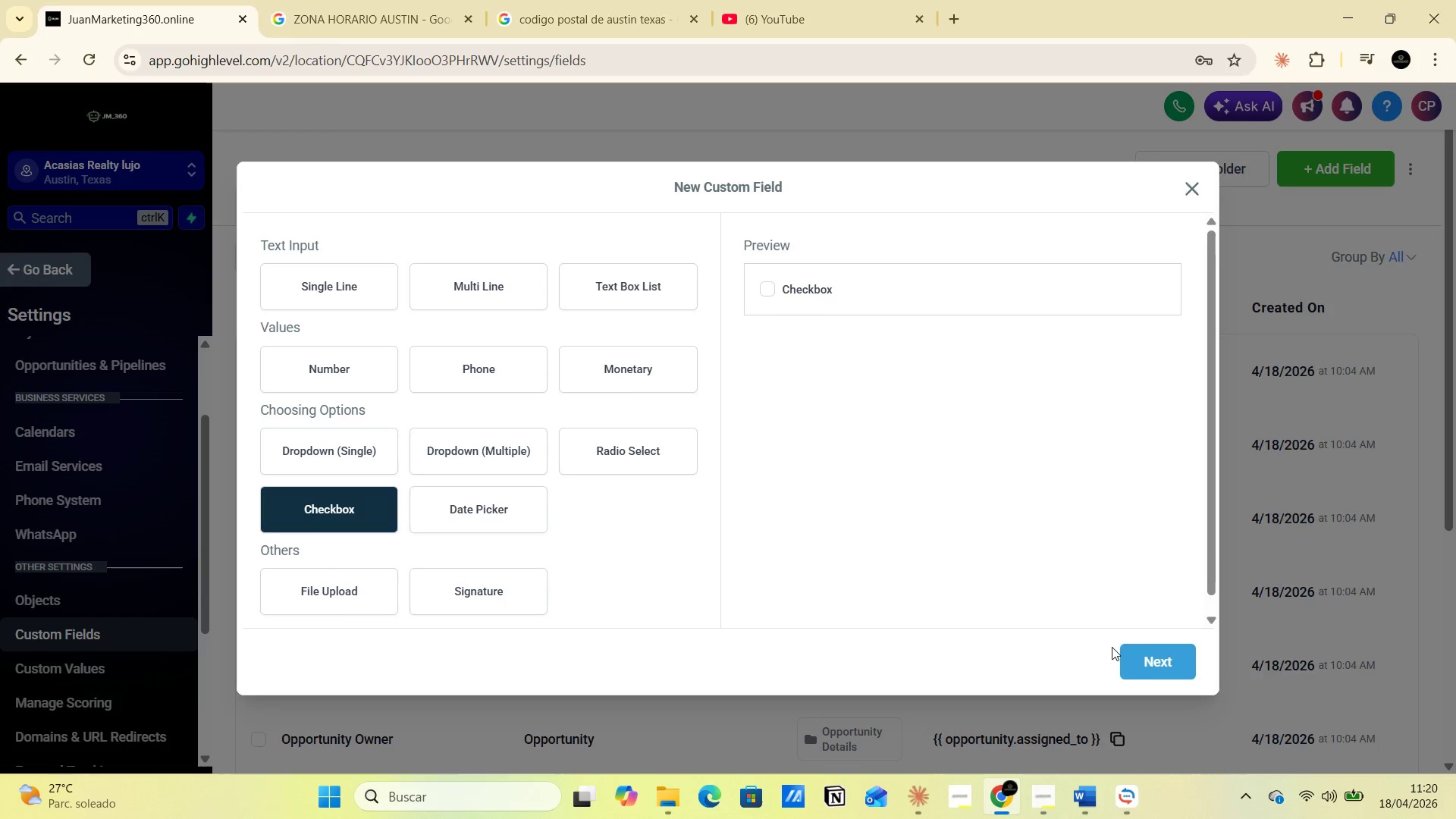 
left_click([1163, 671])
 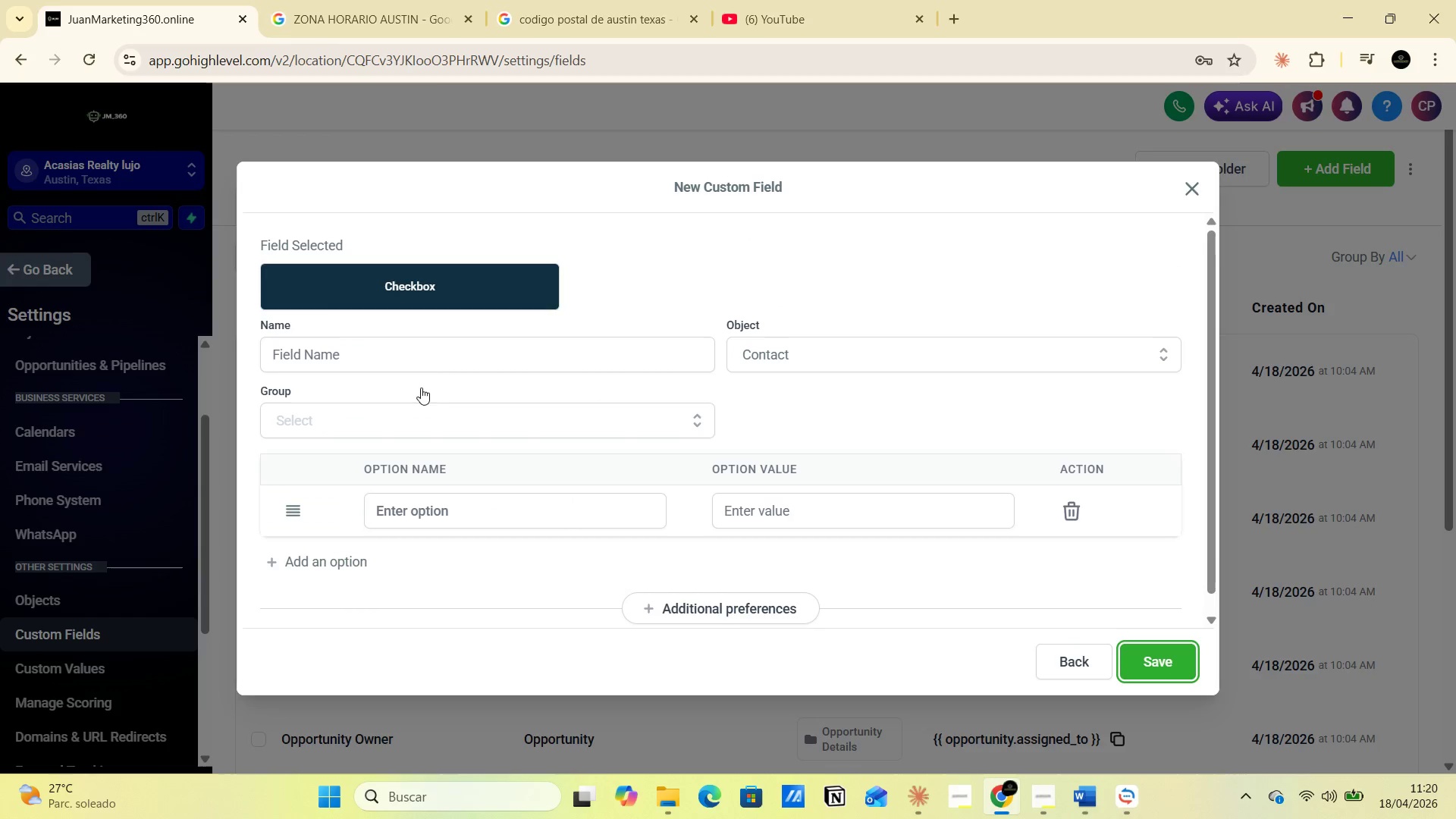 
left_click([403, 362])
 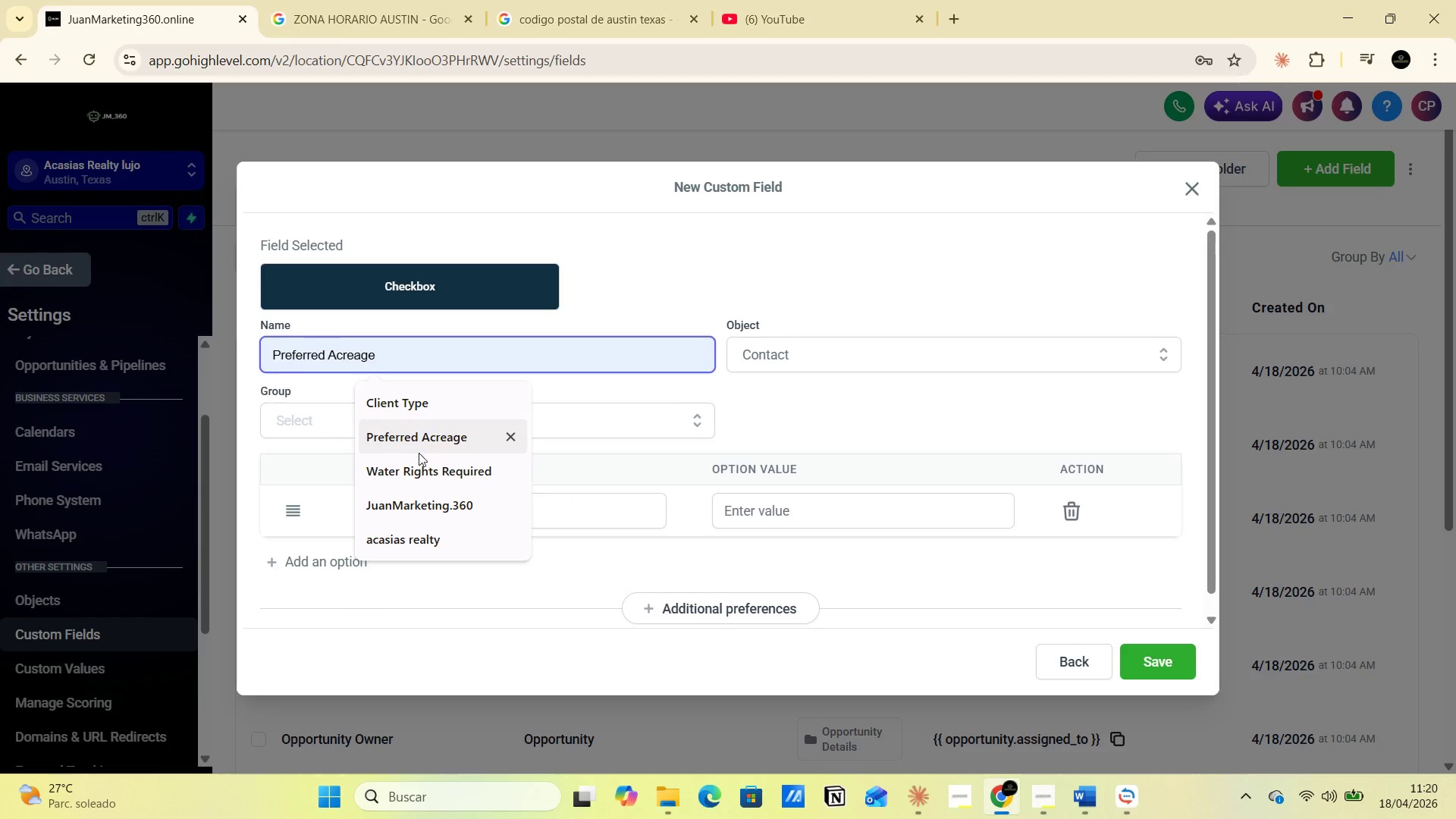 
left_click([438, 473])
 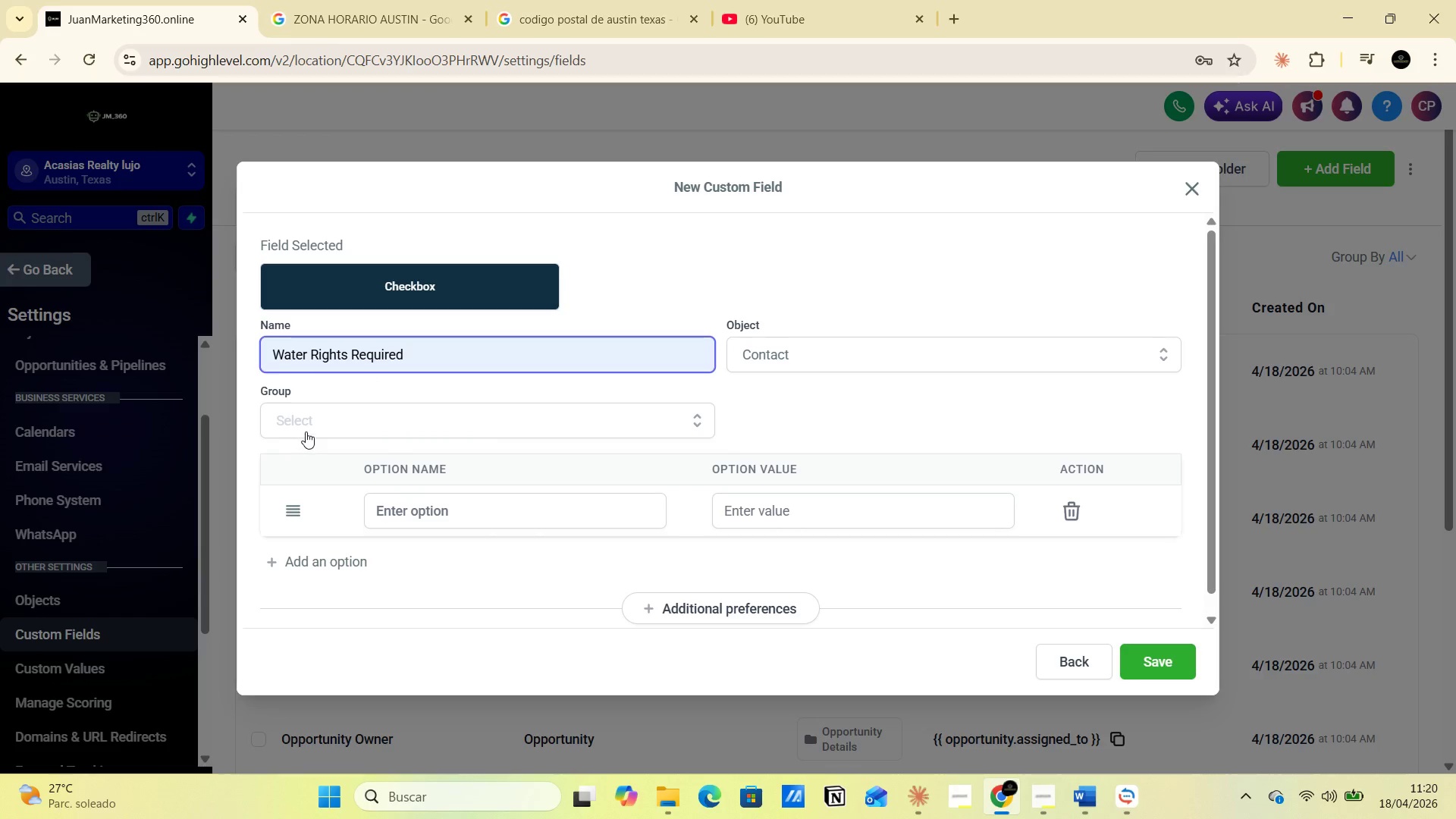 
left_click([303, 415])
 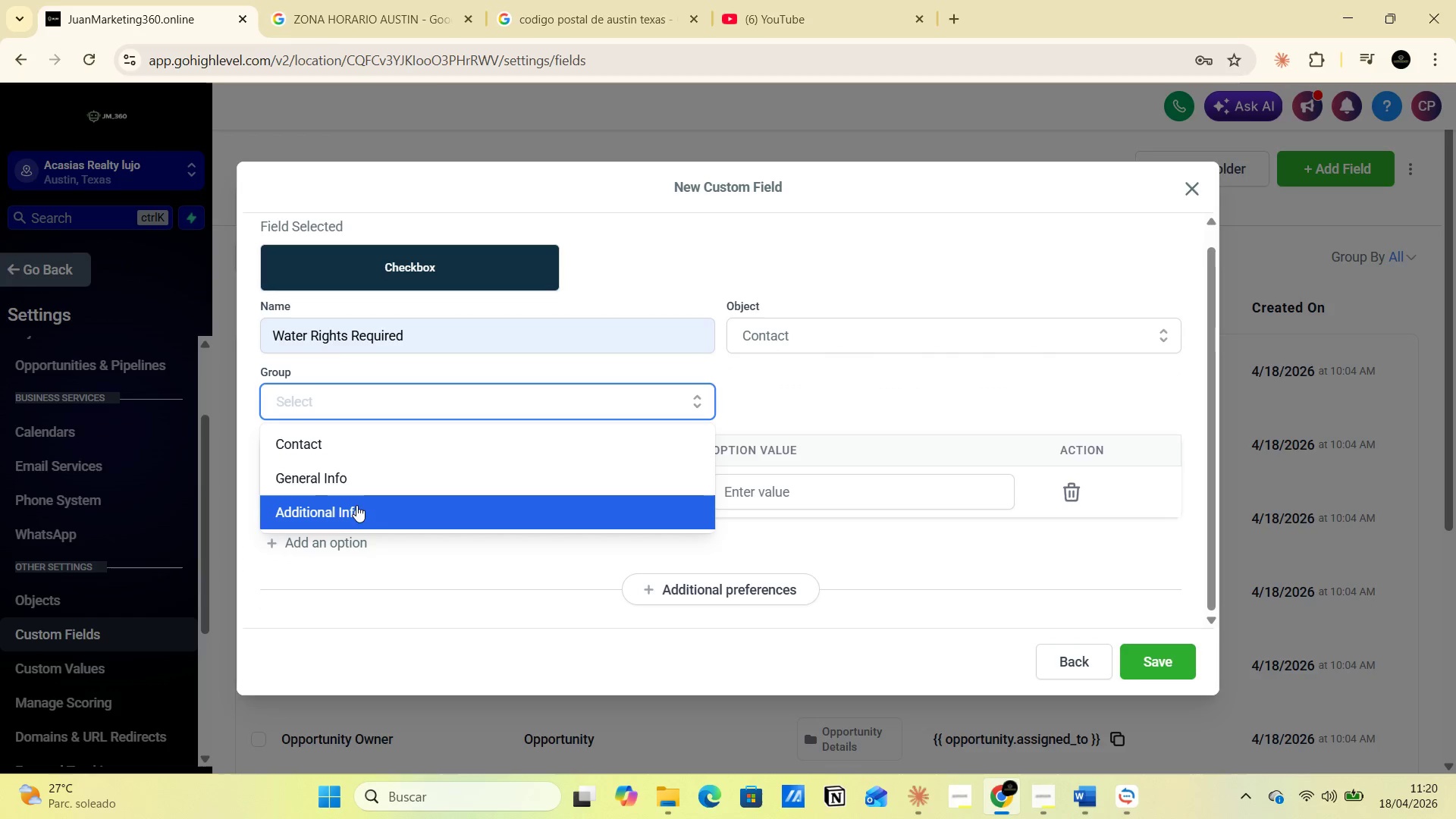 
left_click([359, 511])
 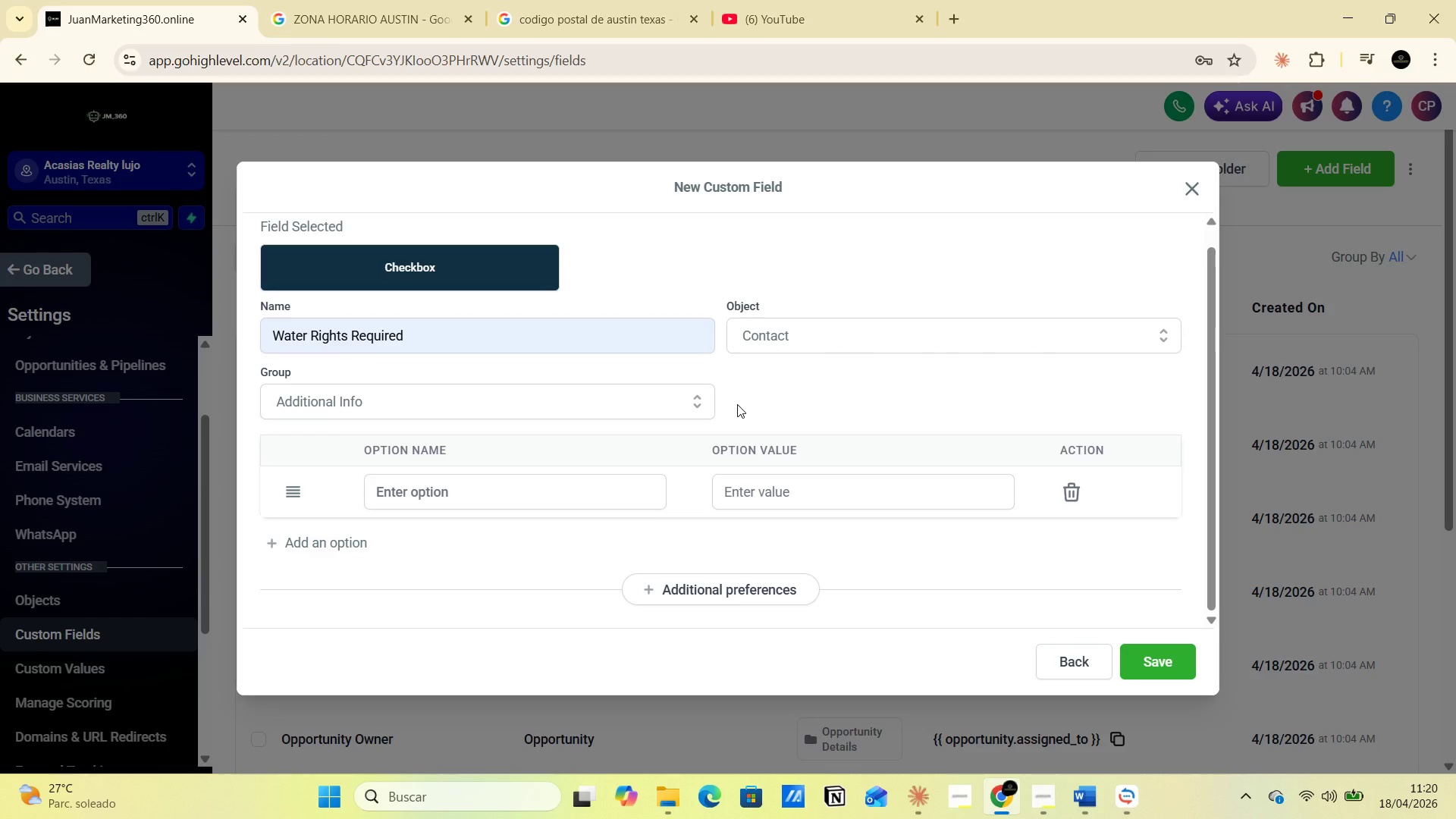 
wait(8.08)
 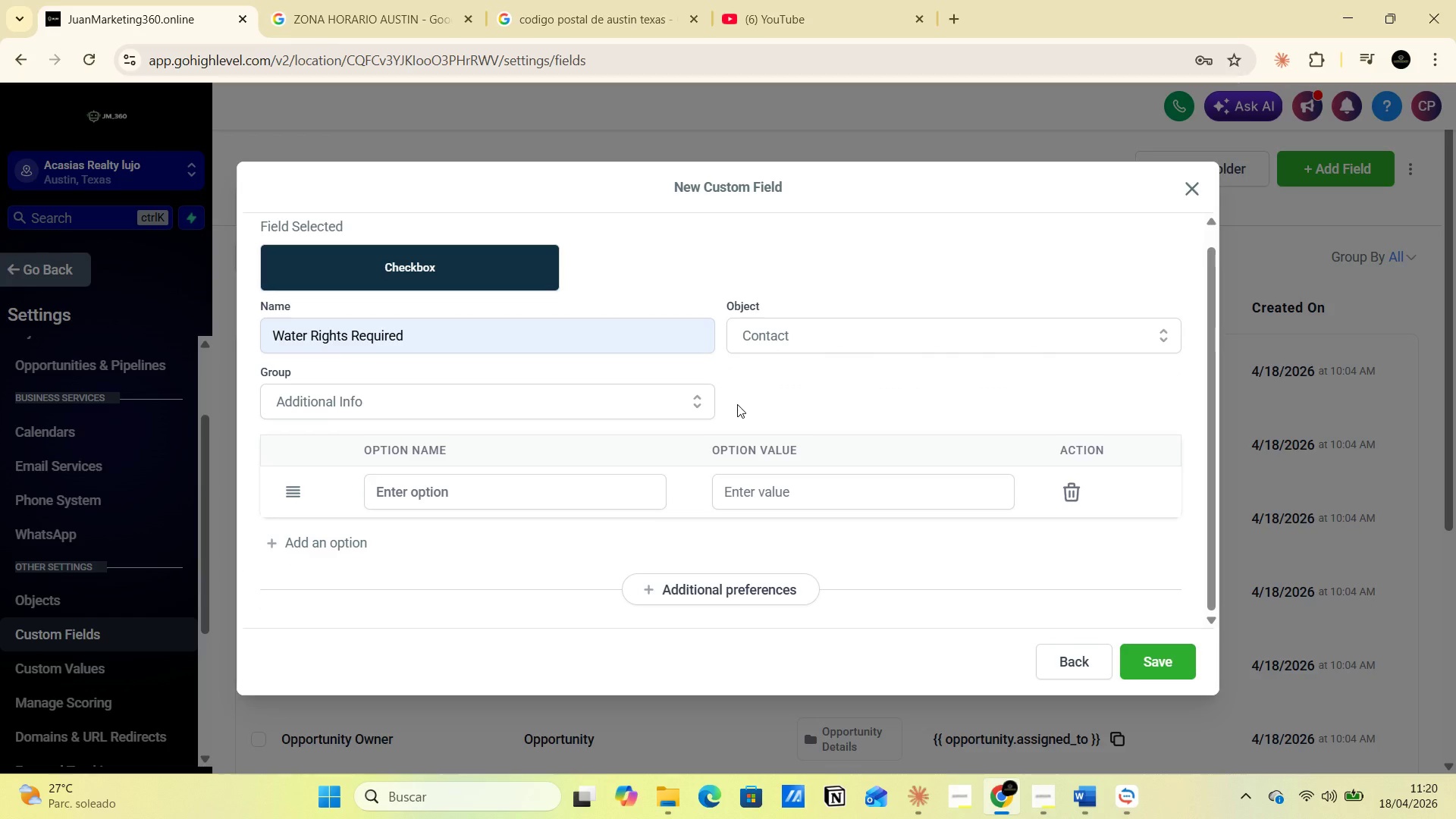 
type(YES )
 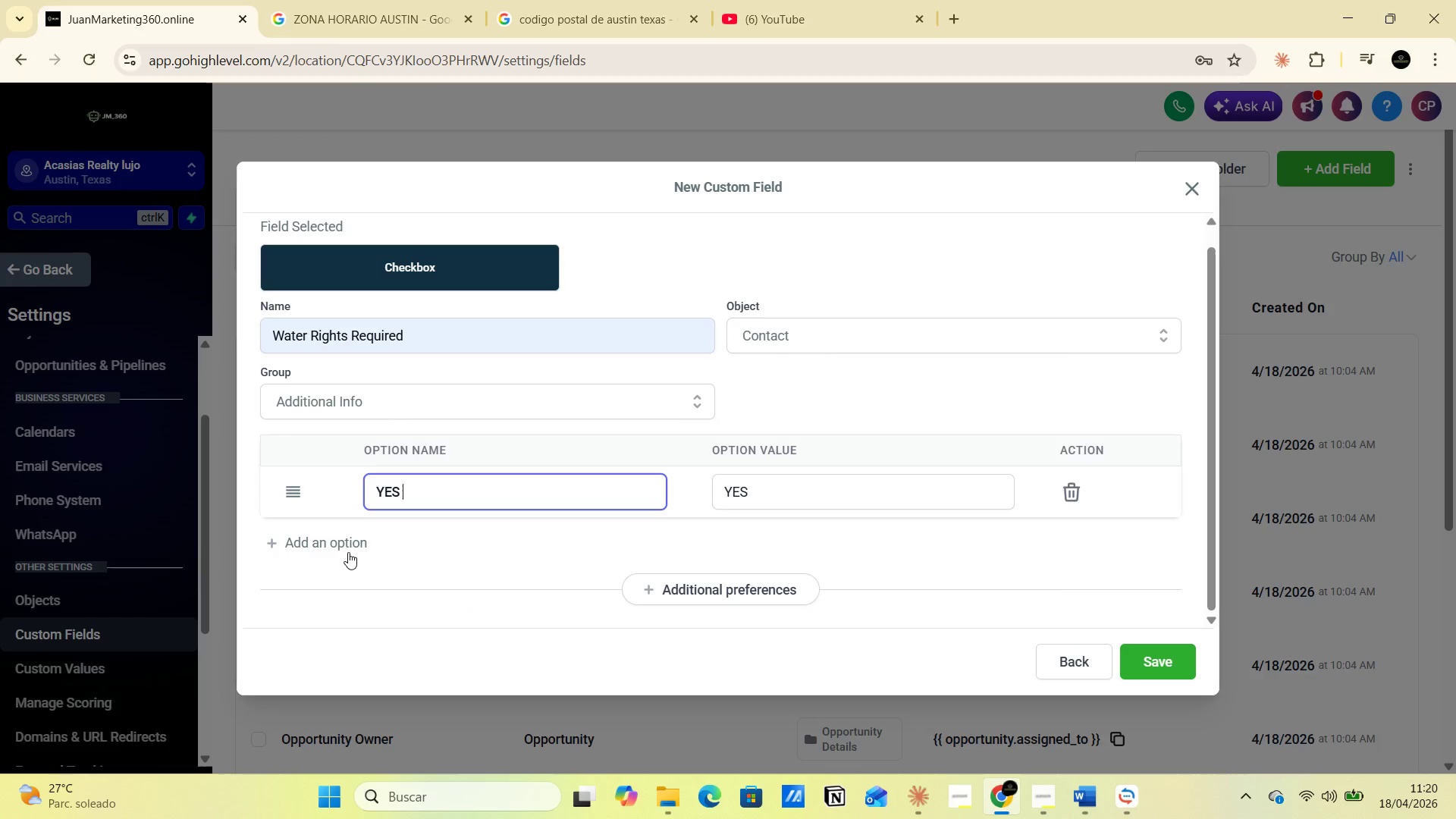 
left_click([344, 547])
 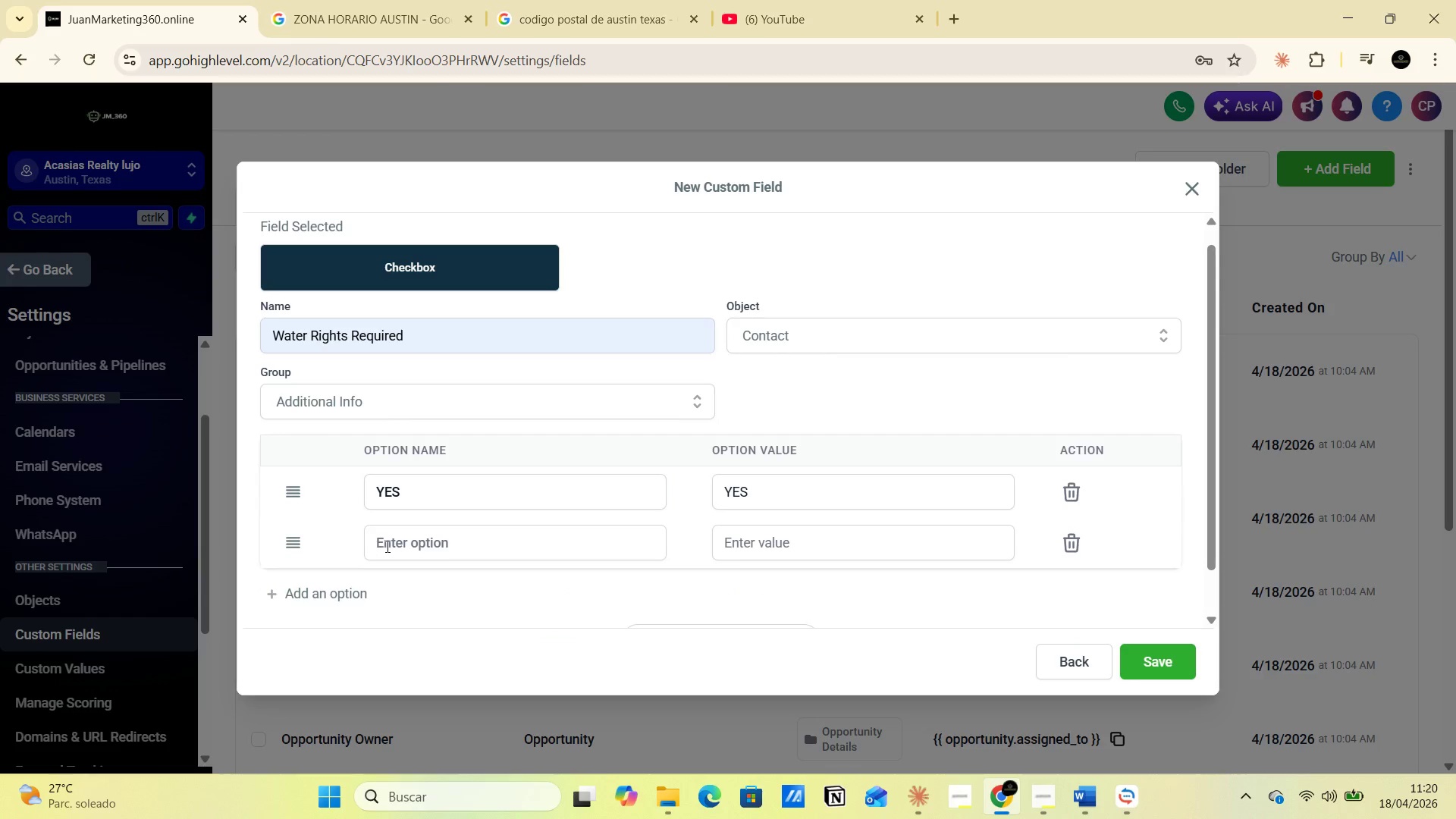 
left_click([386, 546])
 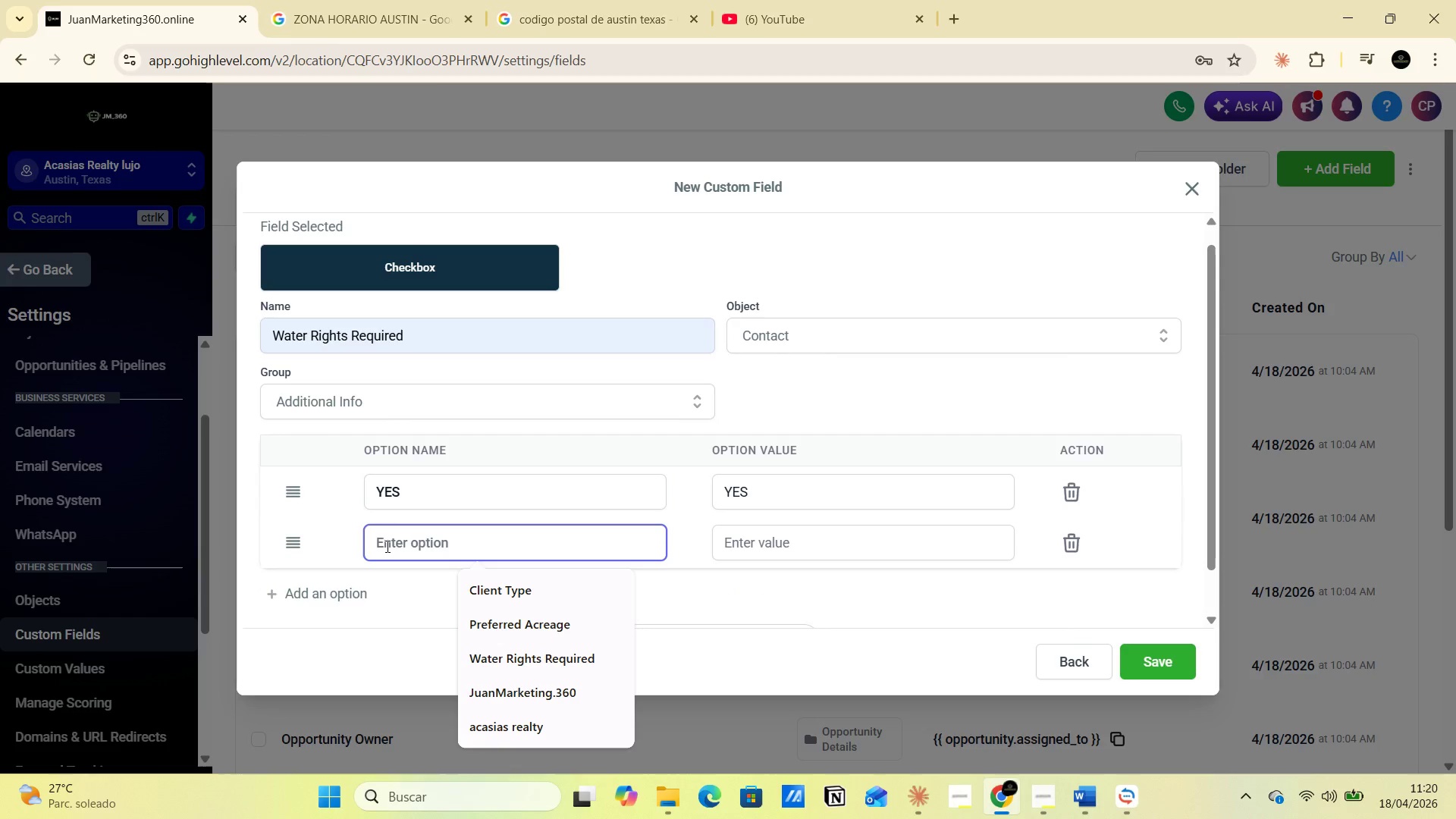 
type(NO)
 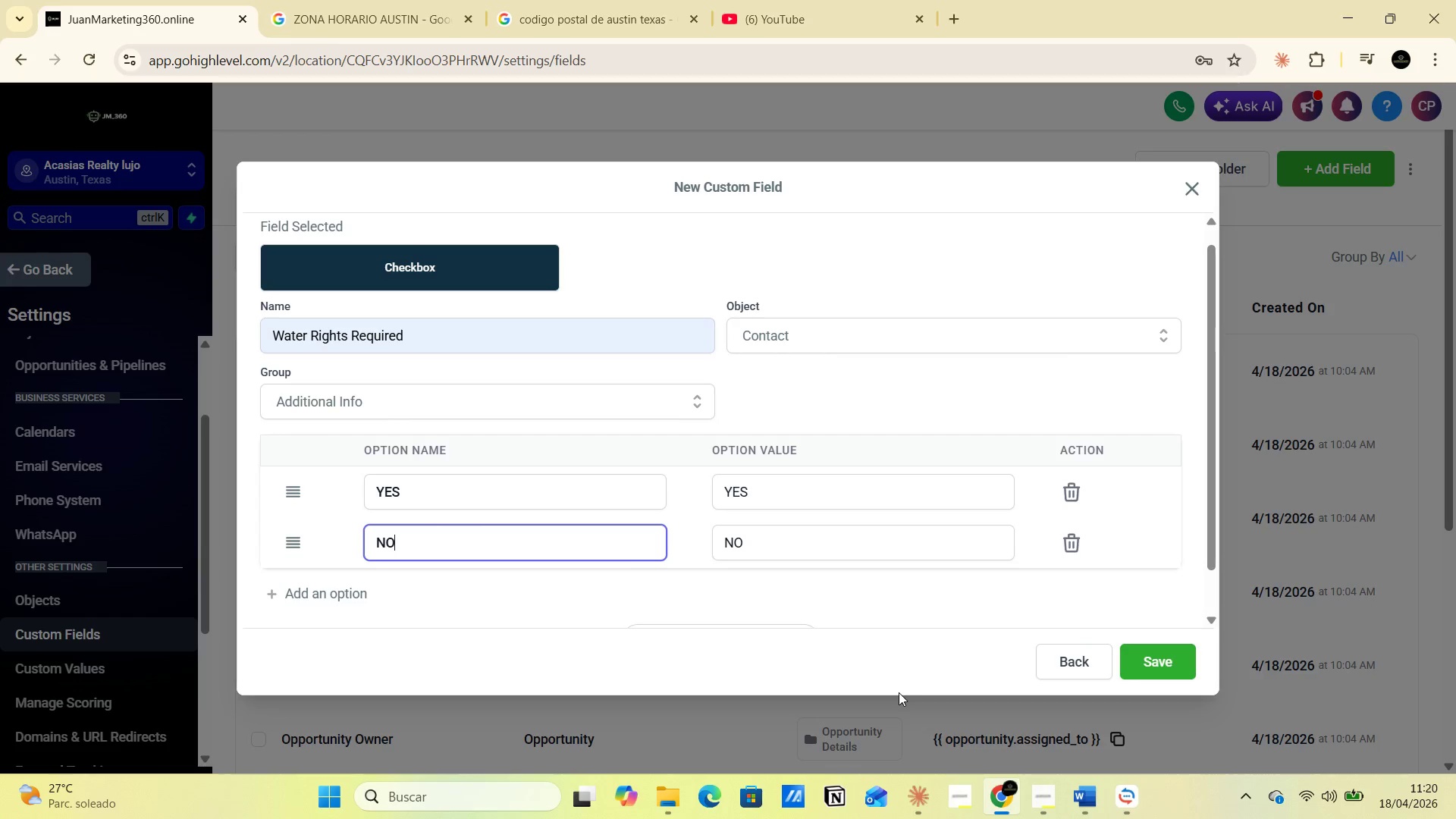 
wait(13.55)
 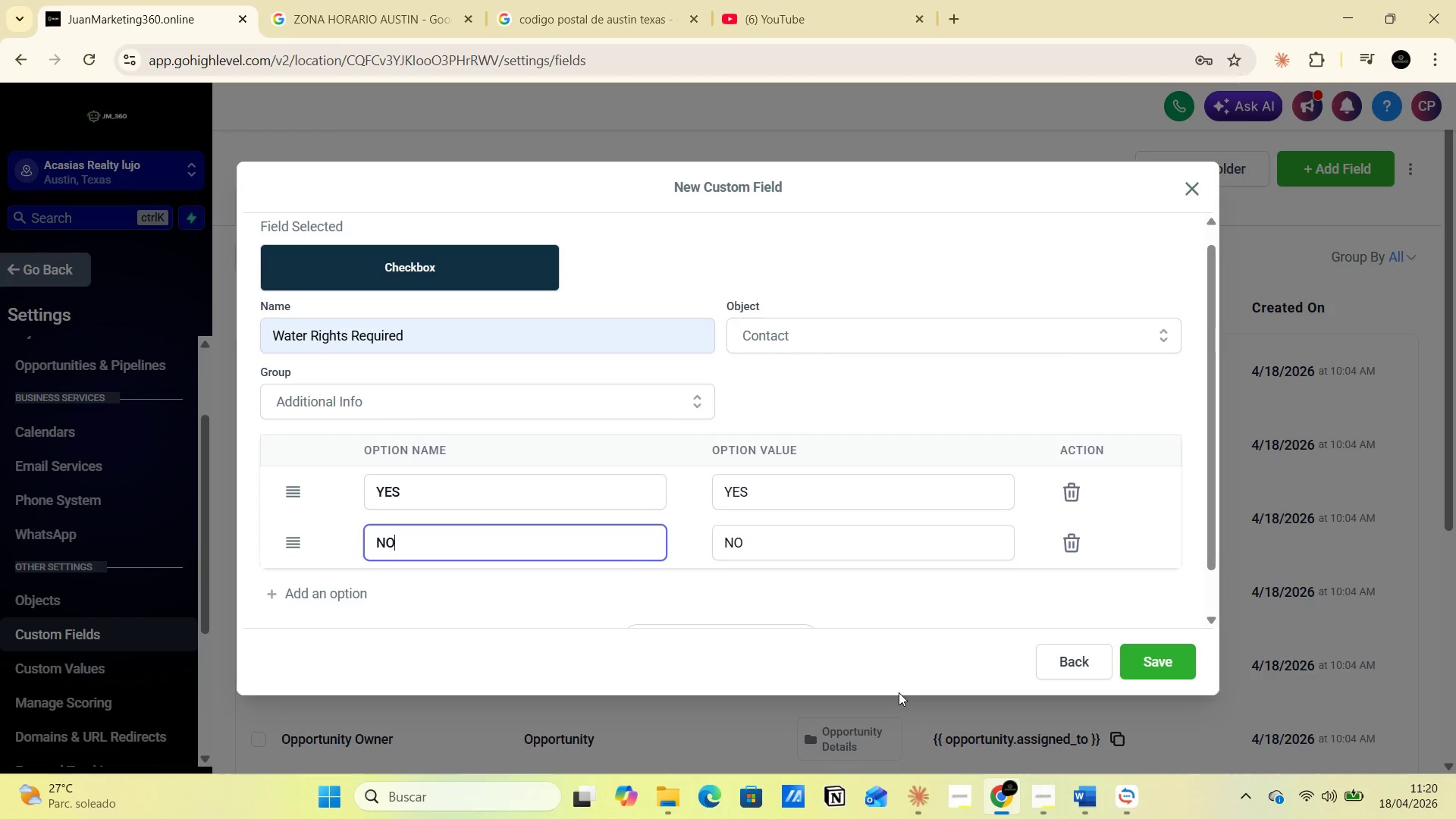 
left_click([1147, 665])
 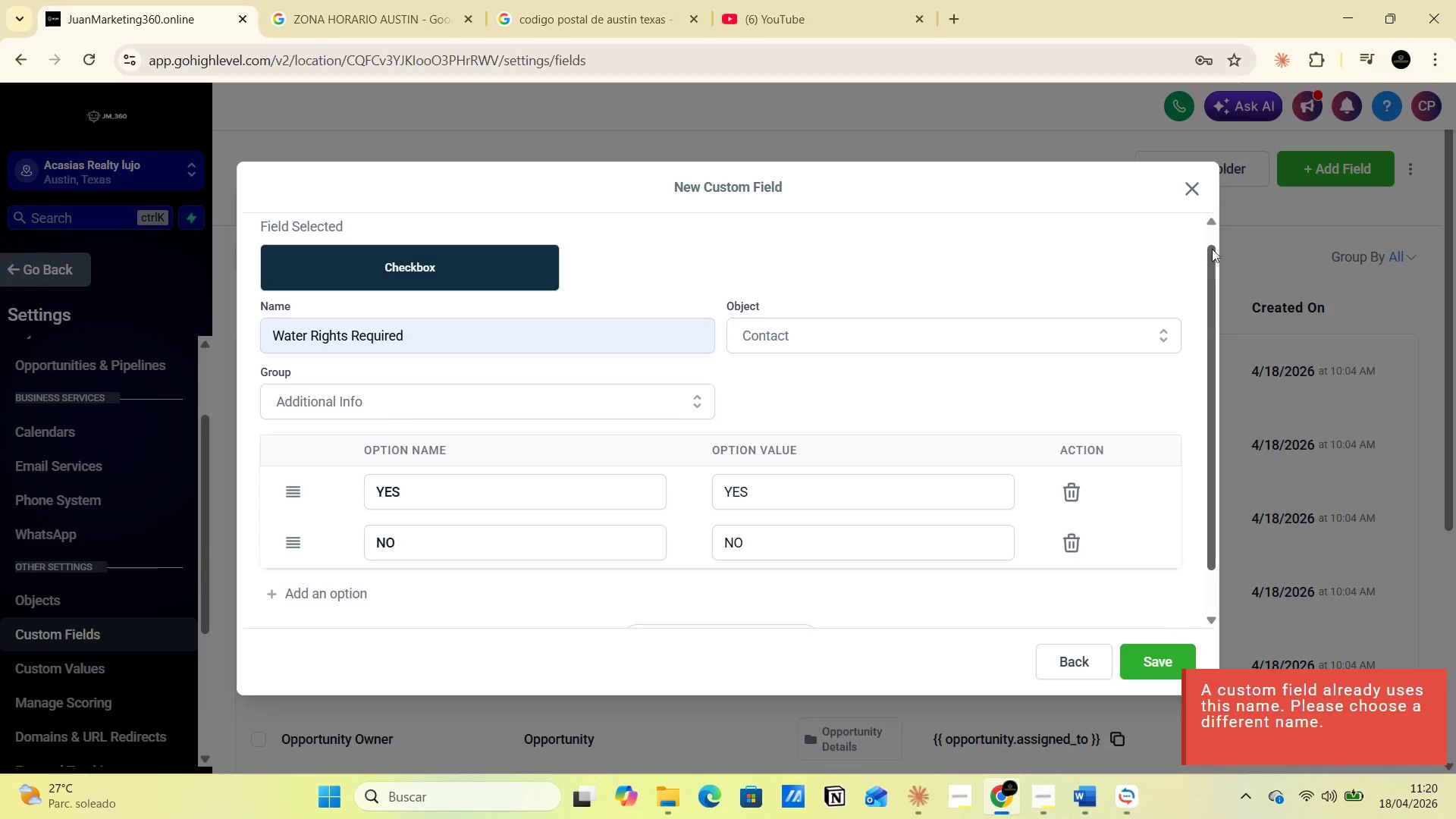 
left_click([1198, 191])
 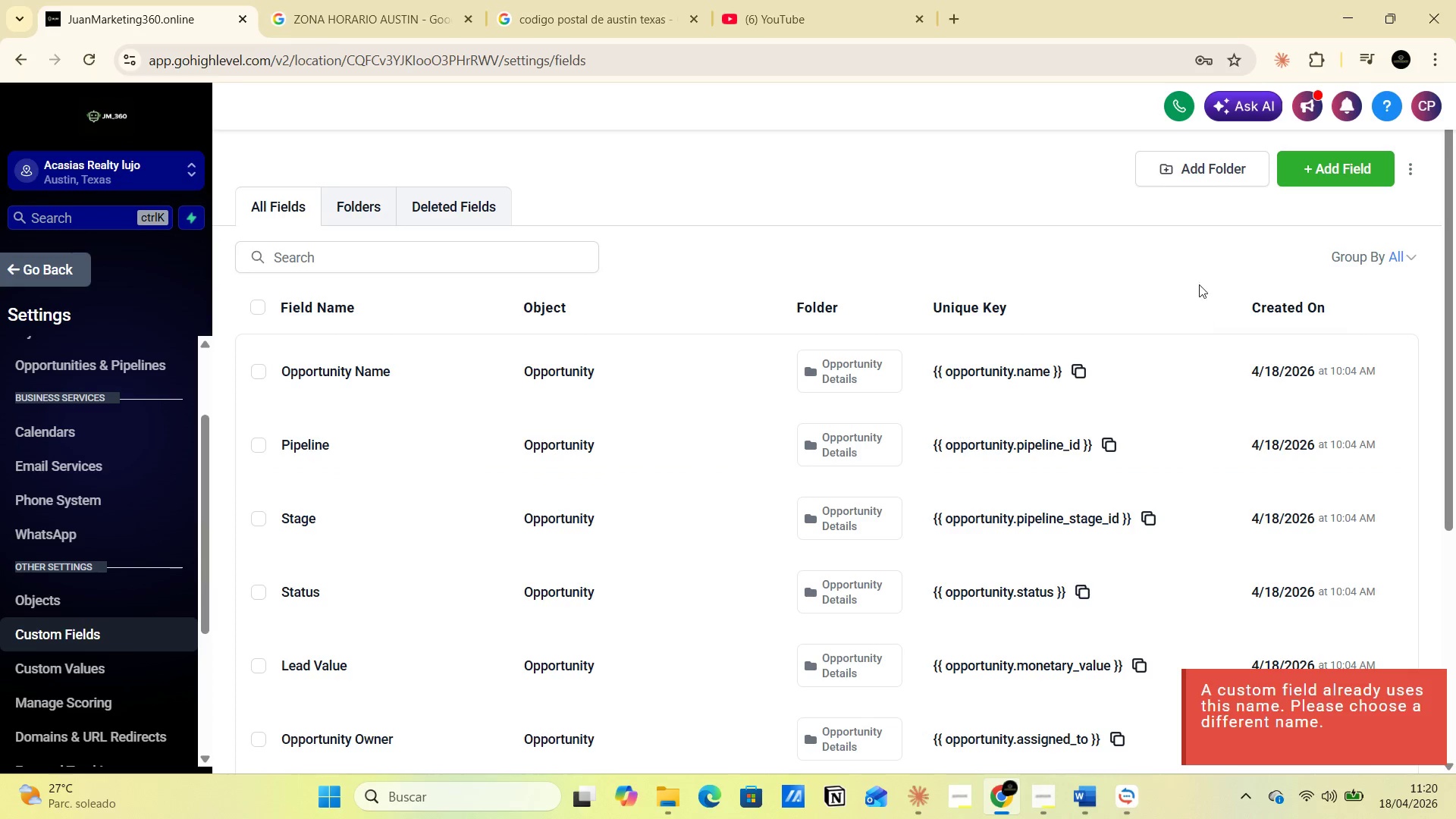 
left_click([951, 185])
 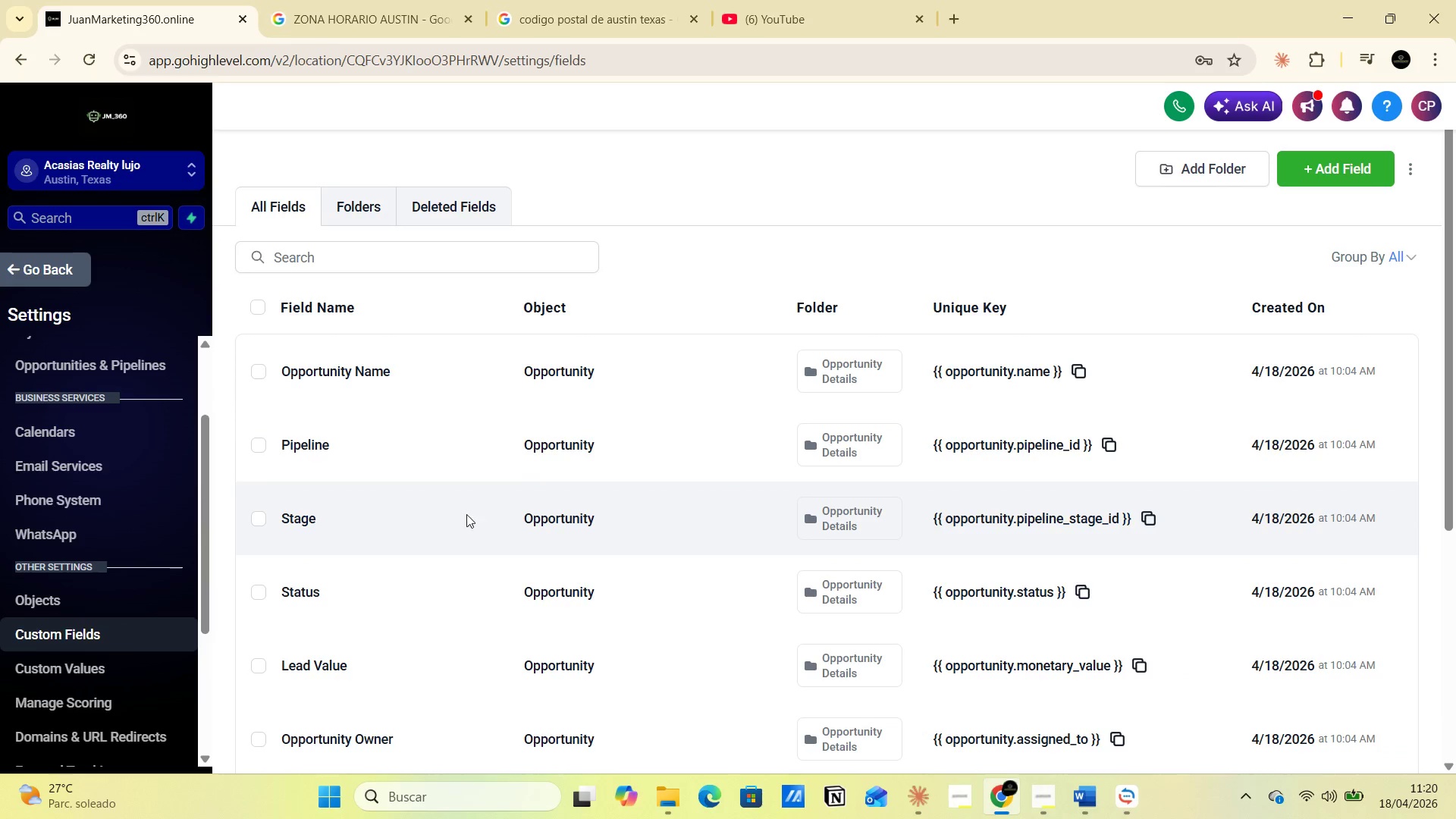 
scroll: coordinate [452, 648], scroll_direction: down, amount: 14.0
 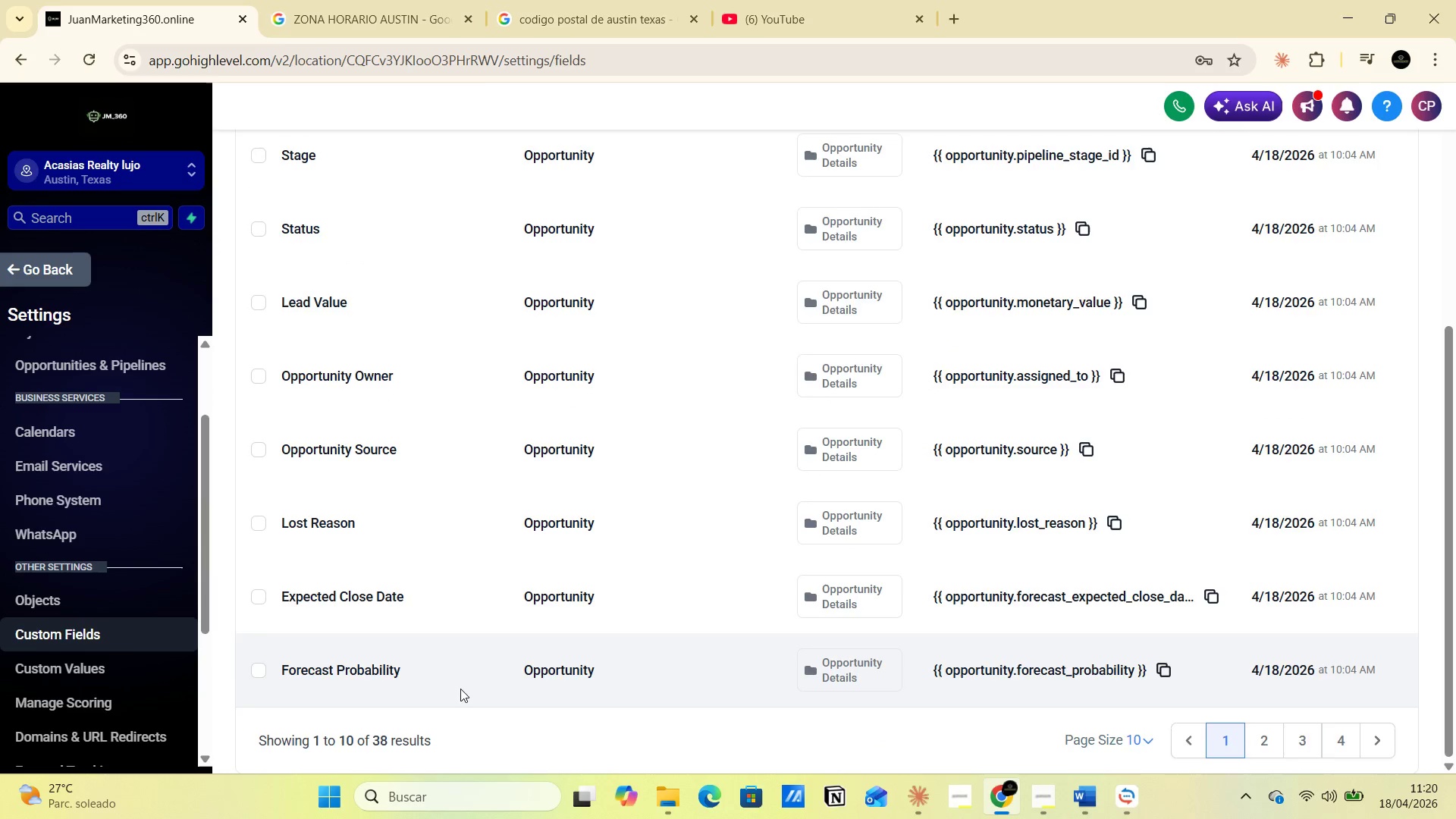 
scroll: coordinate [482, 670], scroll_direction: up, amount: 10.0
 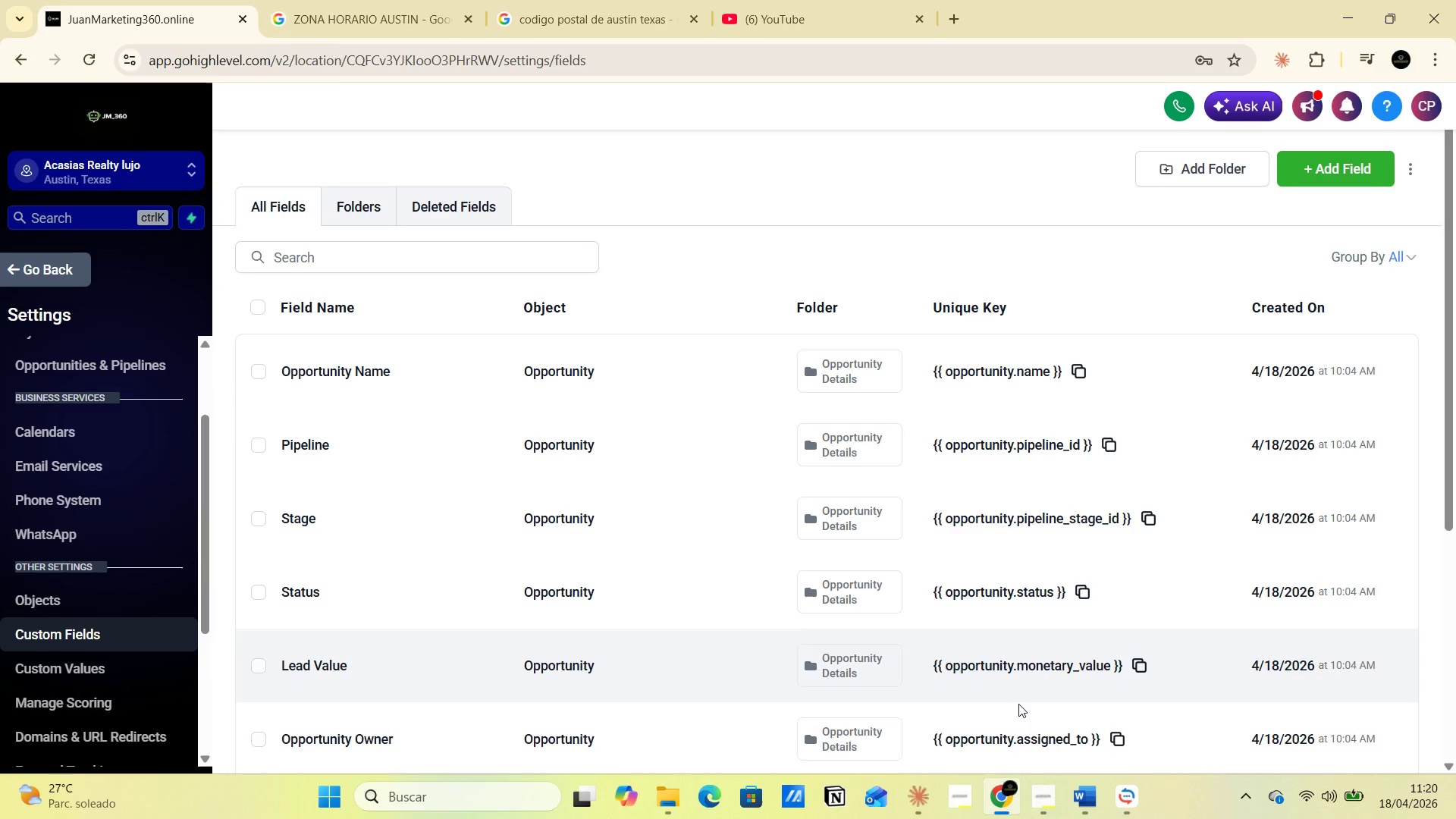 
left_click([1089, 789])
 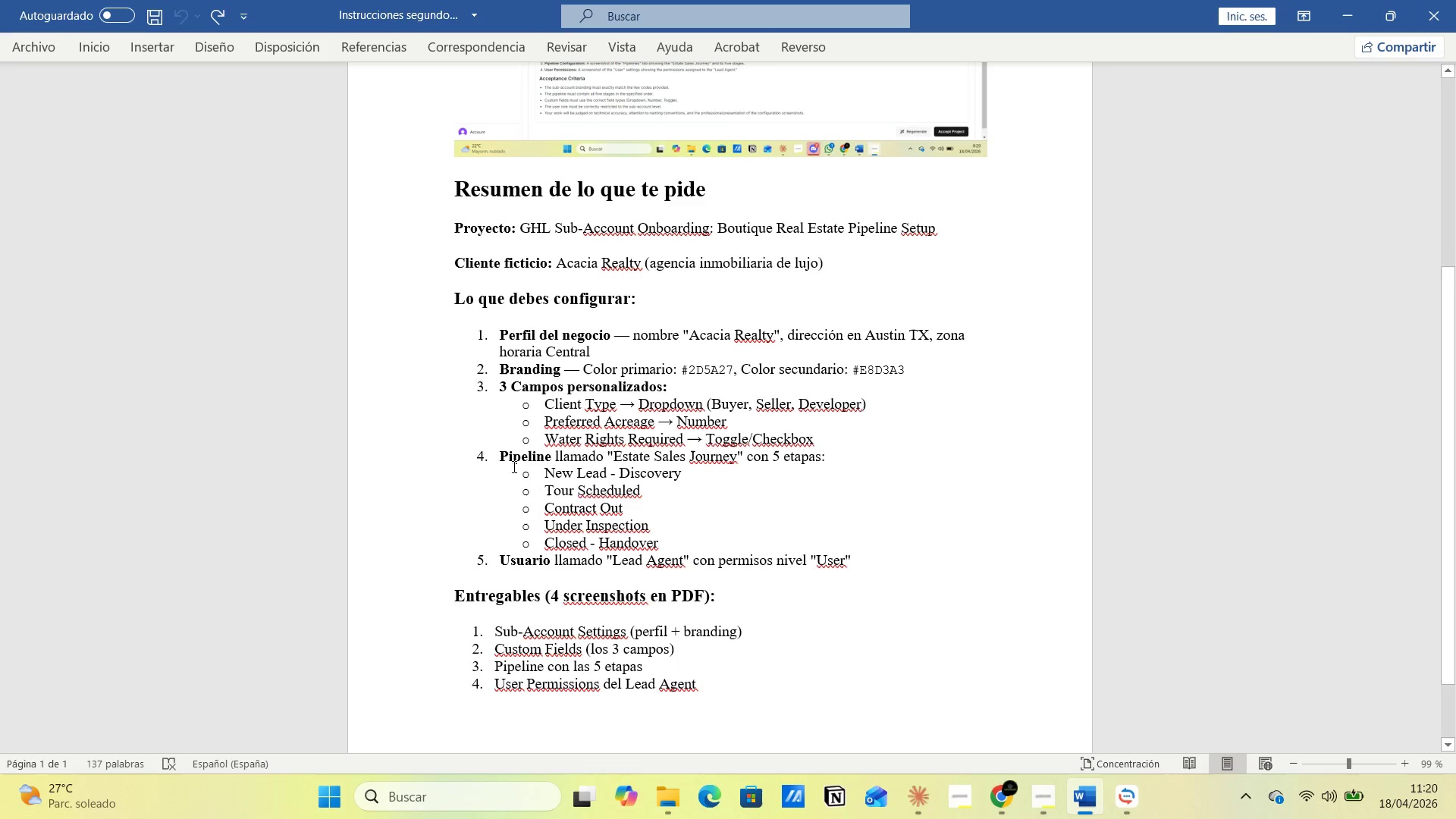 
left_click_drag(start_coordinate=[463, 460], to_coordinate=[851, 461])
 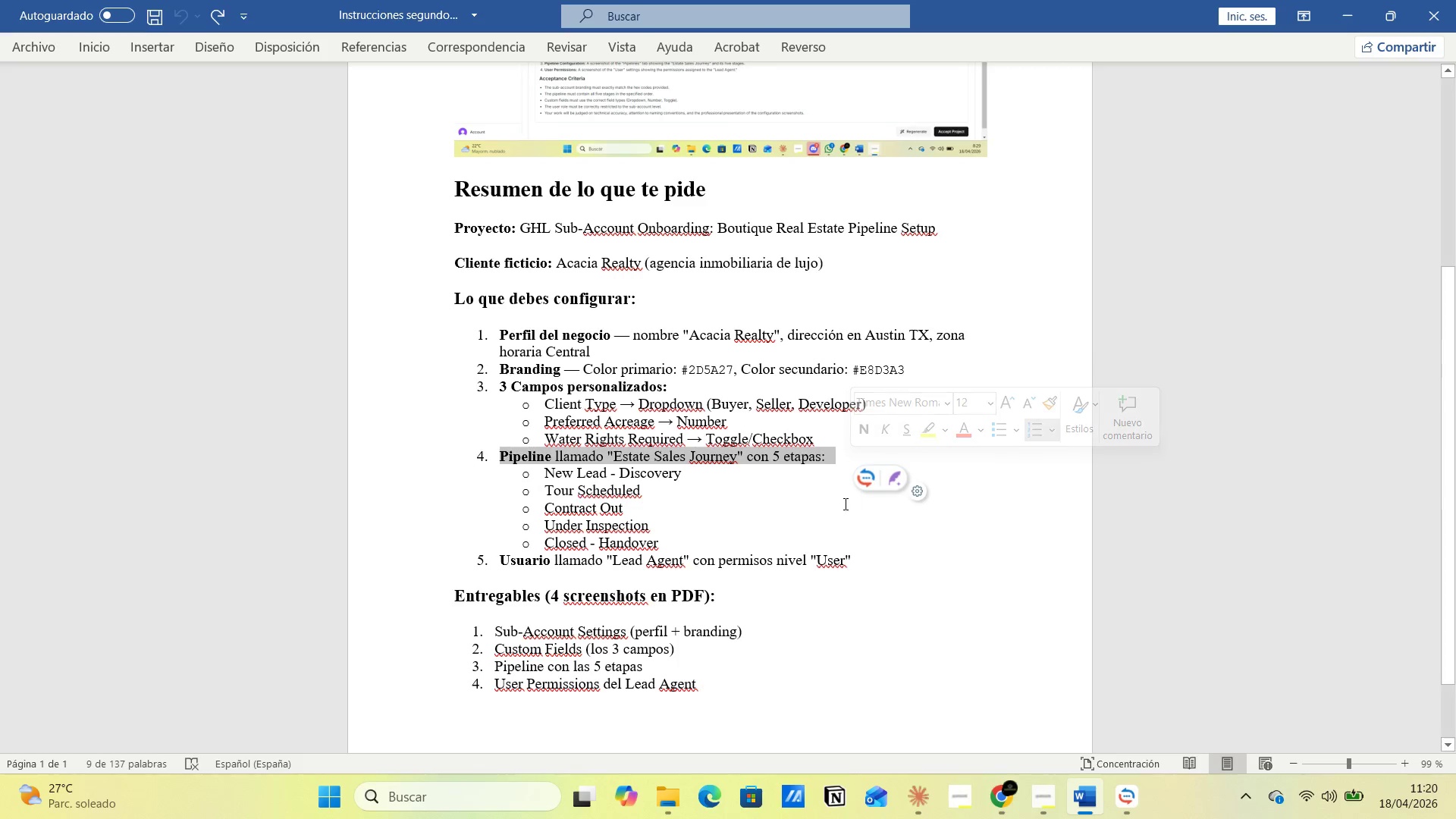 
left_click([827, 505])
 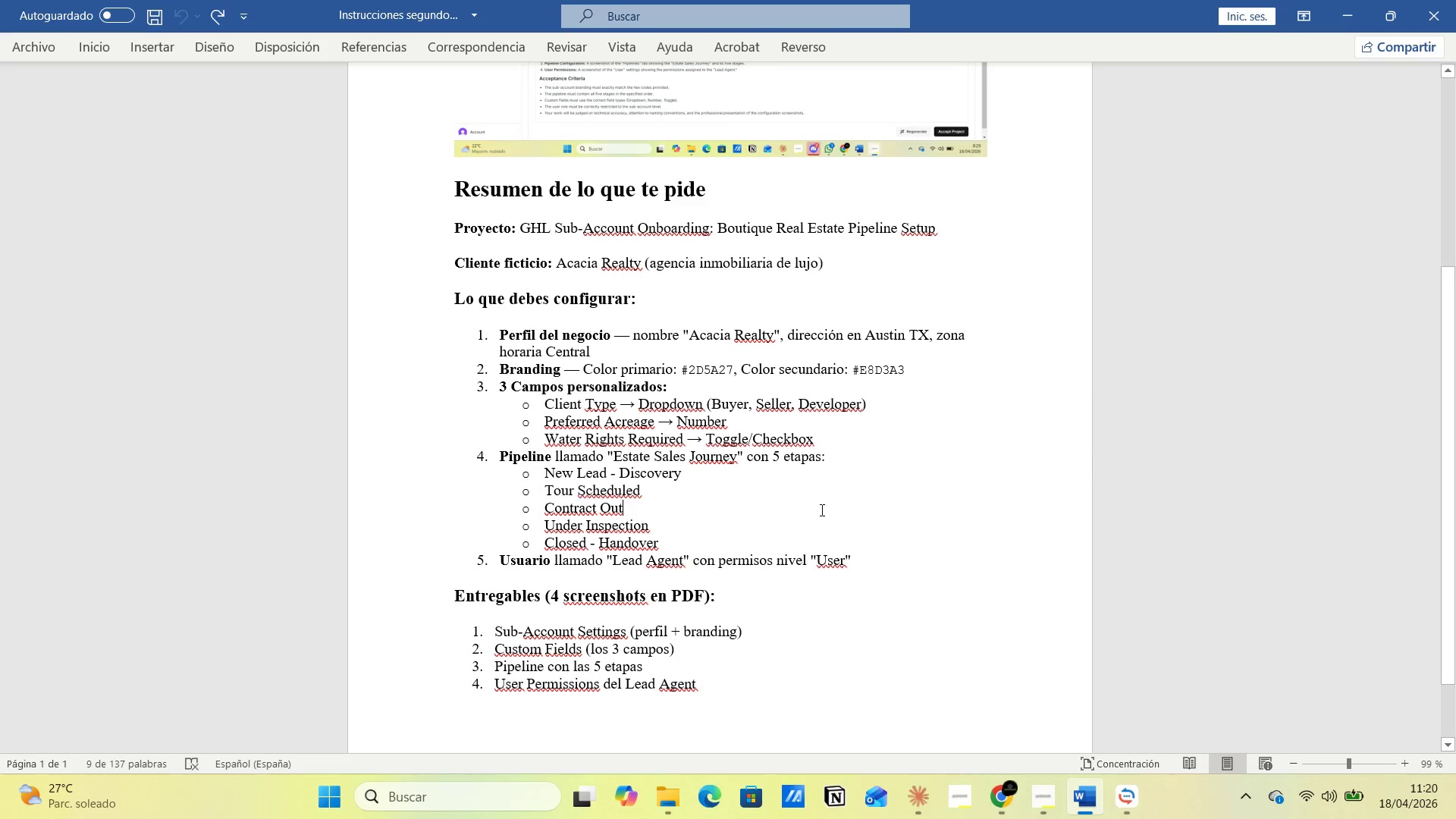 
key(Alt+AltLeft)
 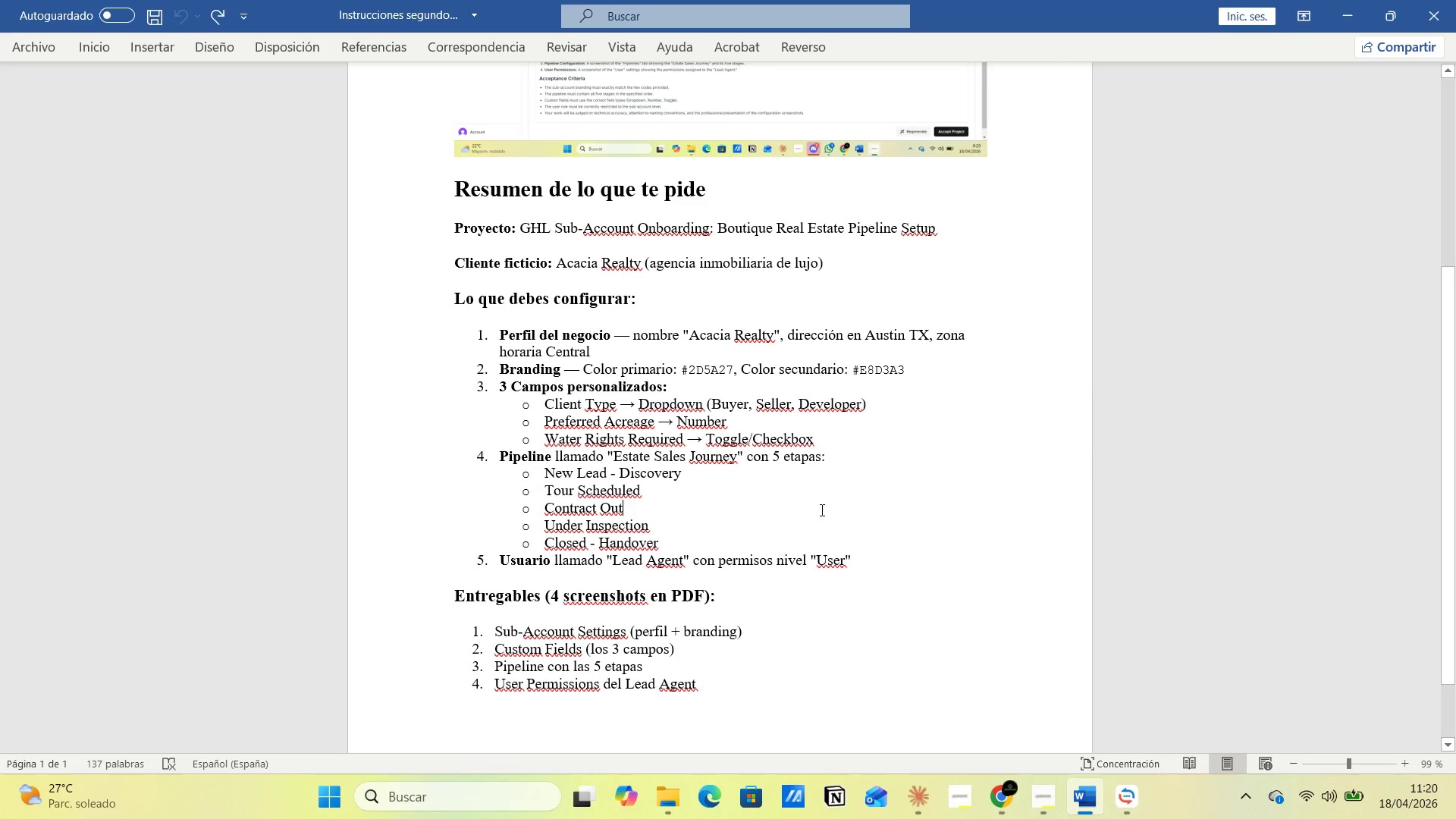 
key(Alt+Tab)
 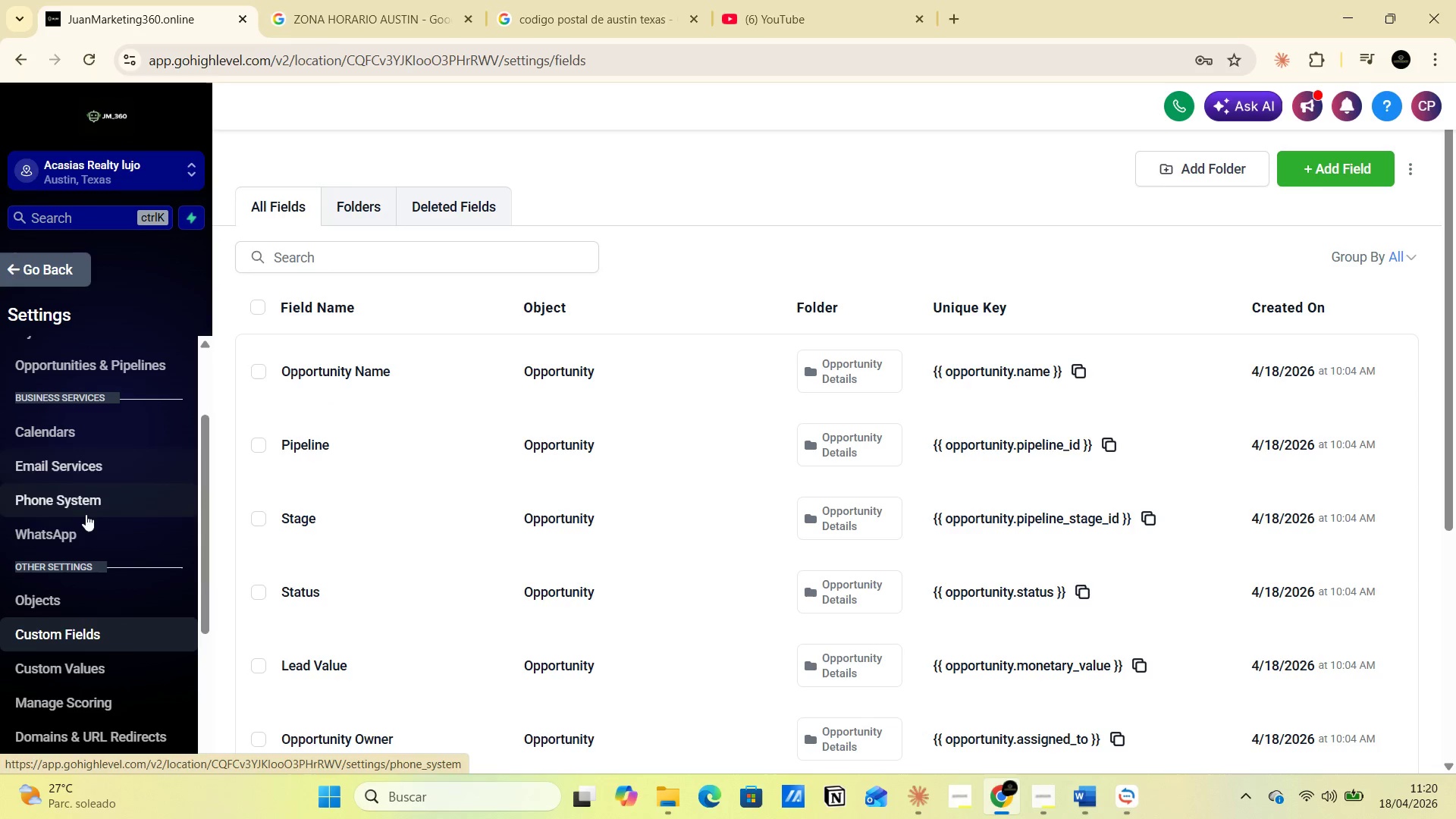 
scroll: coordinate [99, 551], scroll_direction: down, amount: 2.0
 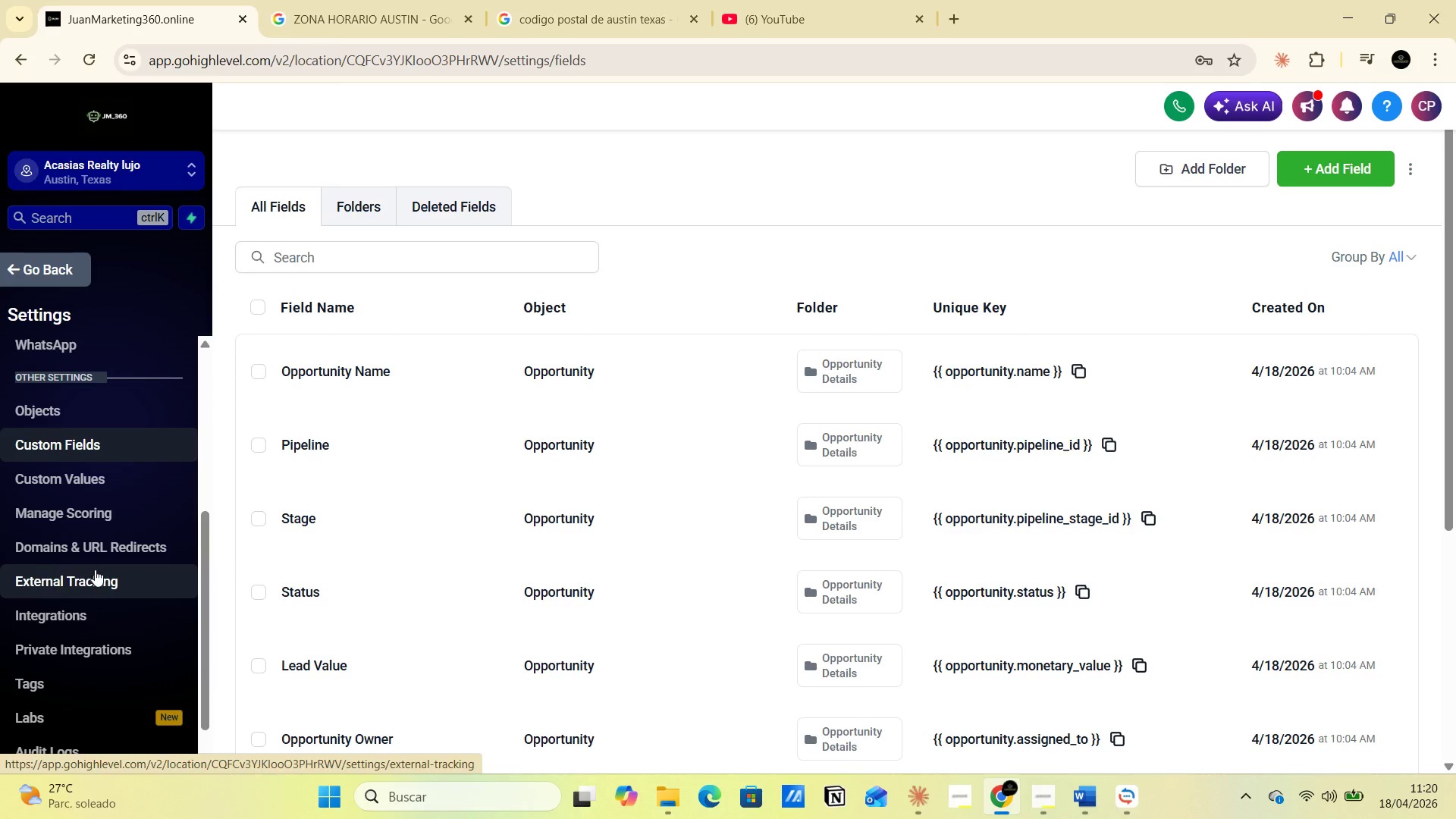 
scroll: coordinate [101, 570], scroll_direction: up, amount: 2.0
 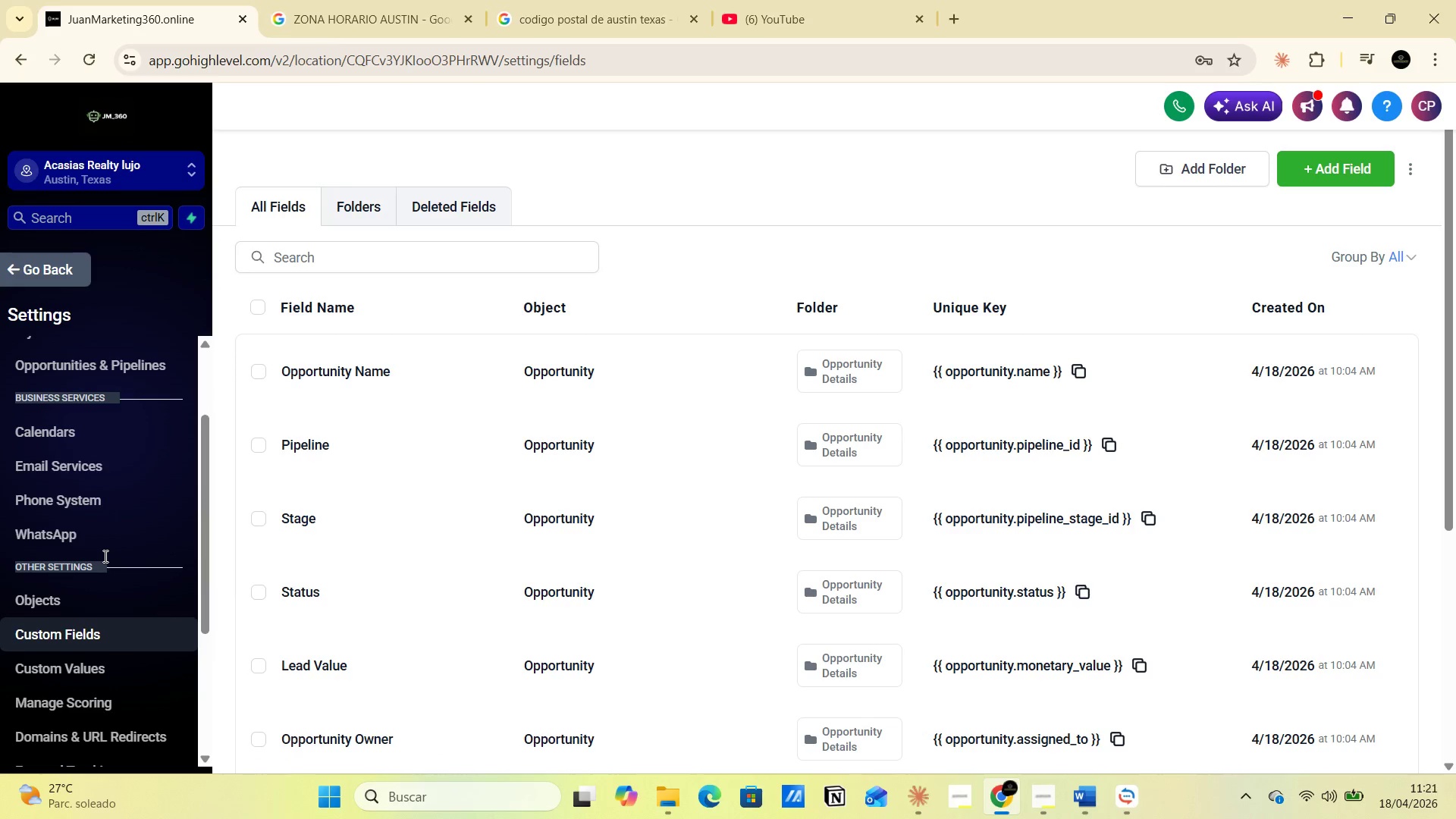 
scroll: coordinate [119, 568], scroll_direction: down, amount: 3.0
 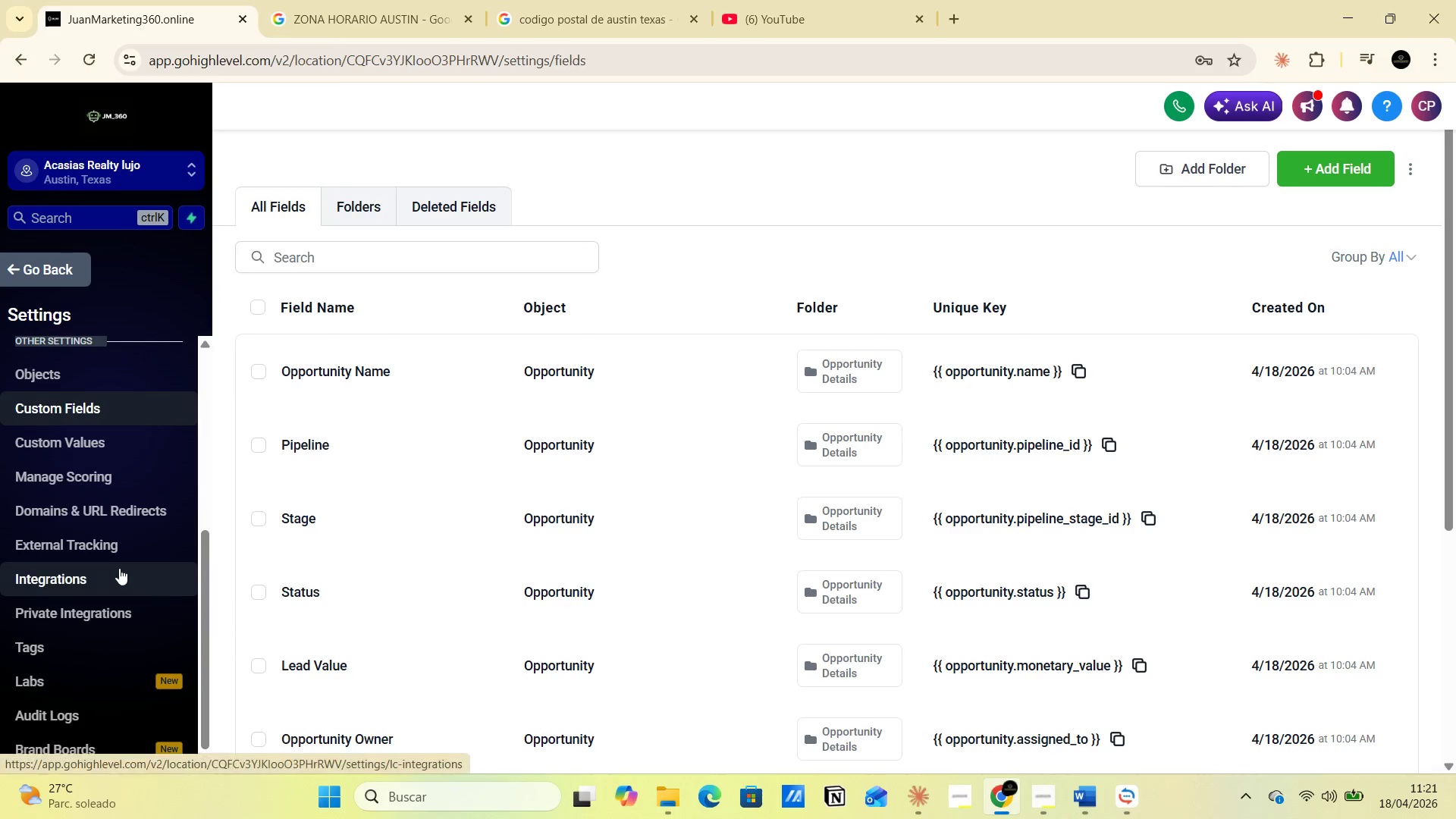 
scroll: coordinate [119, 568], scroll_direction: up, amount: 5.0
 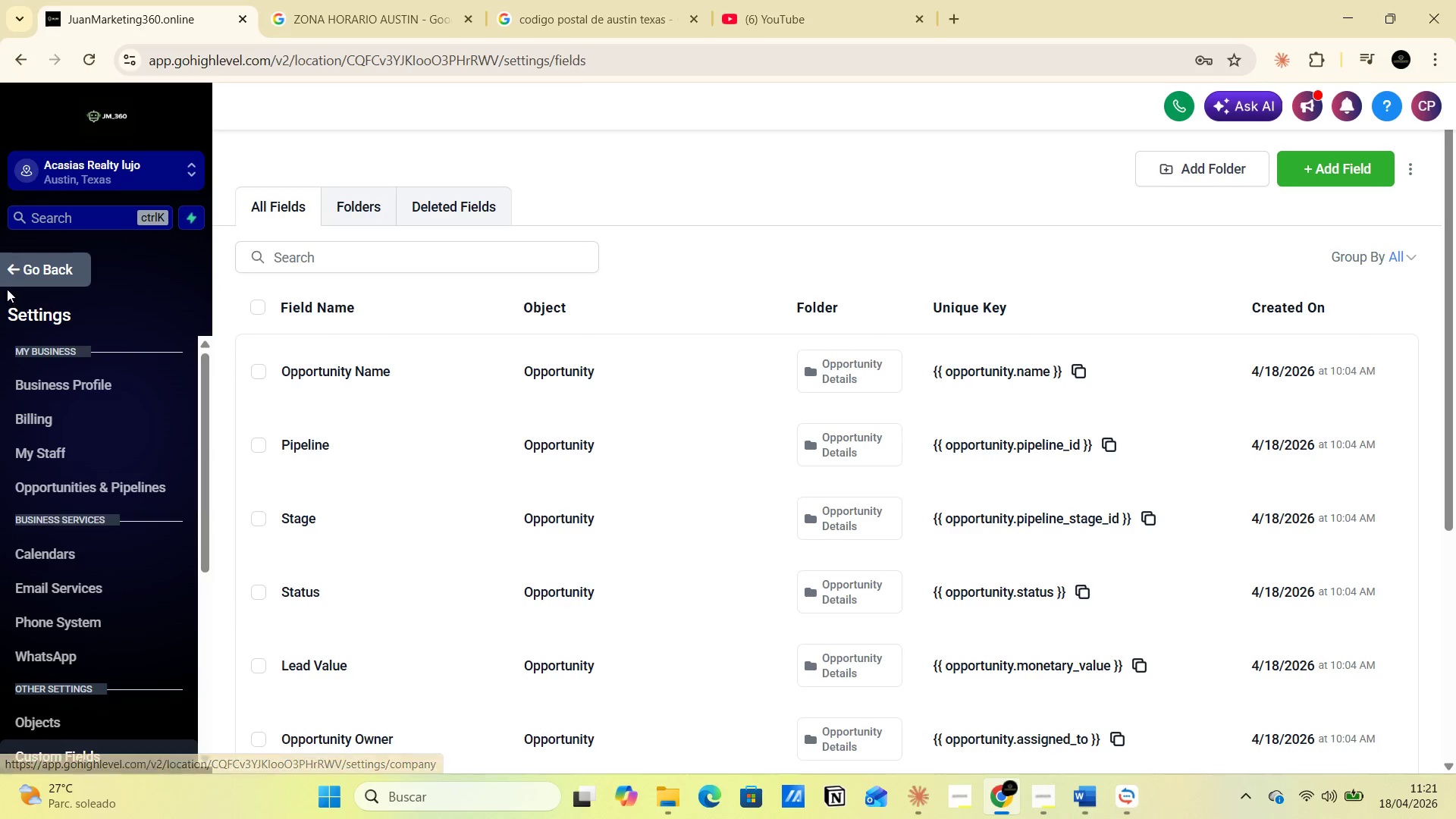 
left_click([13, 266])
 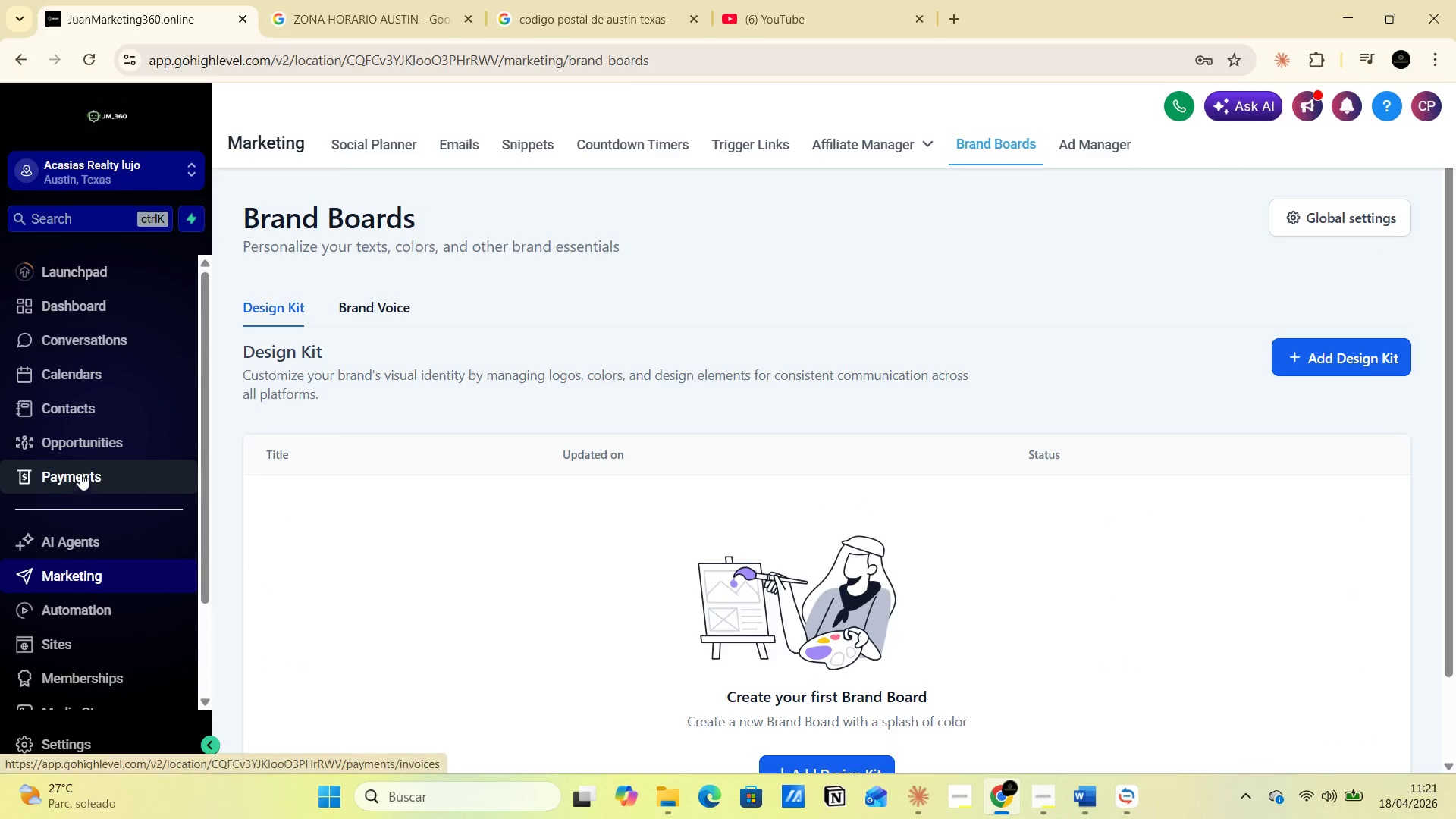 
left_click([98, 448])
 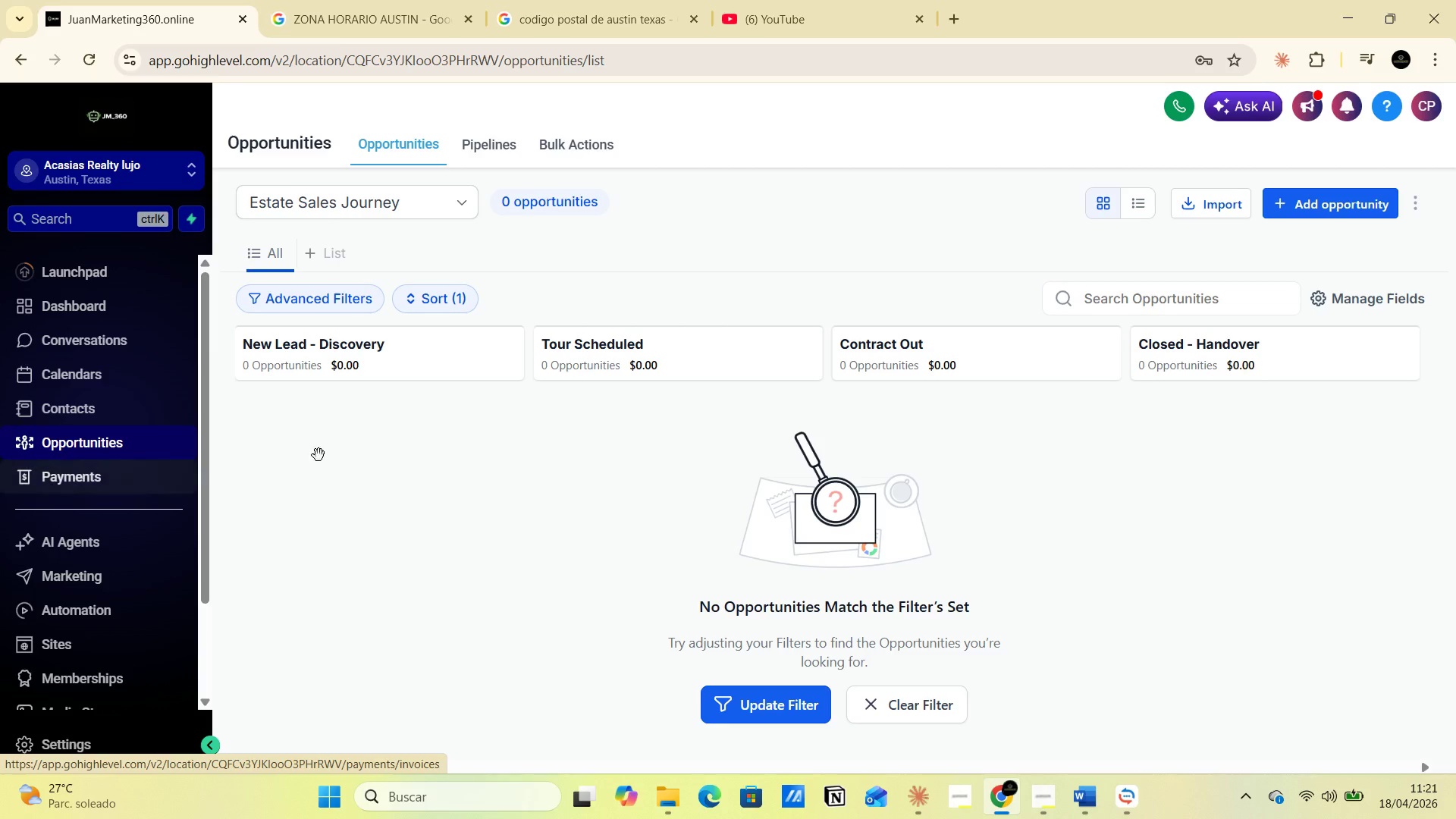 
left_click([485, 150])
 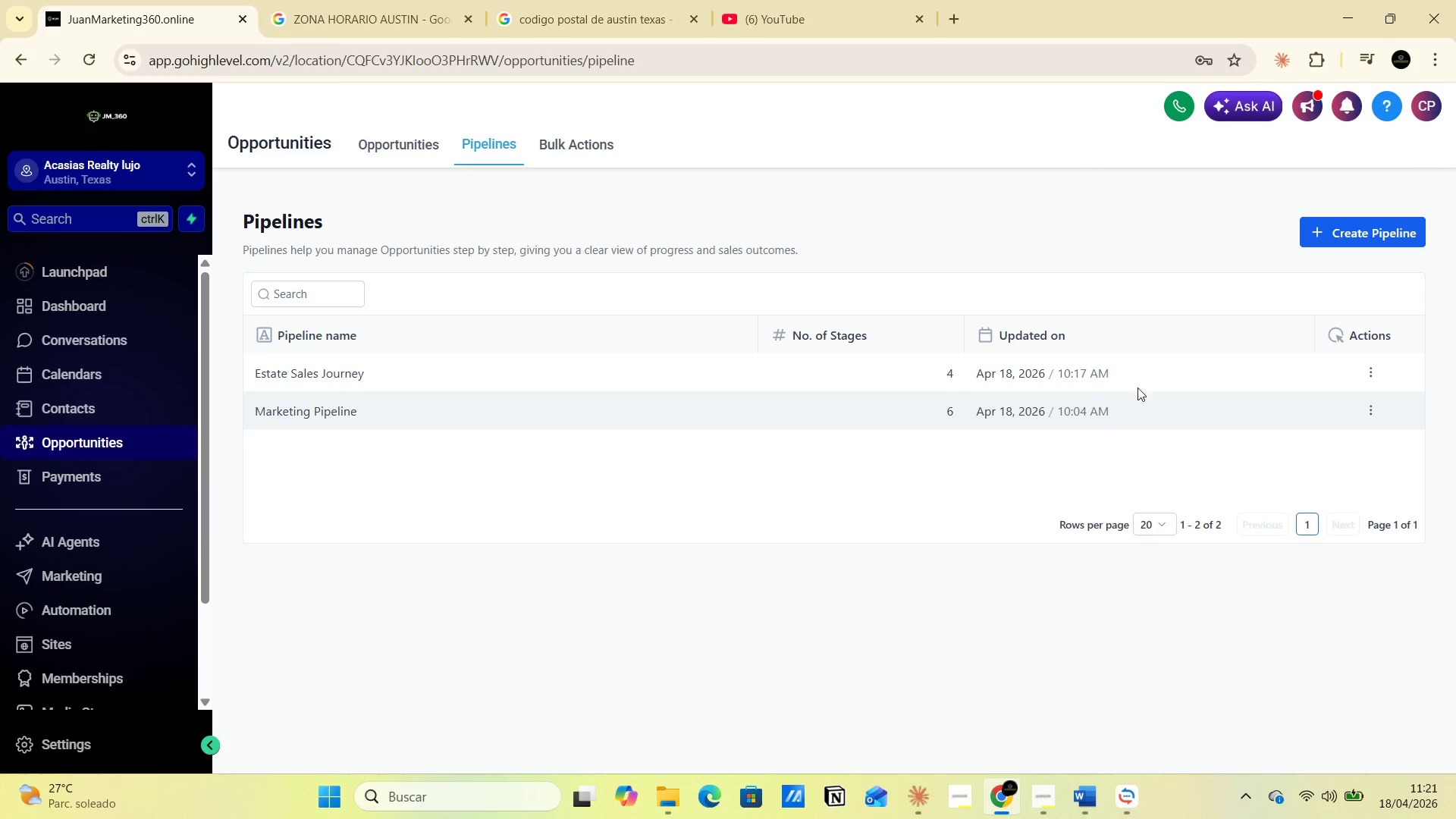 
left_click([1371, 369])
 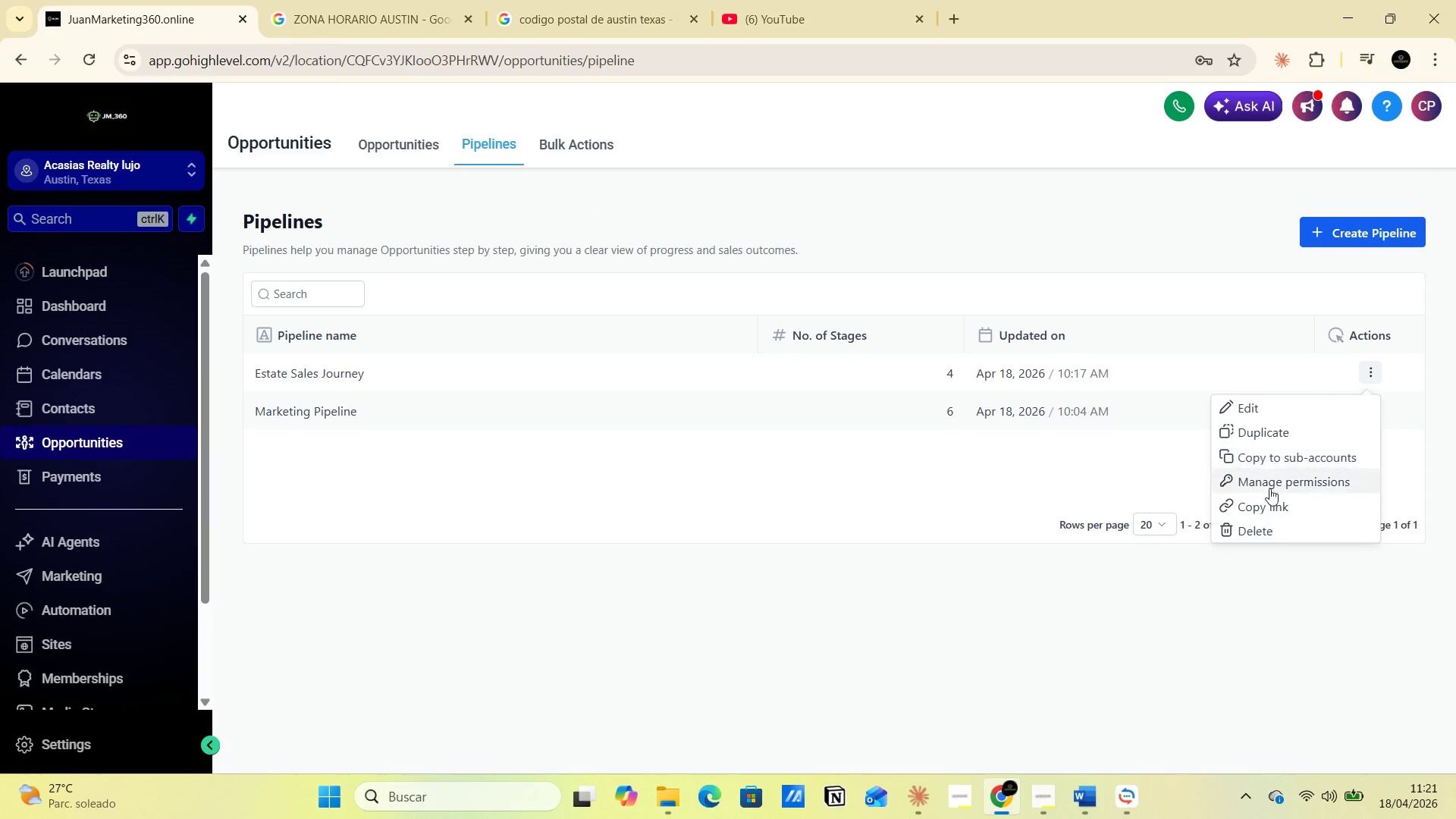 
left_click([1272, 534])
 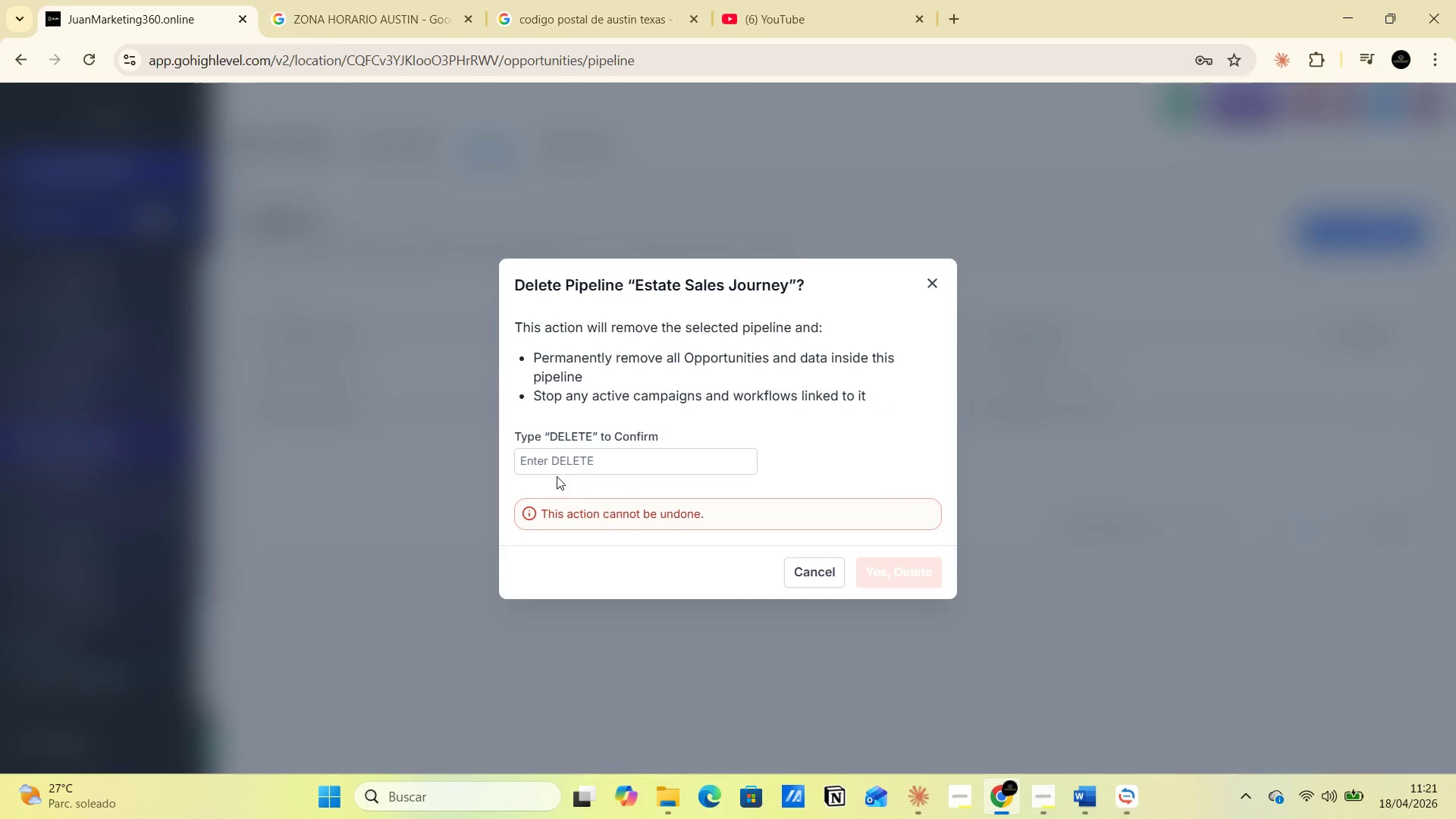 
left_click([538, 458])
 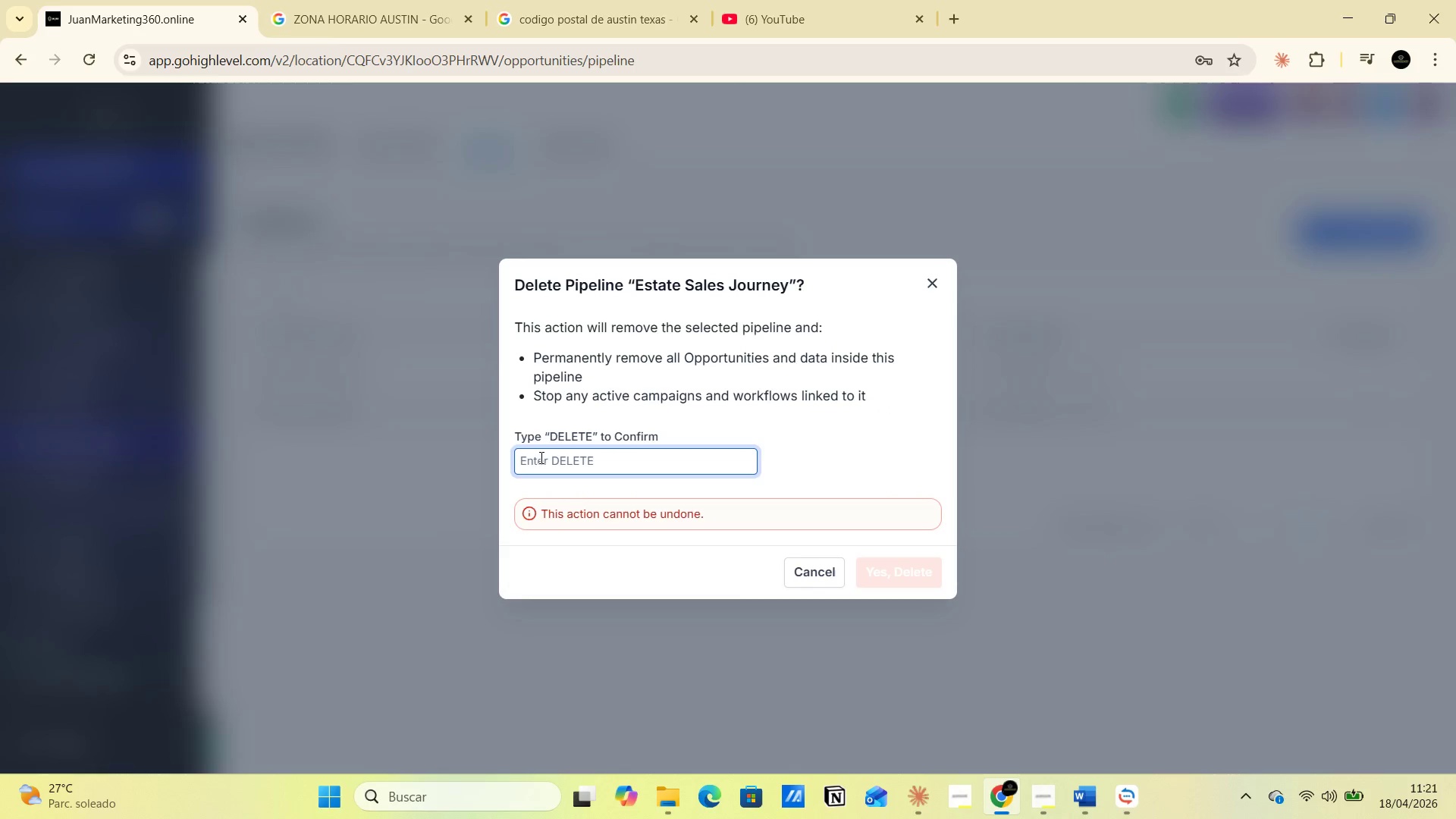 
type(DELETE)
 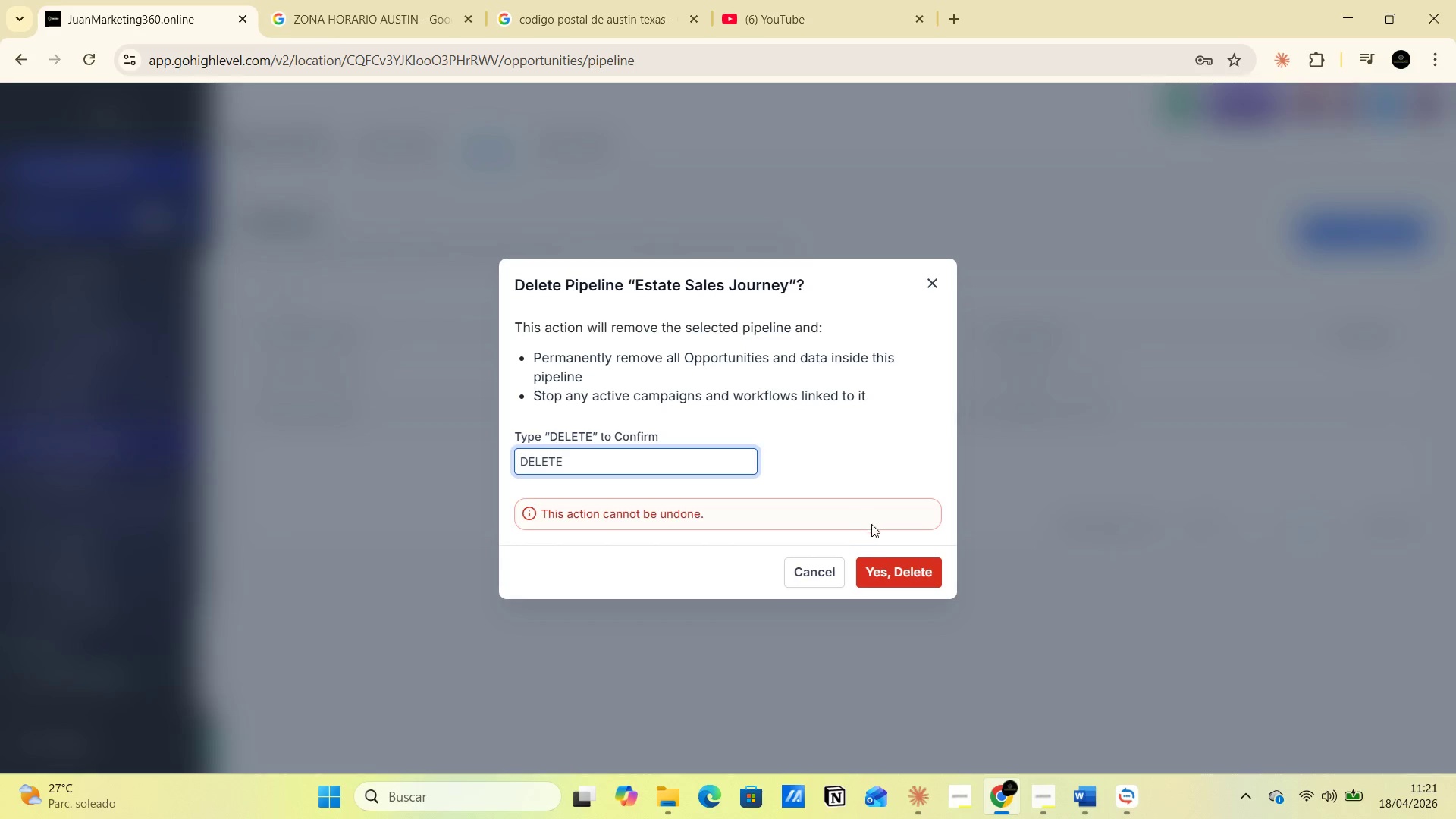 
left_click([898, 571])
 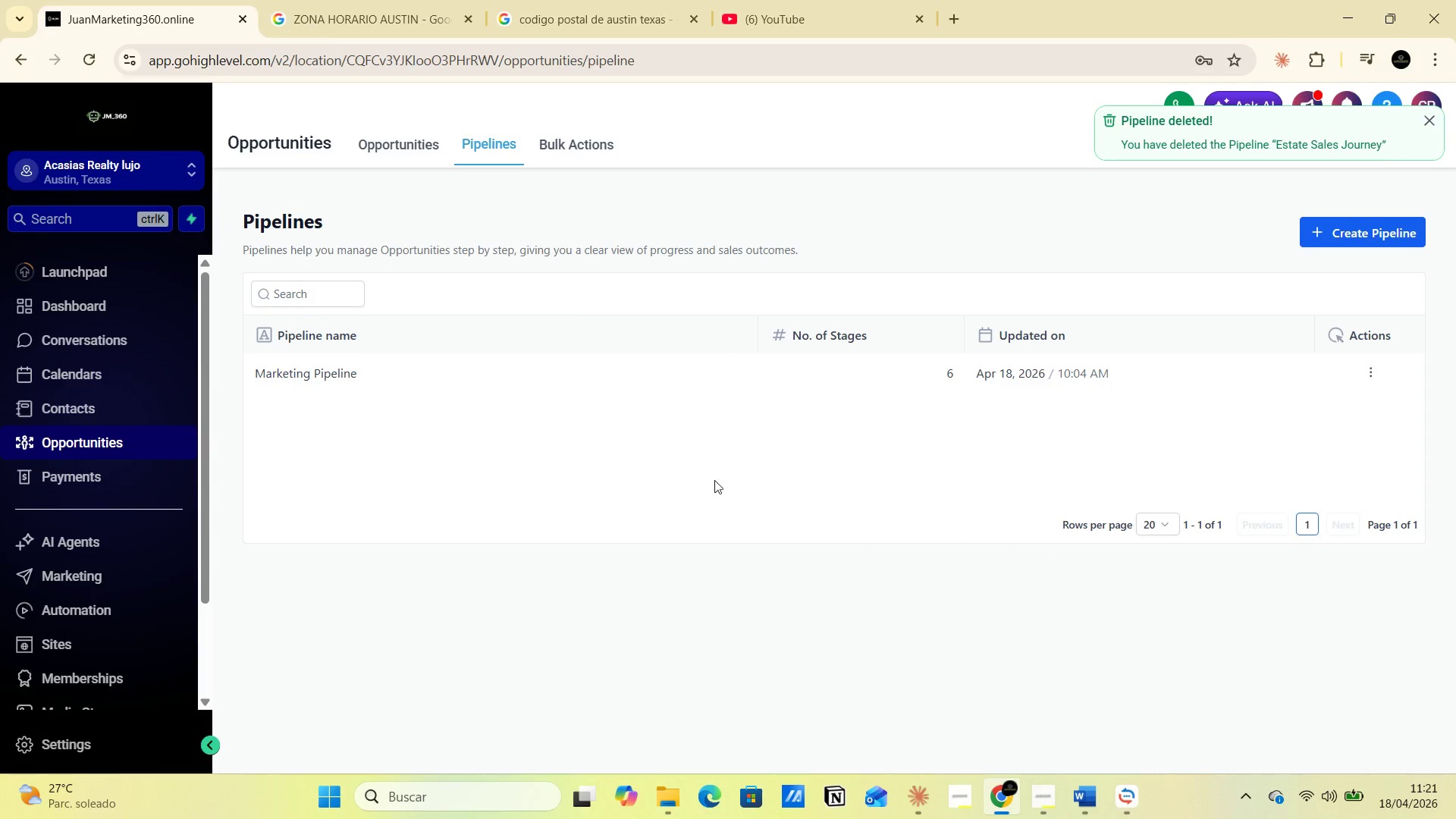 
wait(5.5)
 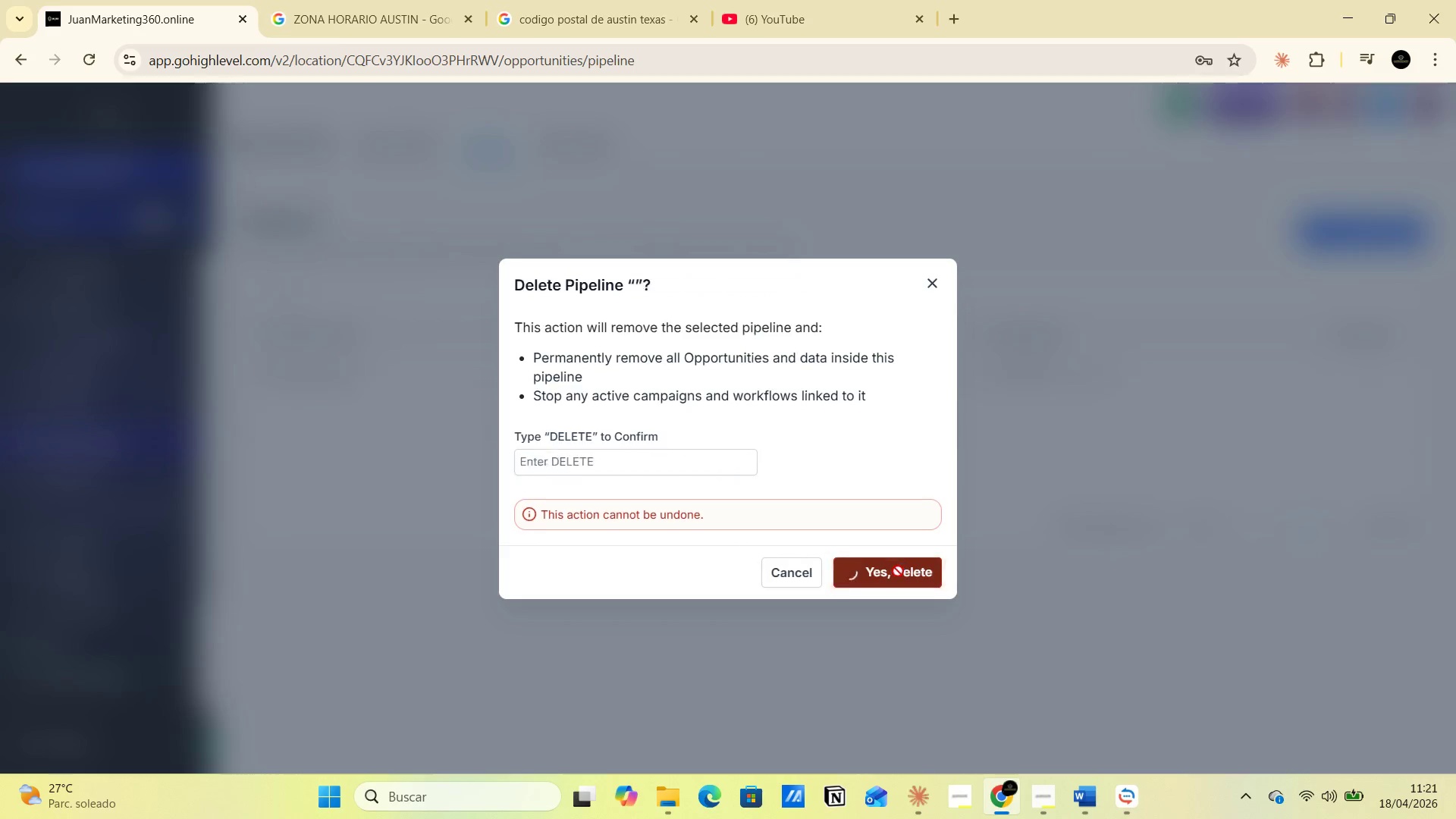 
left_click([1351, 233])
 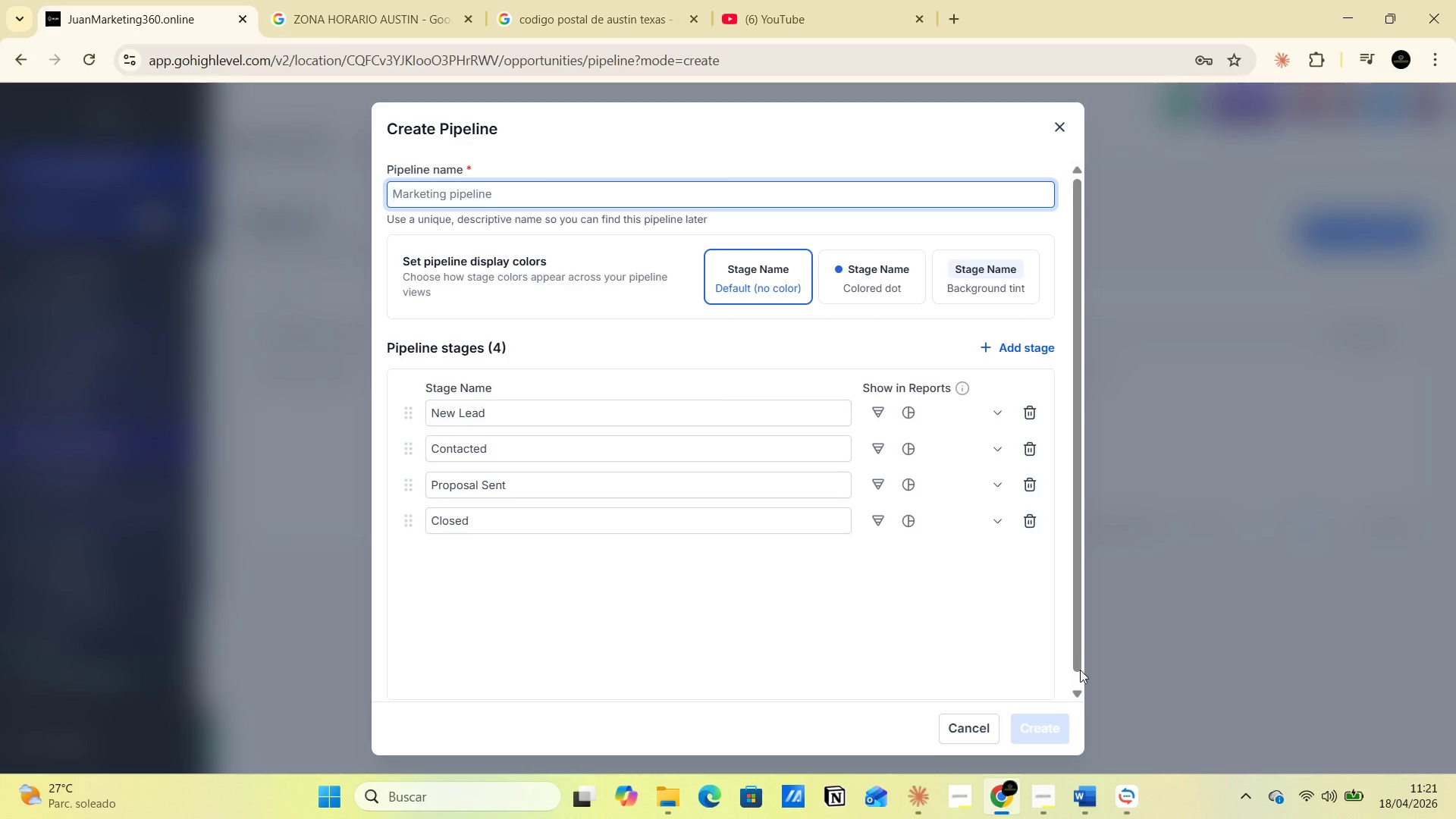 
left_click([1084, 797])
 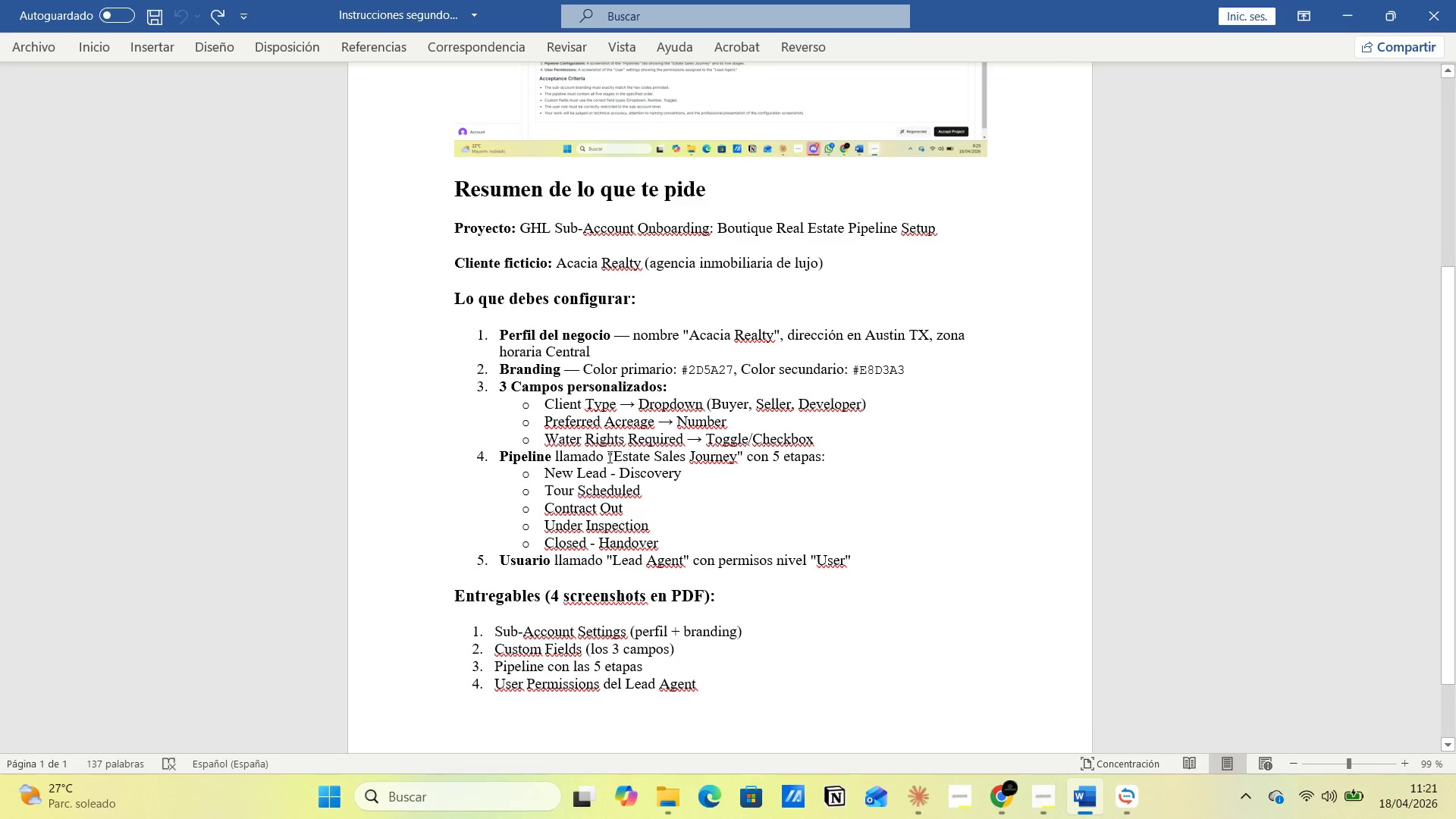 
left_click_drag(start_coordinate=[611, 457], to_coordinate=[735, 460])
 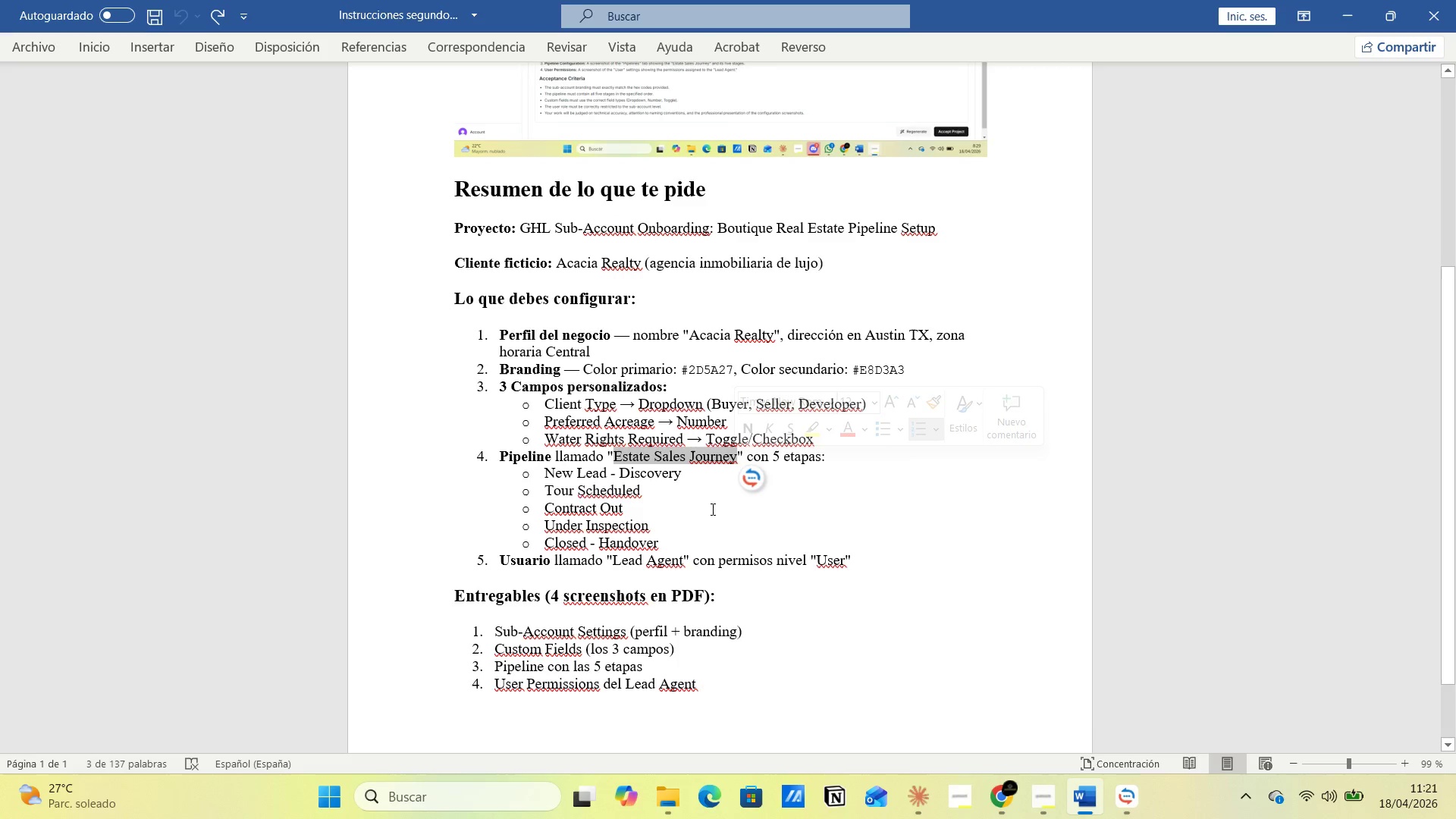 
key(Control+C)
 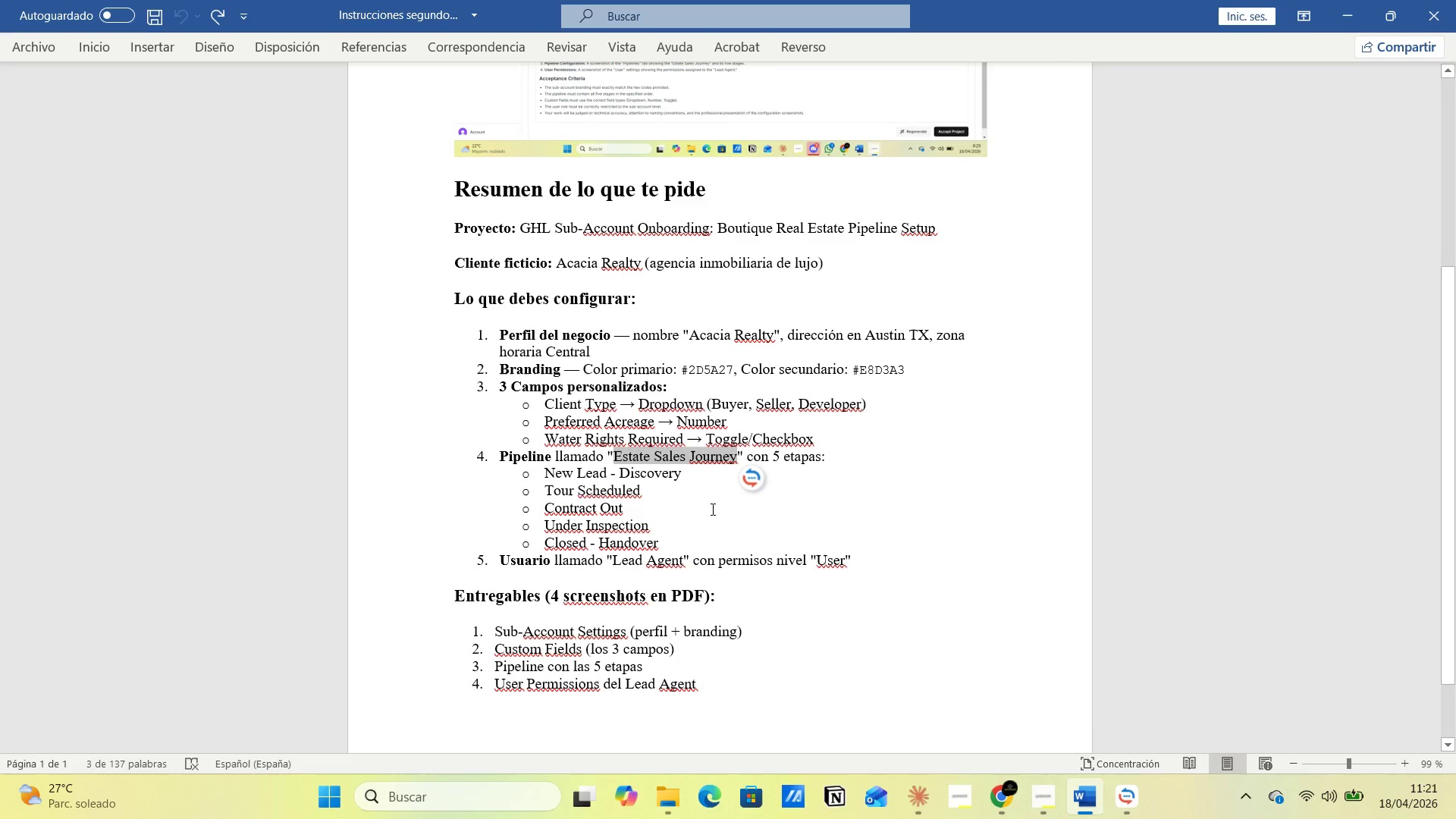 
key(Alt+AltLeft)
 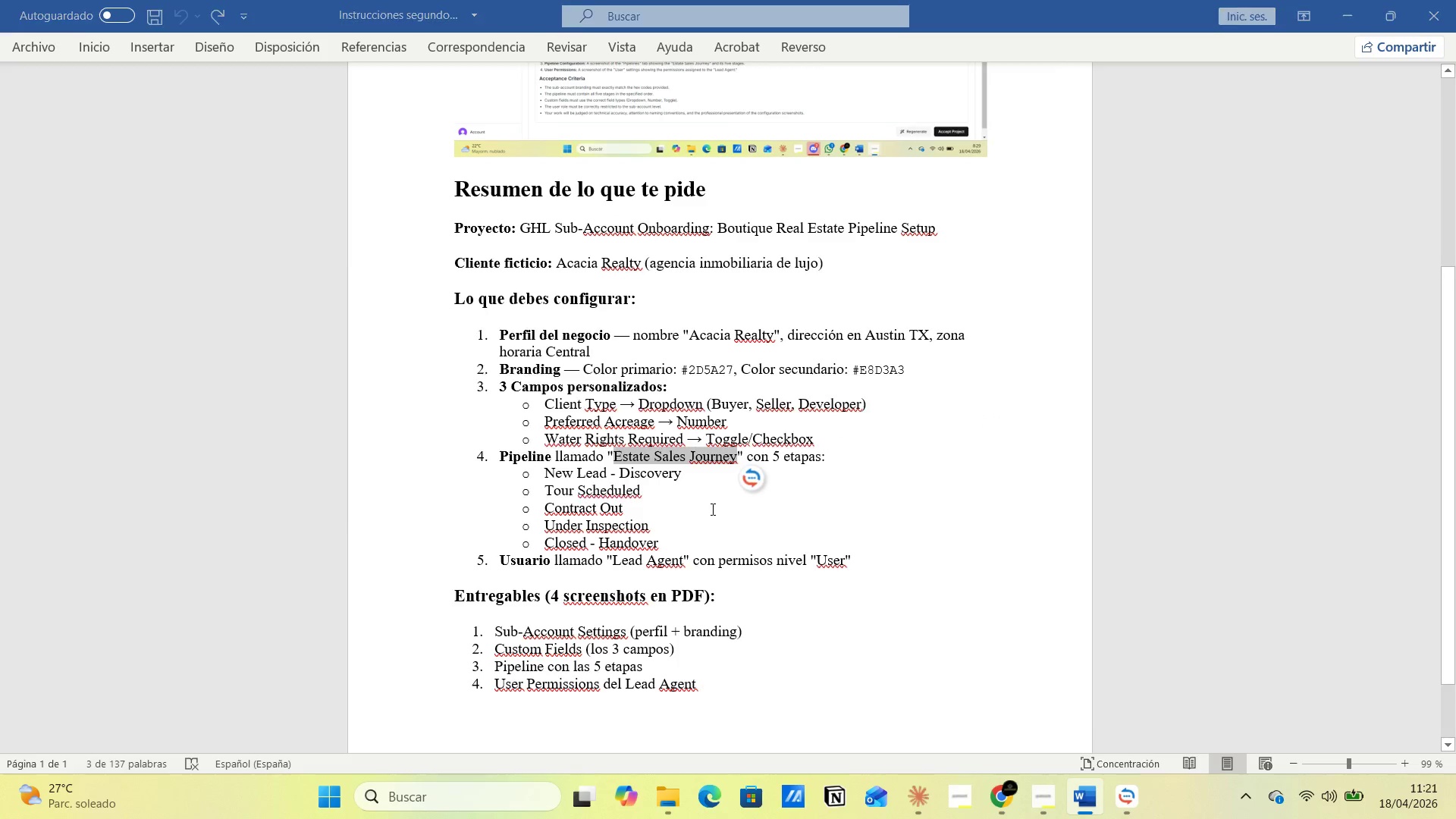 
key(Alt+Tab)
 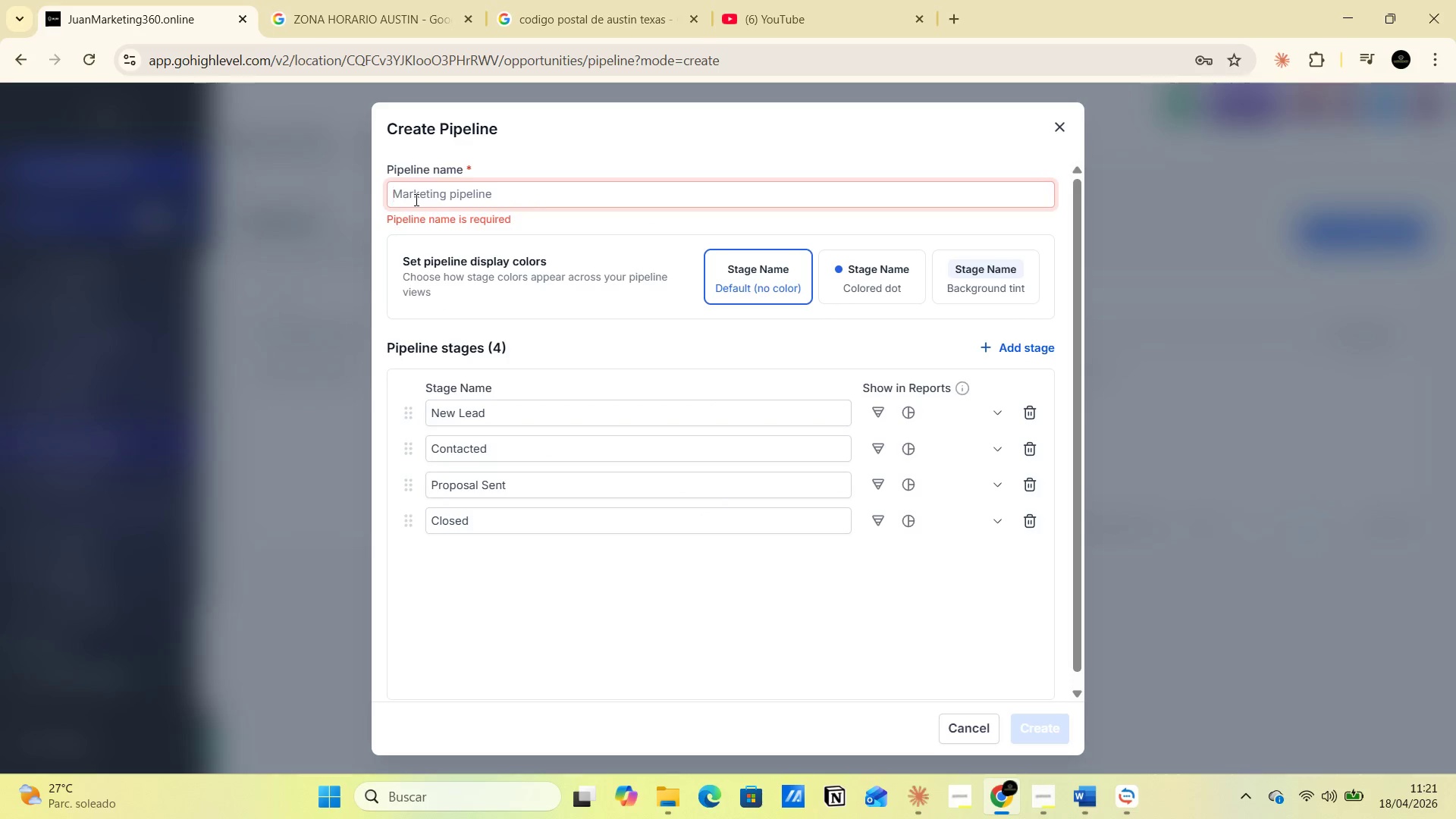 
key(Control+V)
 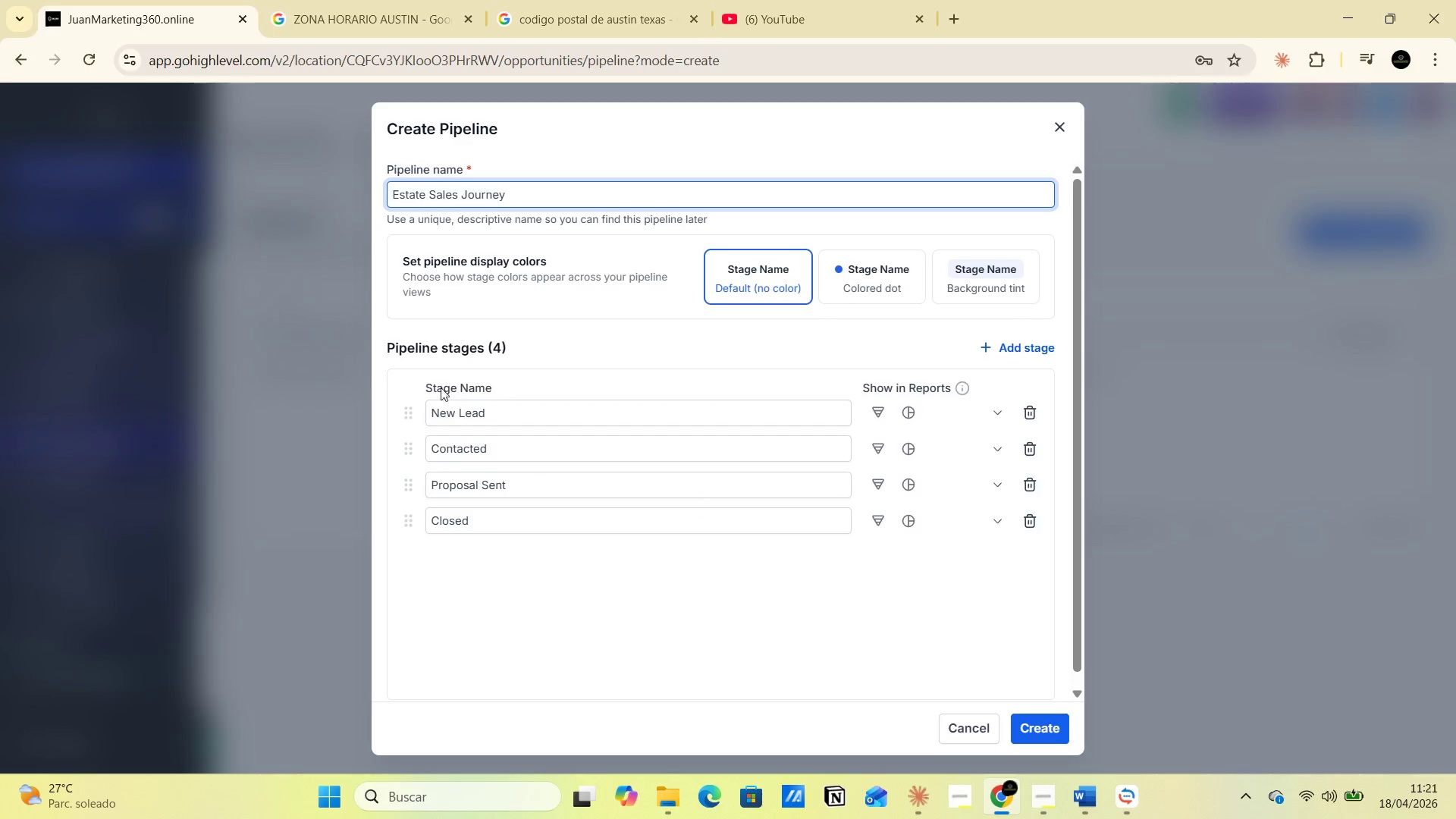 
key(Alt+AltLeft)
 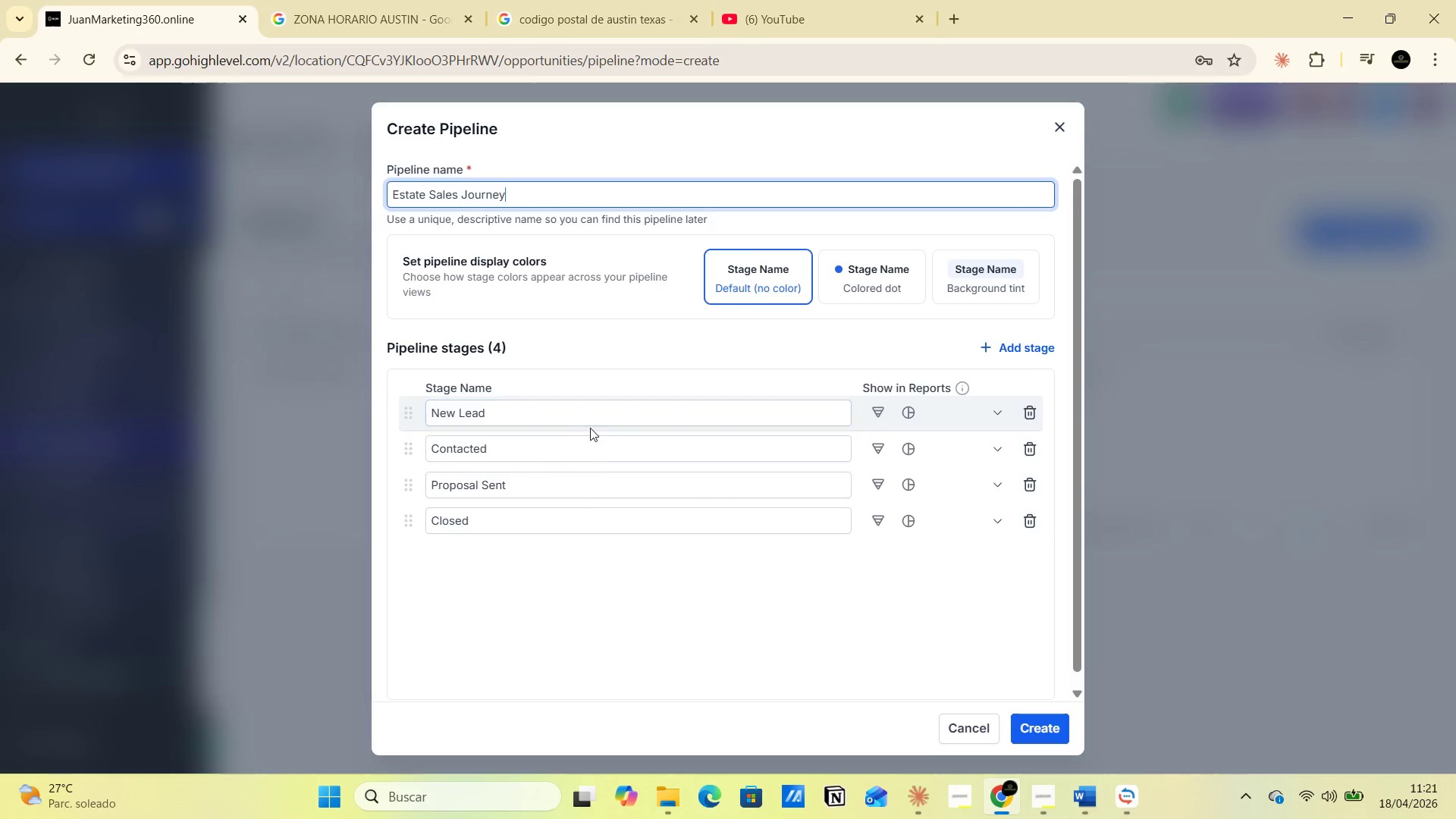 
key(Alt+Tab)
 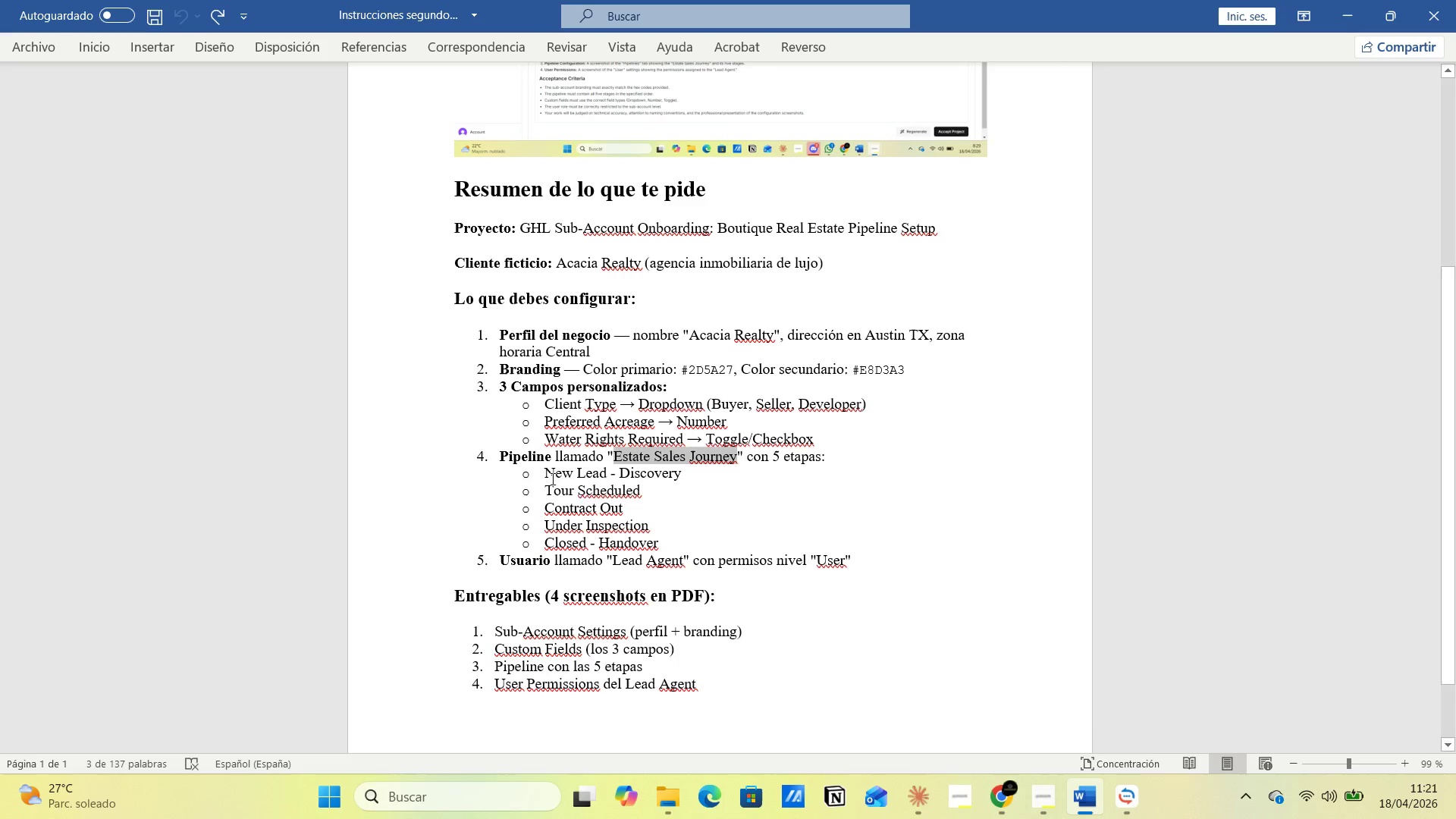 
left_click_drag(start_coordinate=[544, 475], to_coordinate=[708, 475])
 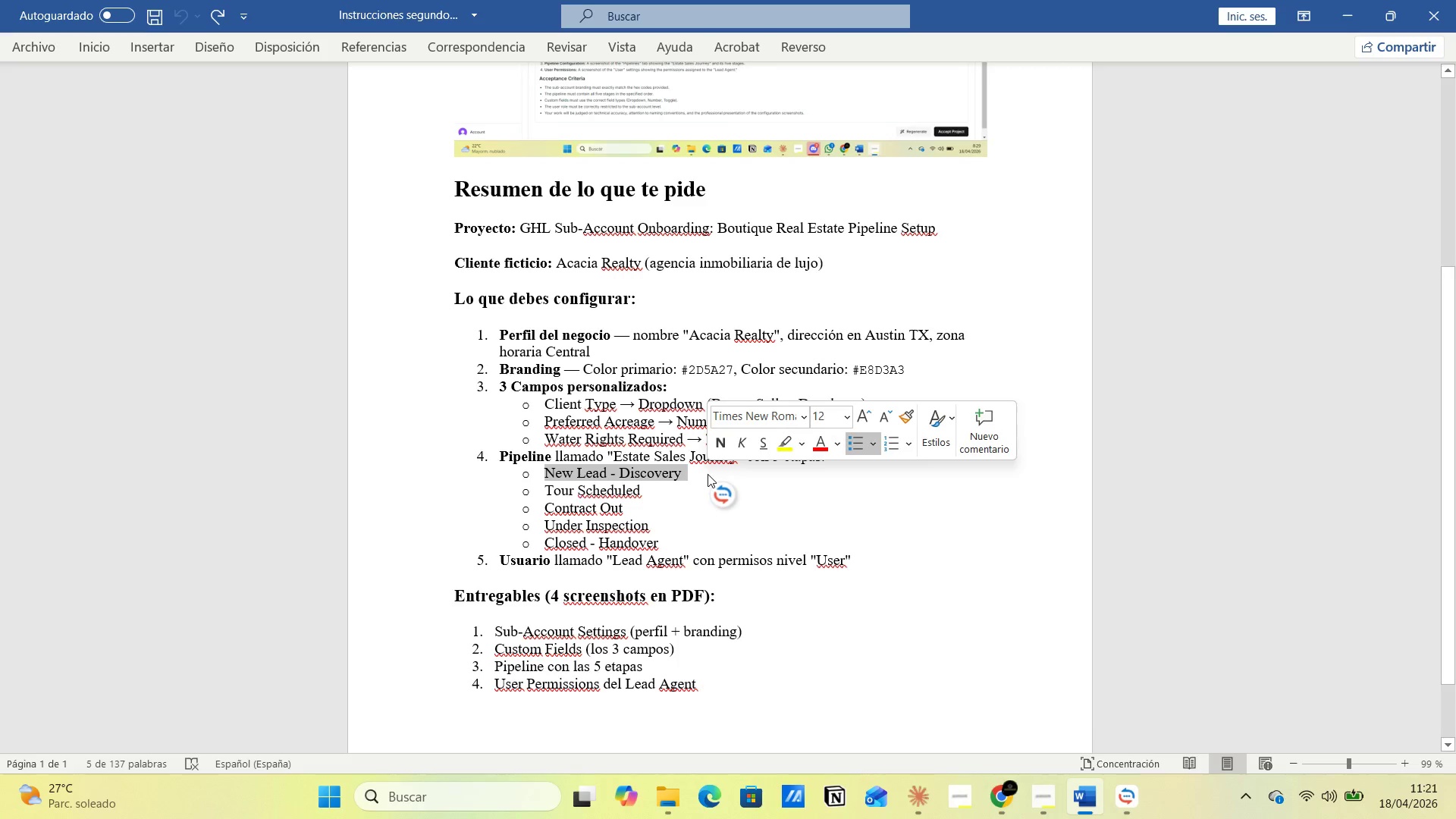 
key(Control+C)
 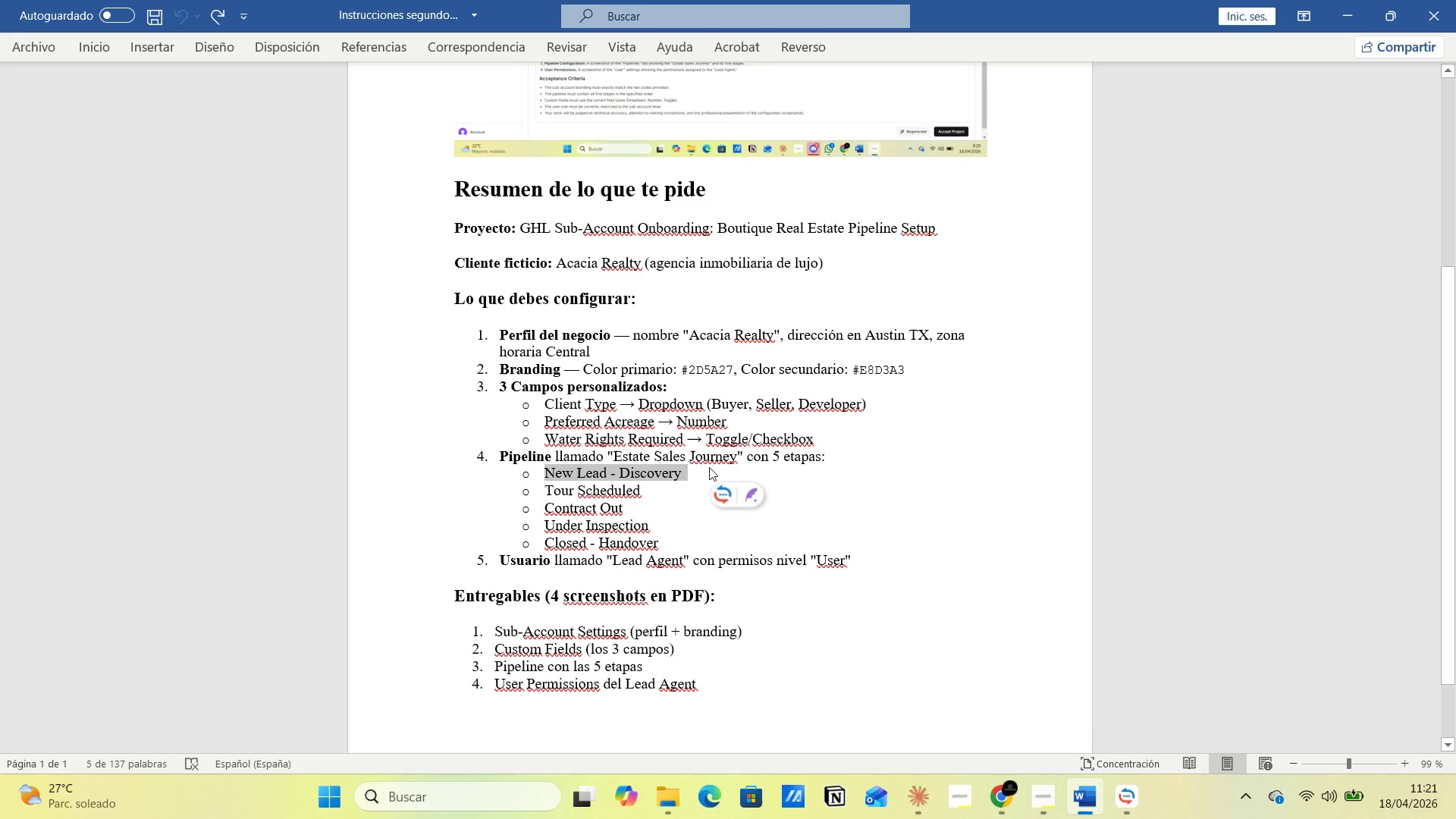 
key(Alt+AltLeft)
 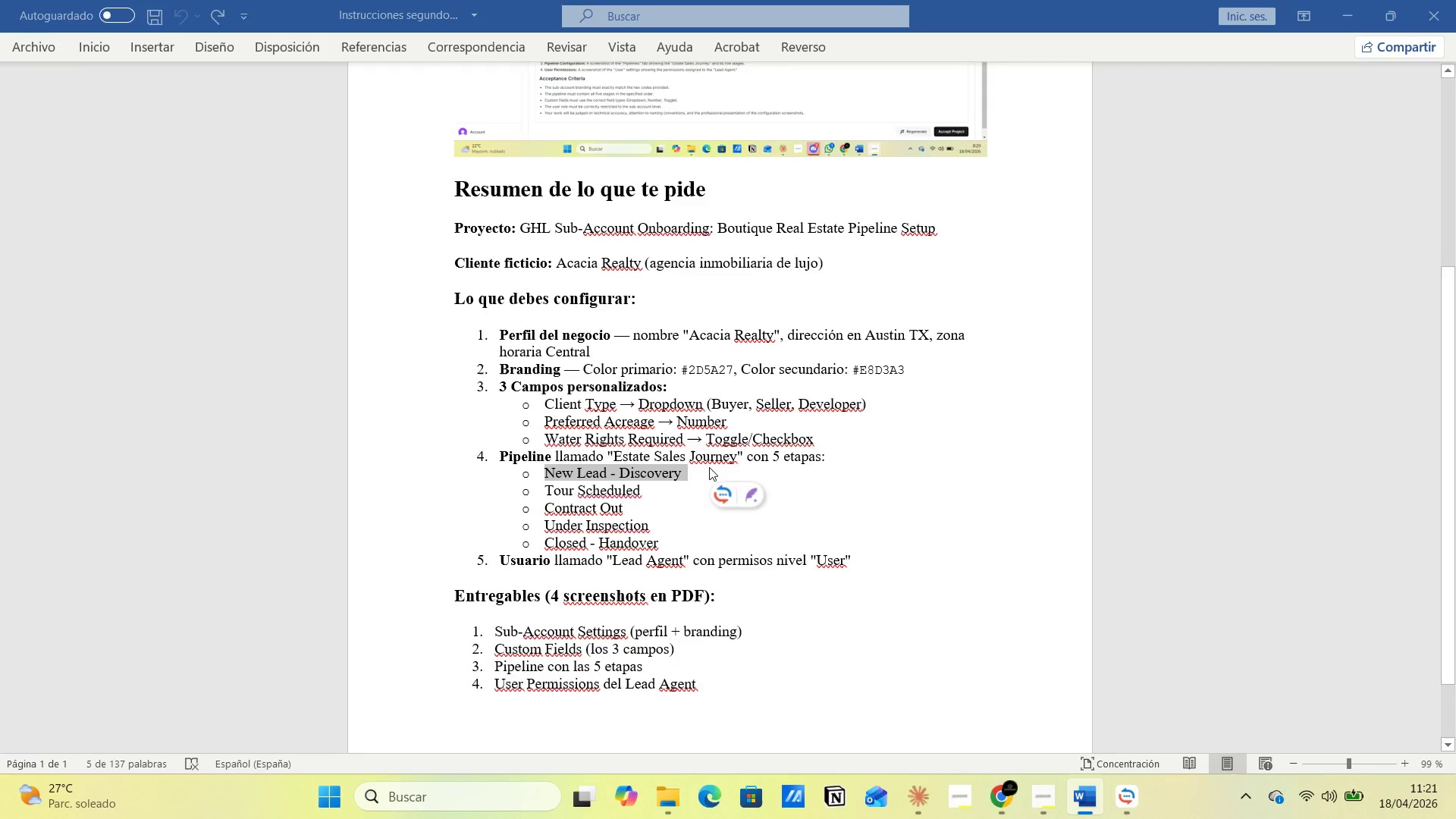 
key(Alt+Tab)
 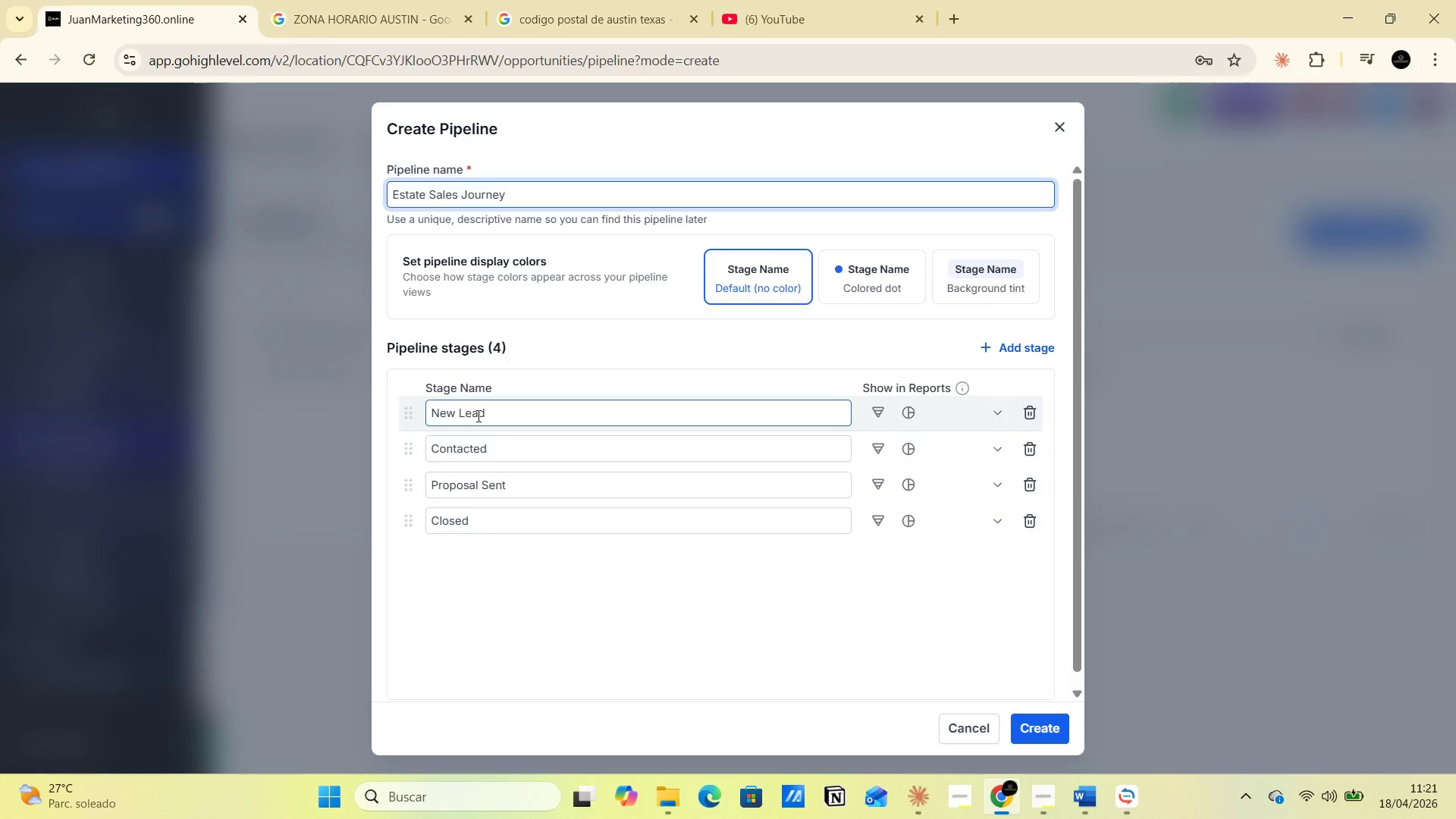 
left_click_drag(start_coordinate=[494, 419], to_coordinate=[400, 413])
 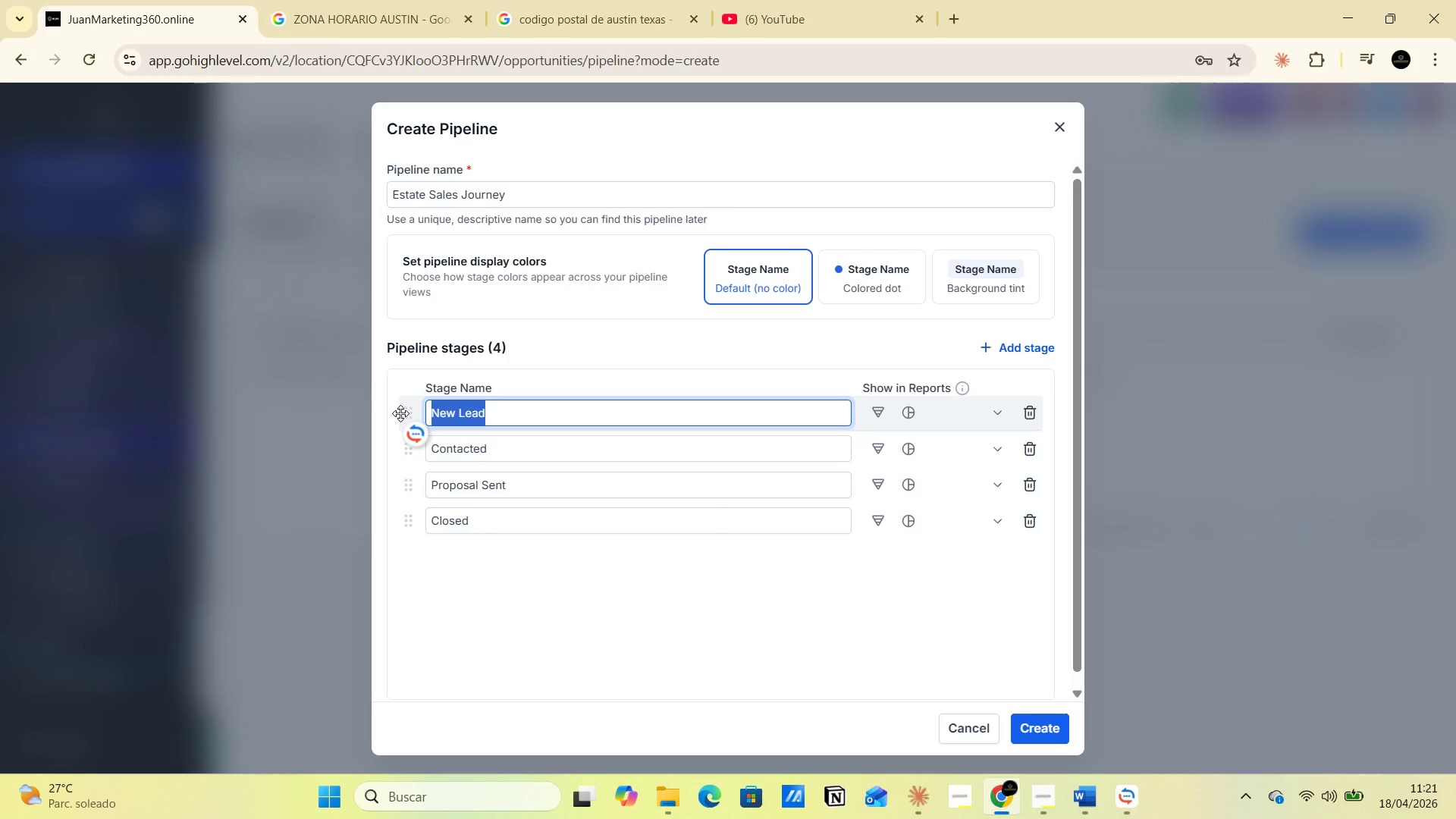 
key(Control+V)
 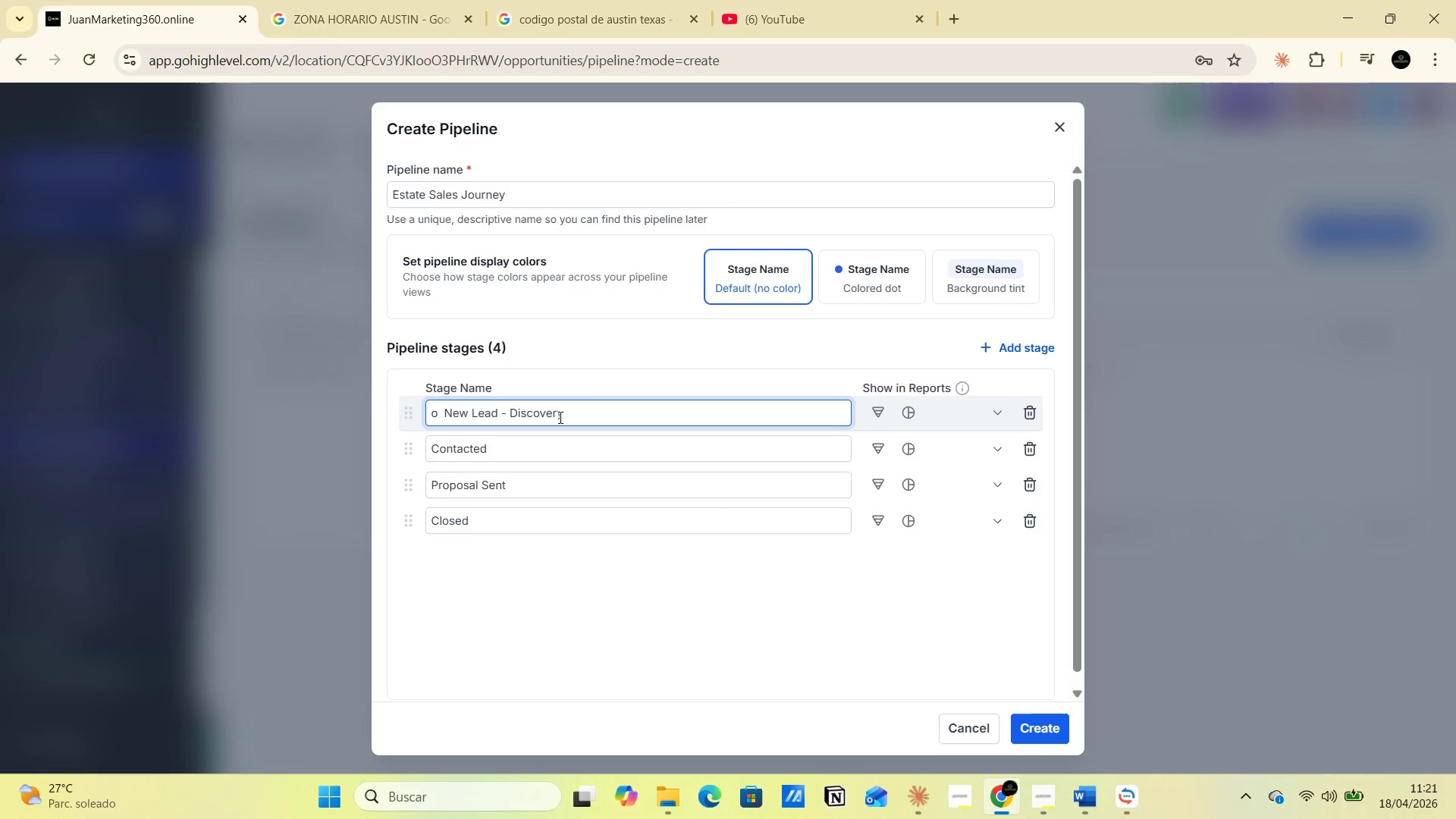 
key(Alt+AltLeft)
 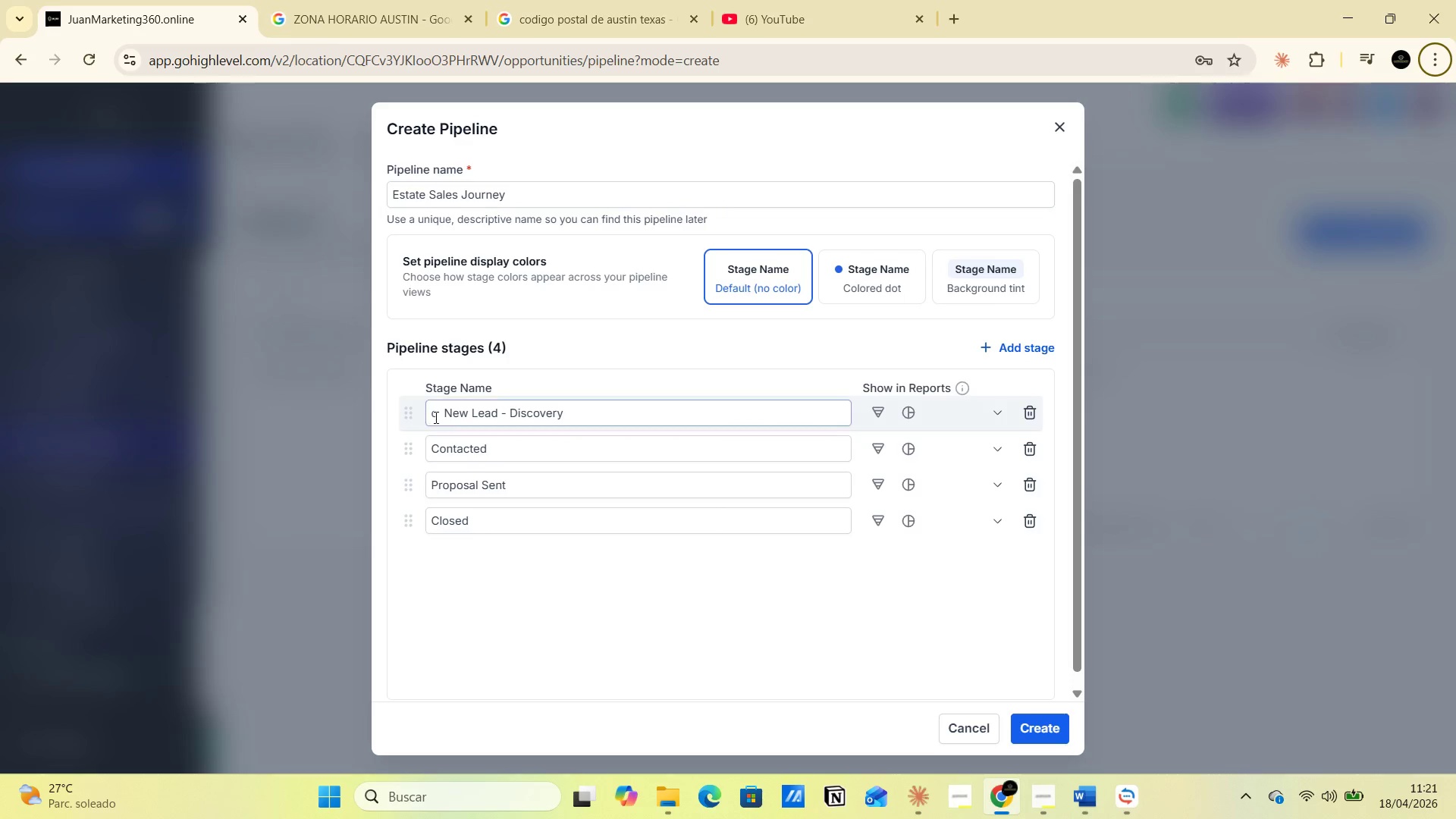 
left_click([435, 417])
 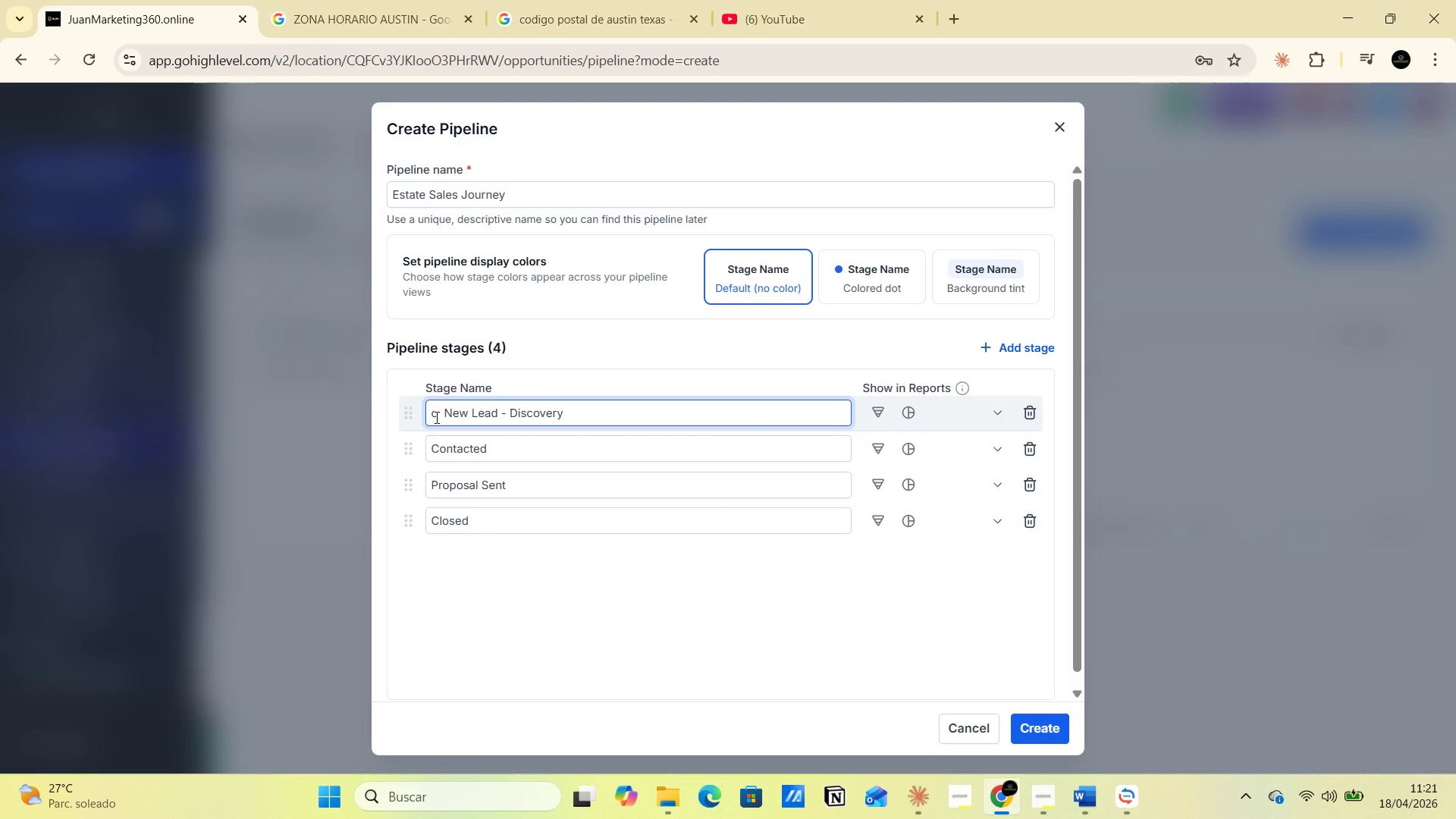 
key(Backspace)
 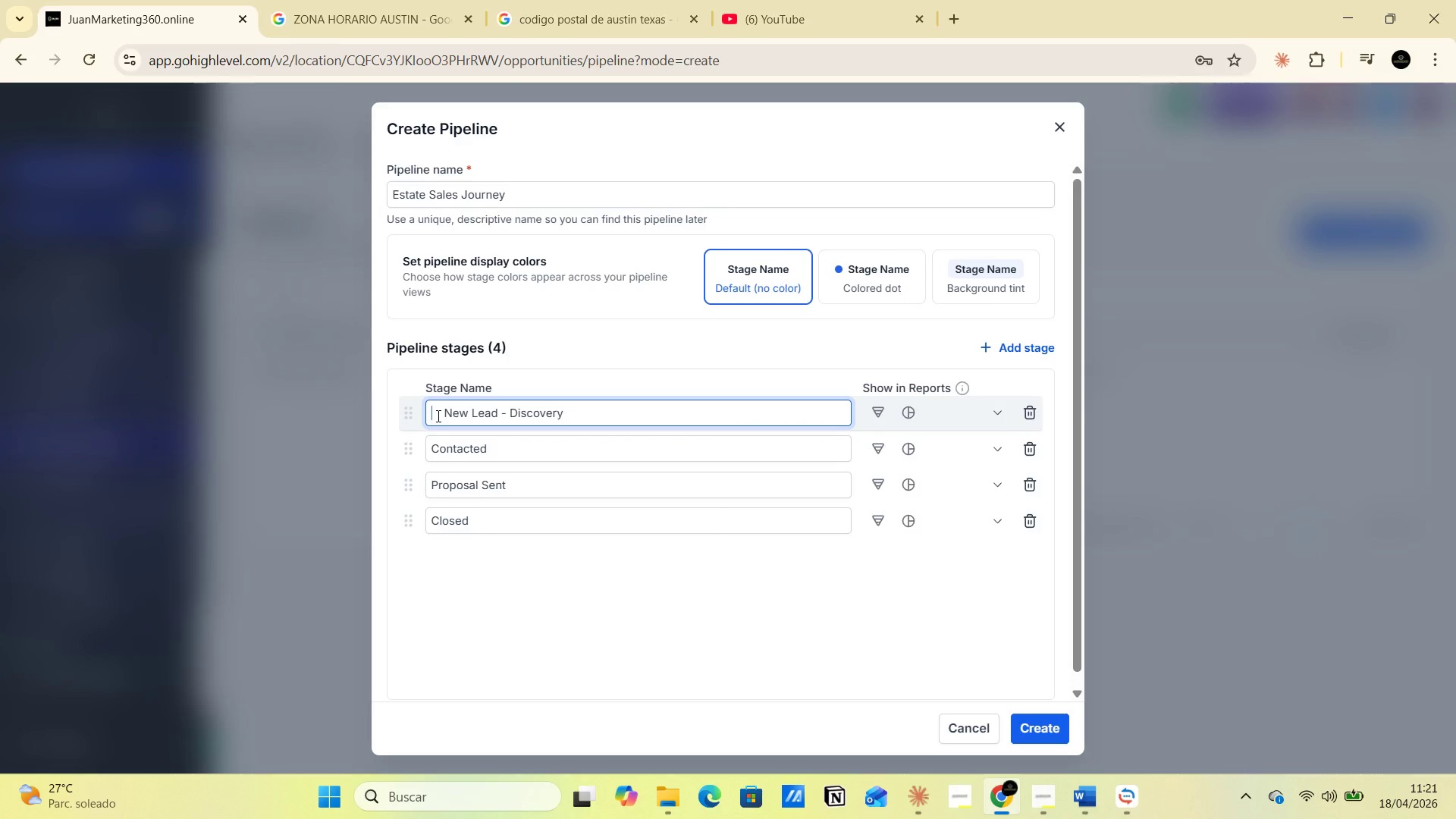 
key(Backspace)
 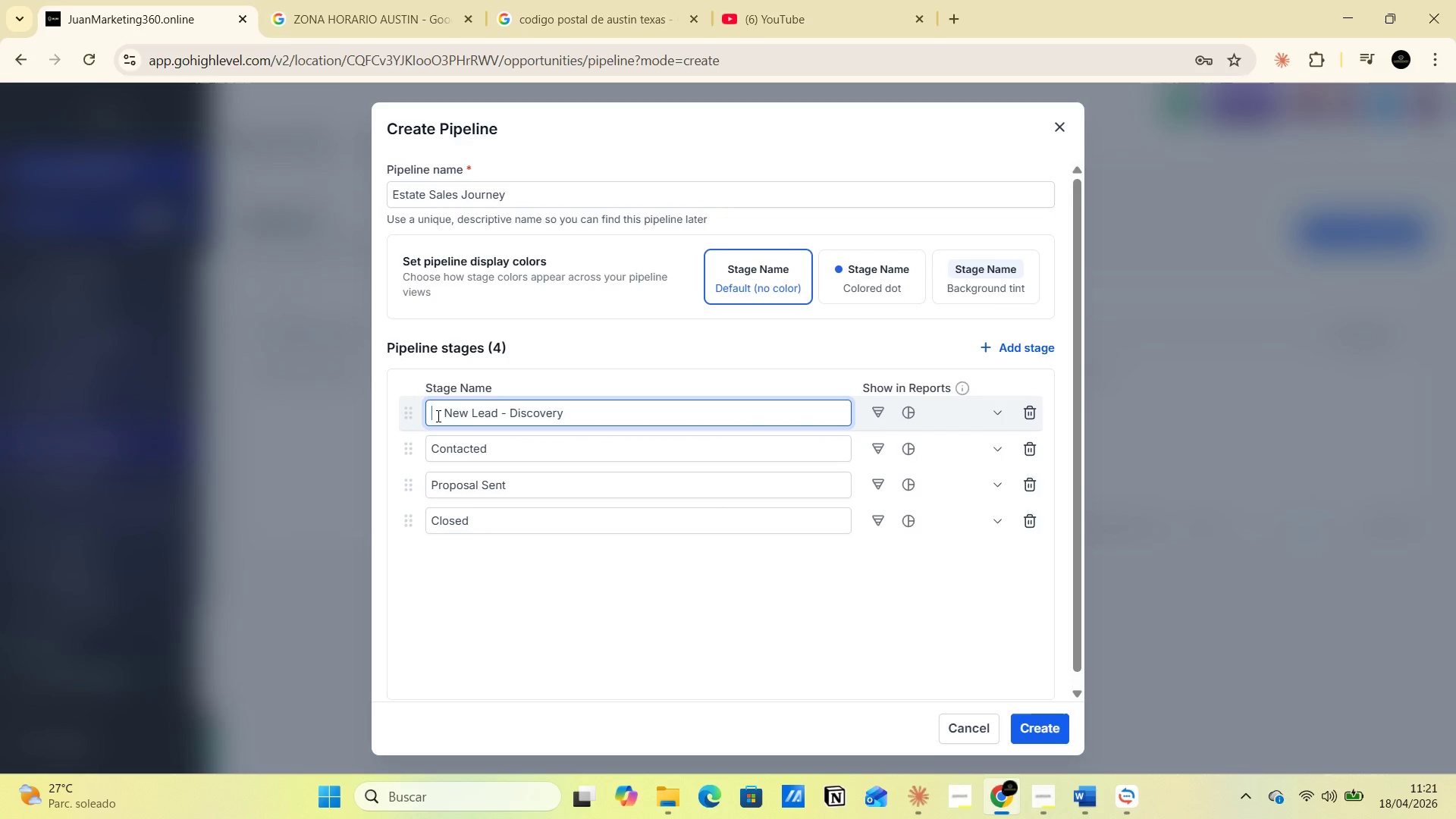 
key(Delete)
 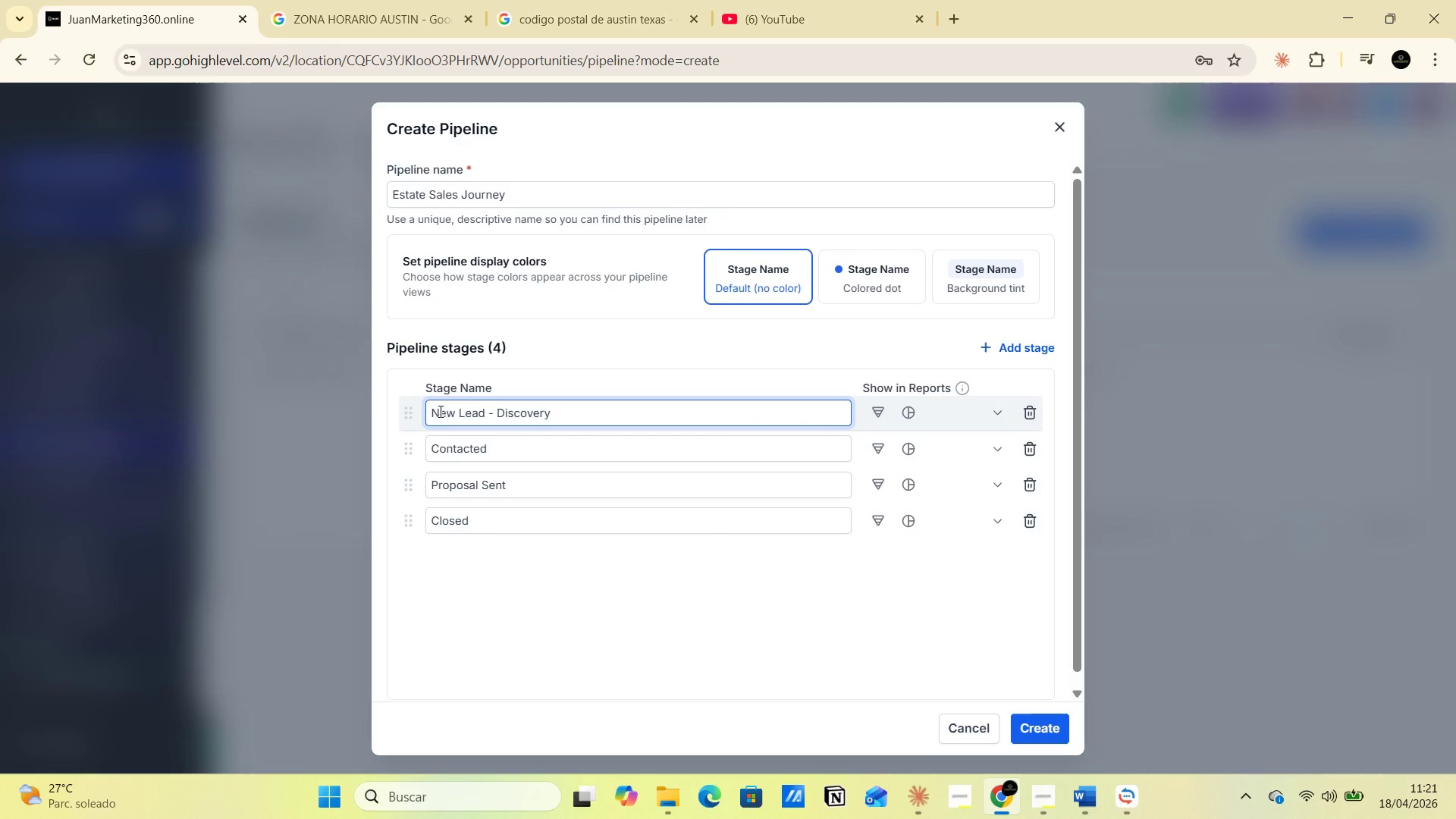 
key(Alt+AltLeft)
 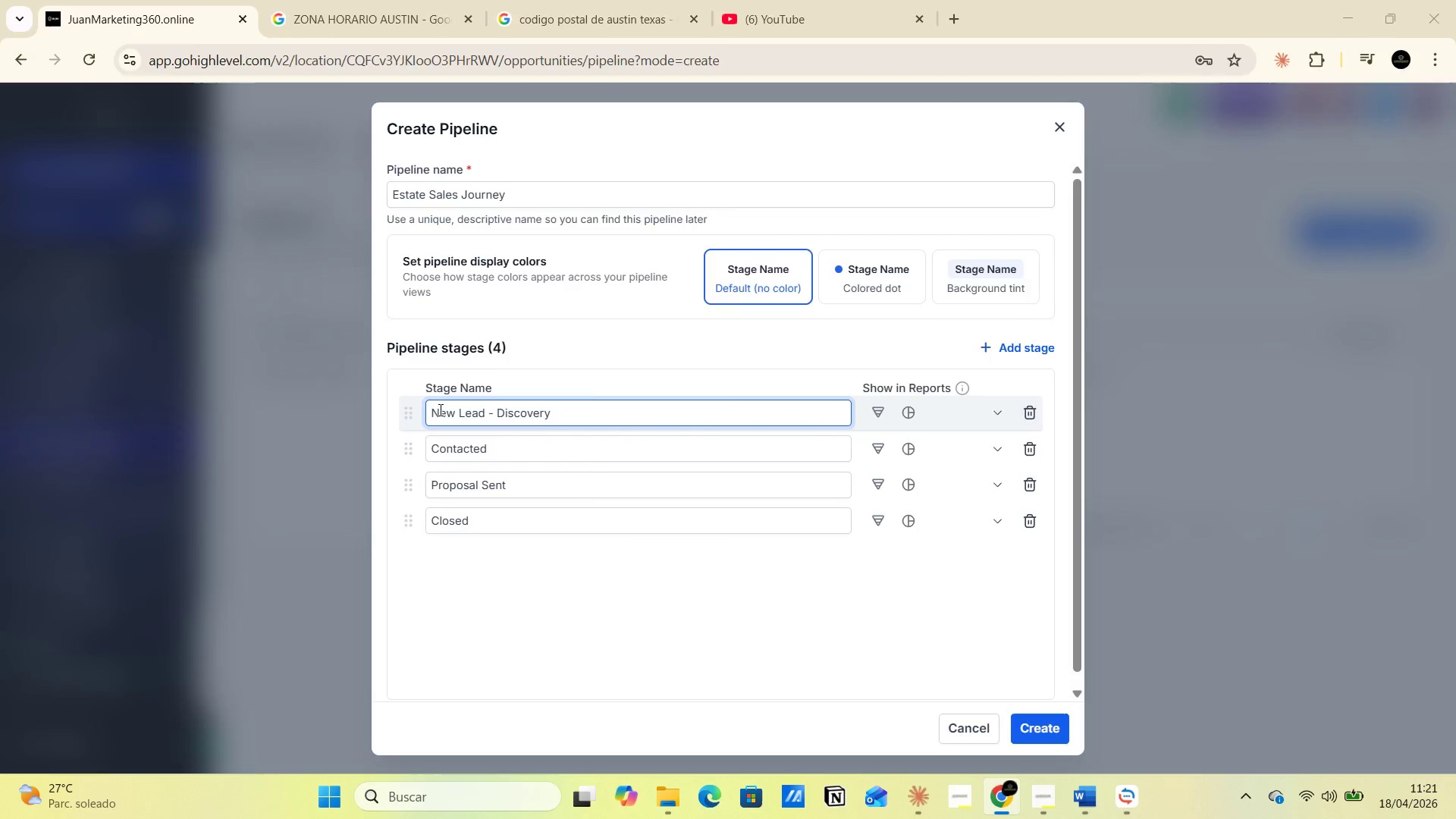 
key(Alt+Tab)
 